 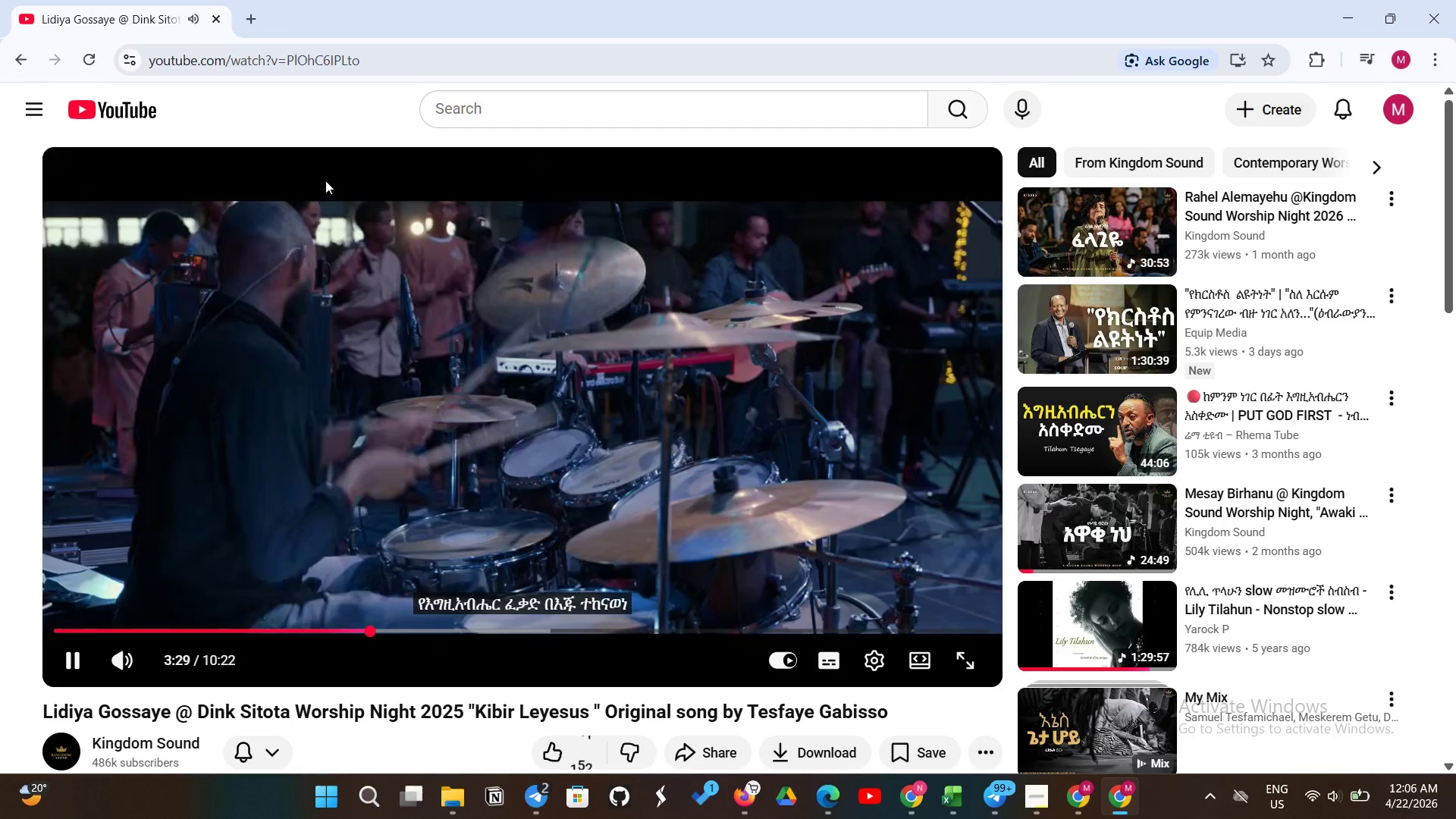 
left_click([1065, 806])
 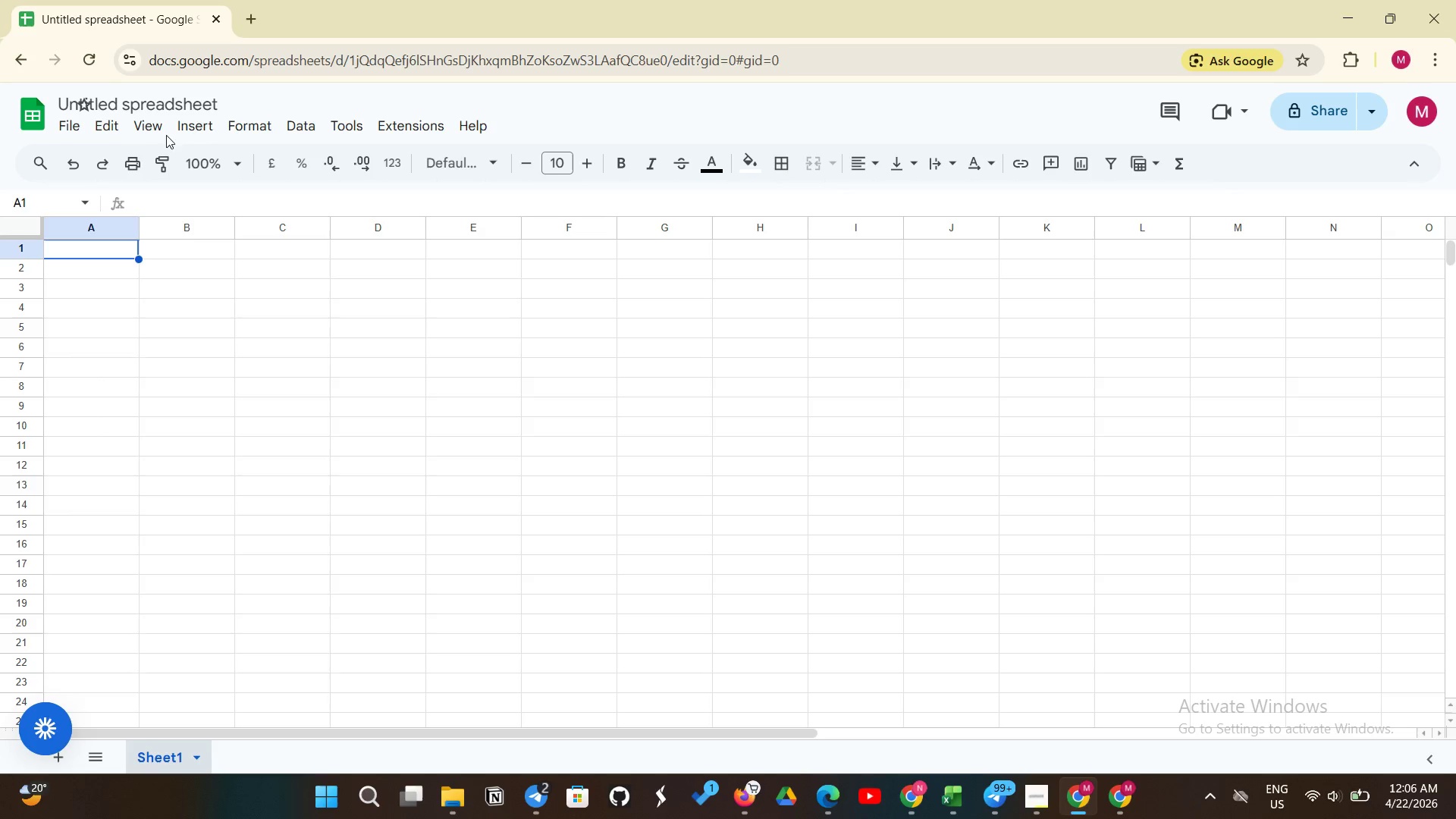 
left_click([208, 106])
 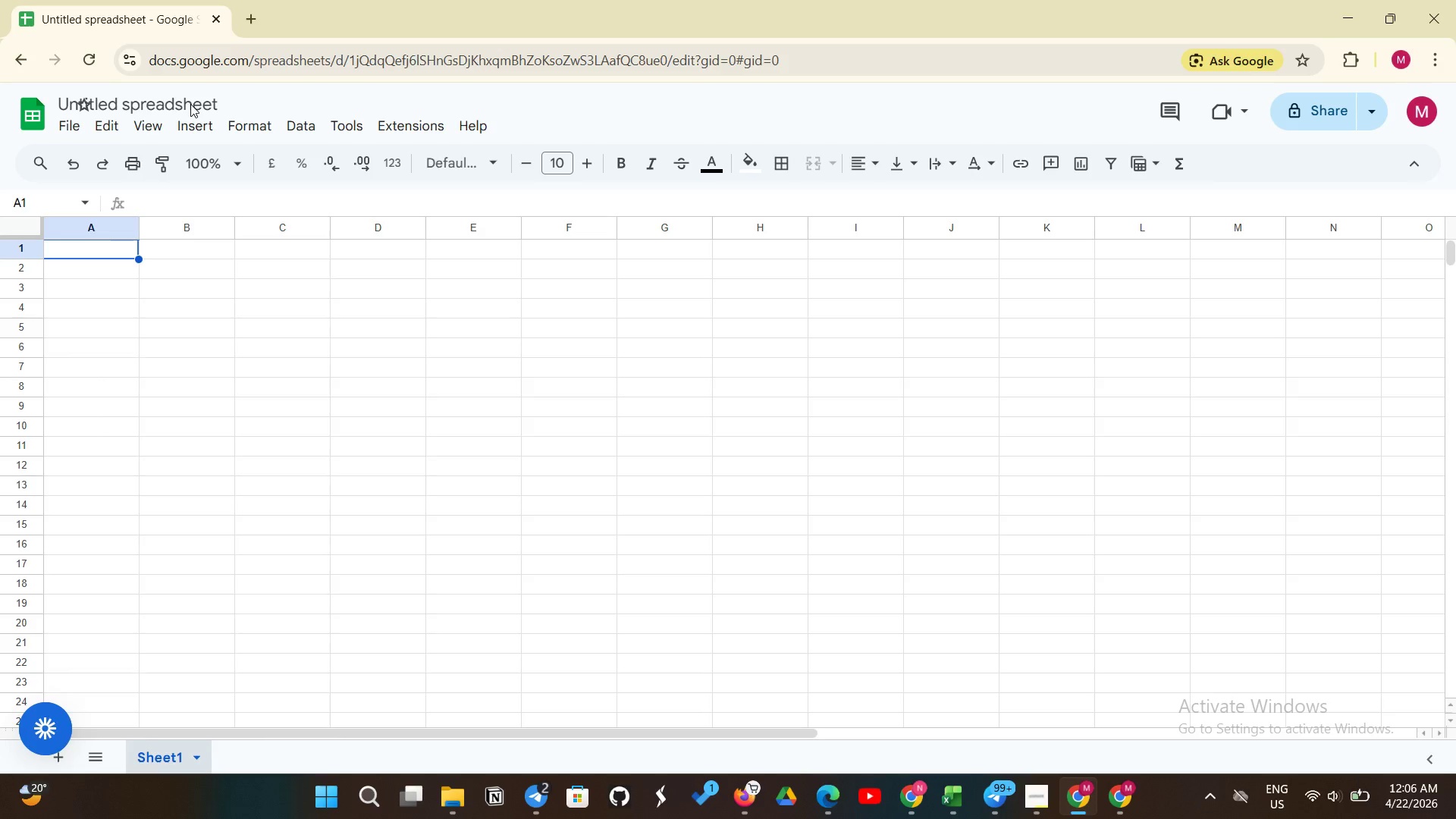 
left_click([190, 102])
 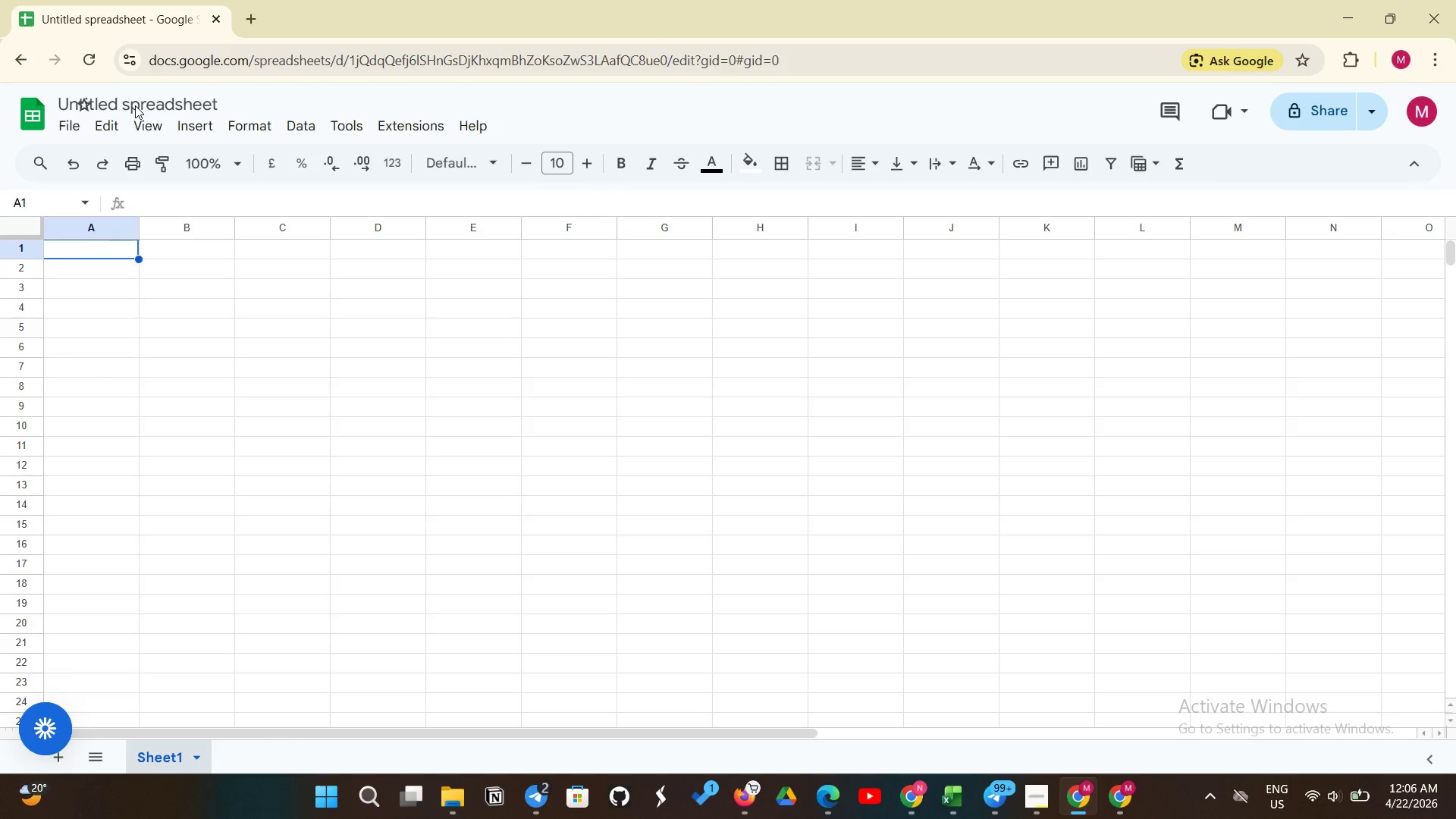 
left_click([135, 105])
 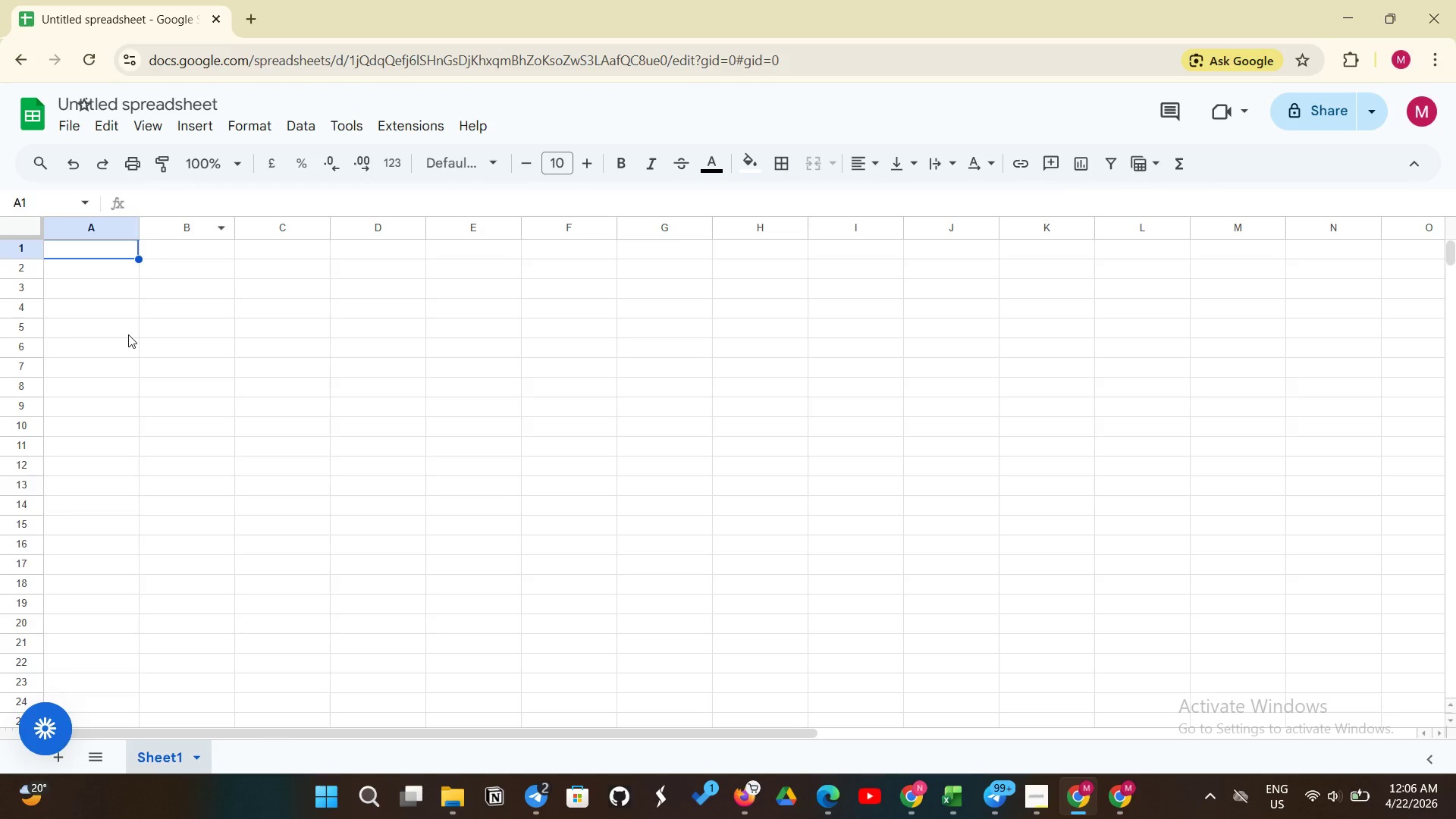 
left_click([128, 334])
 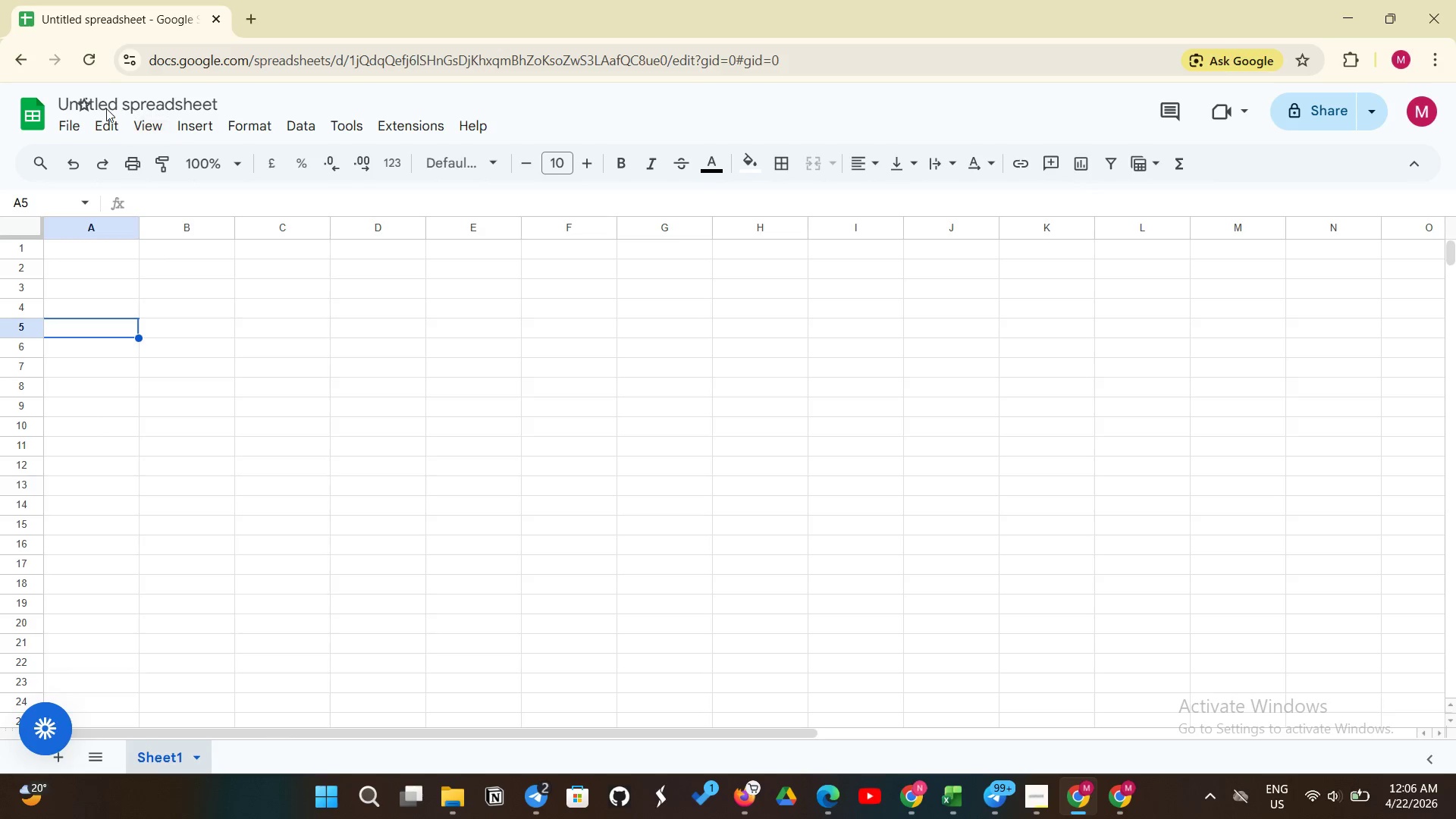 
double_click([105, 105])
 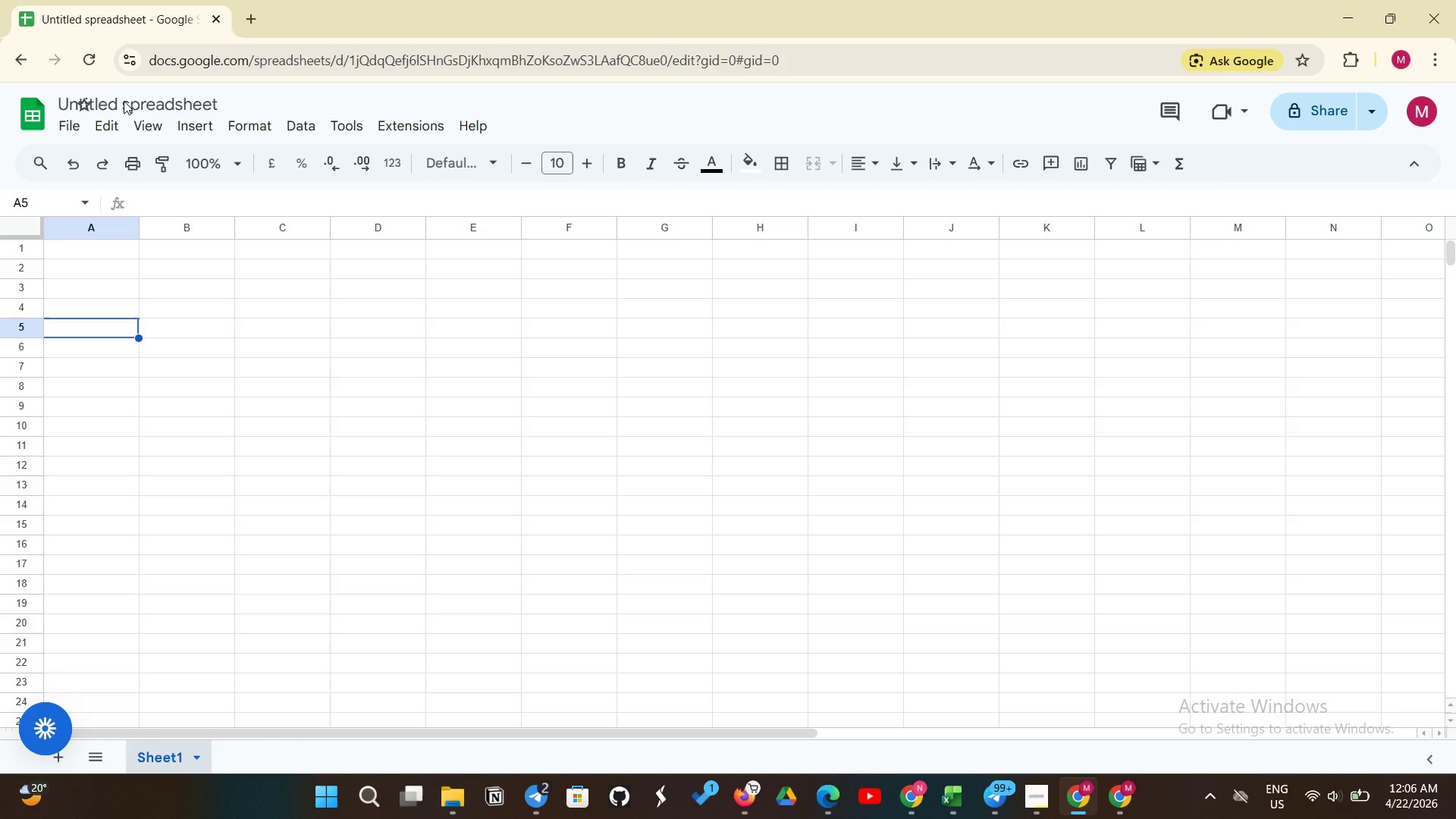 
triple_click([108, 103])
 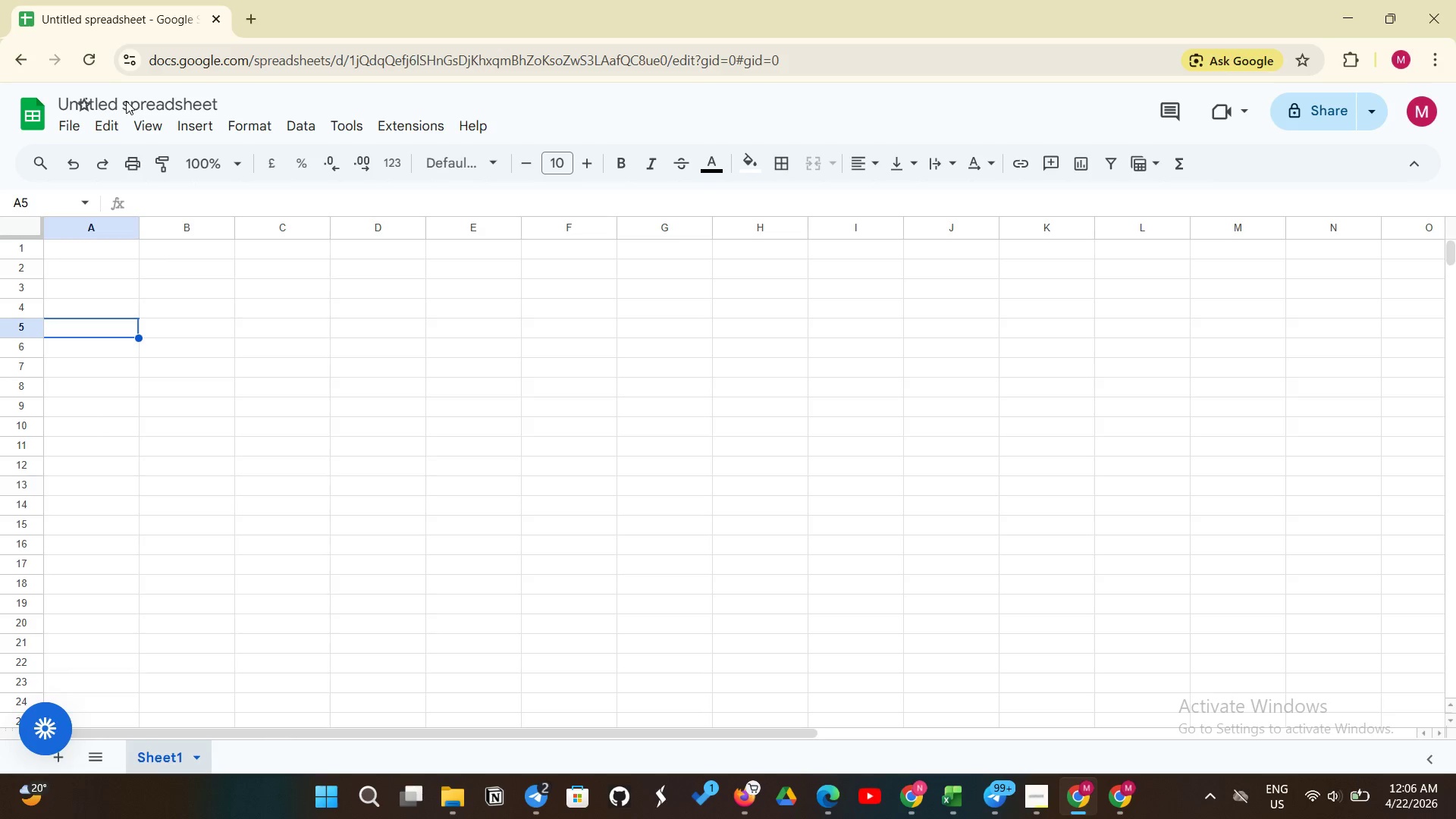 
triple_click([126, 101])
 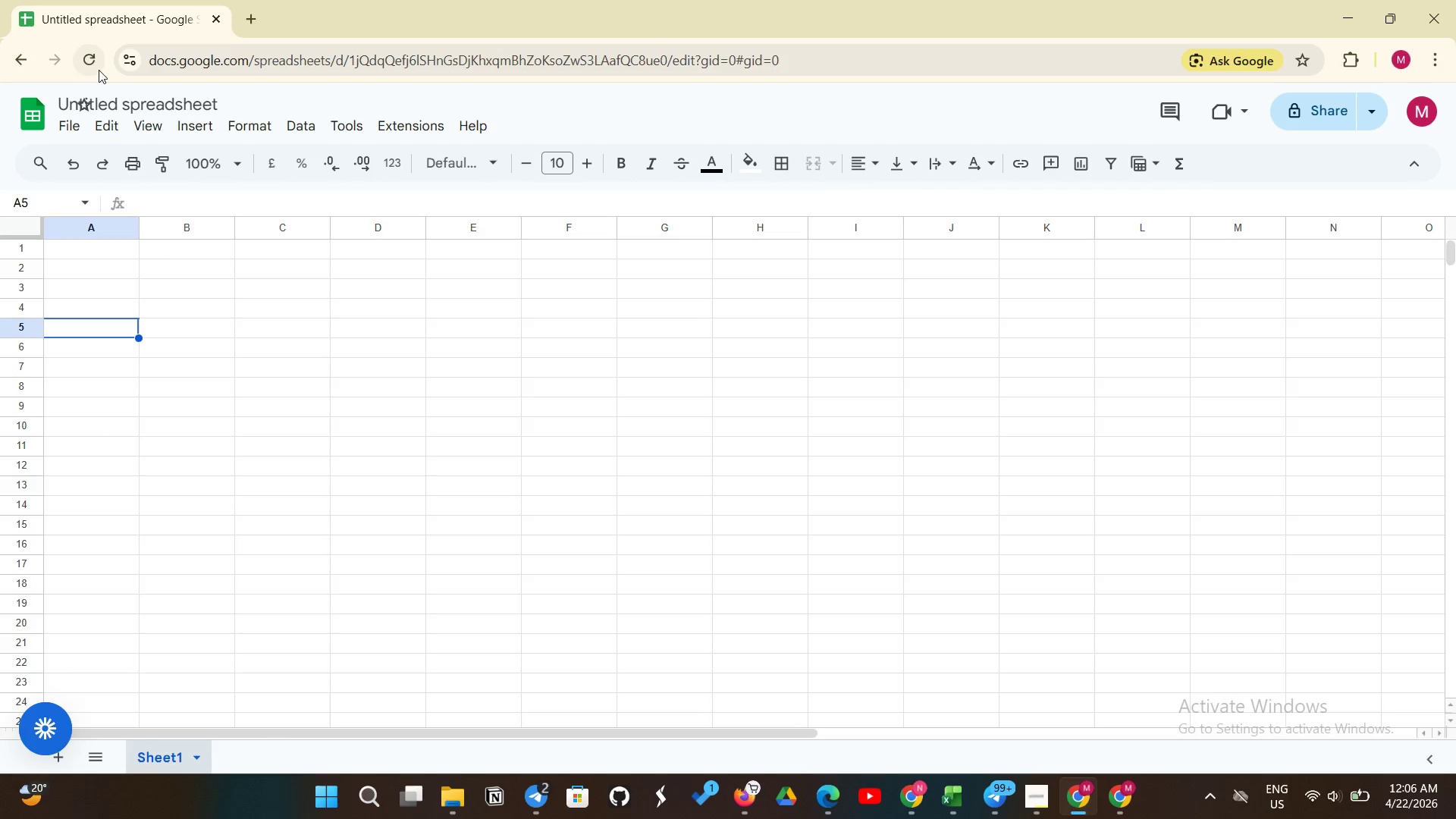 
left_click([99, 70])
 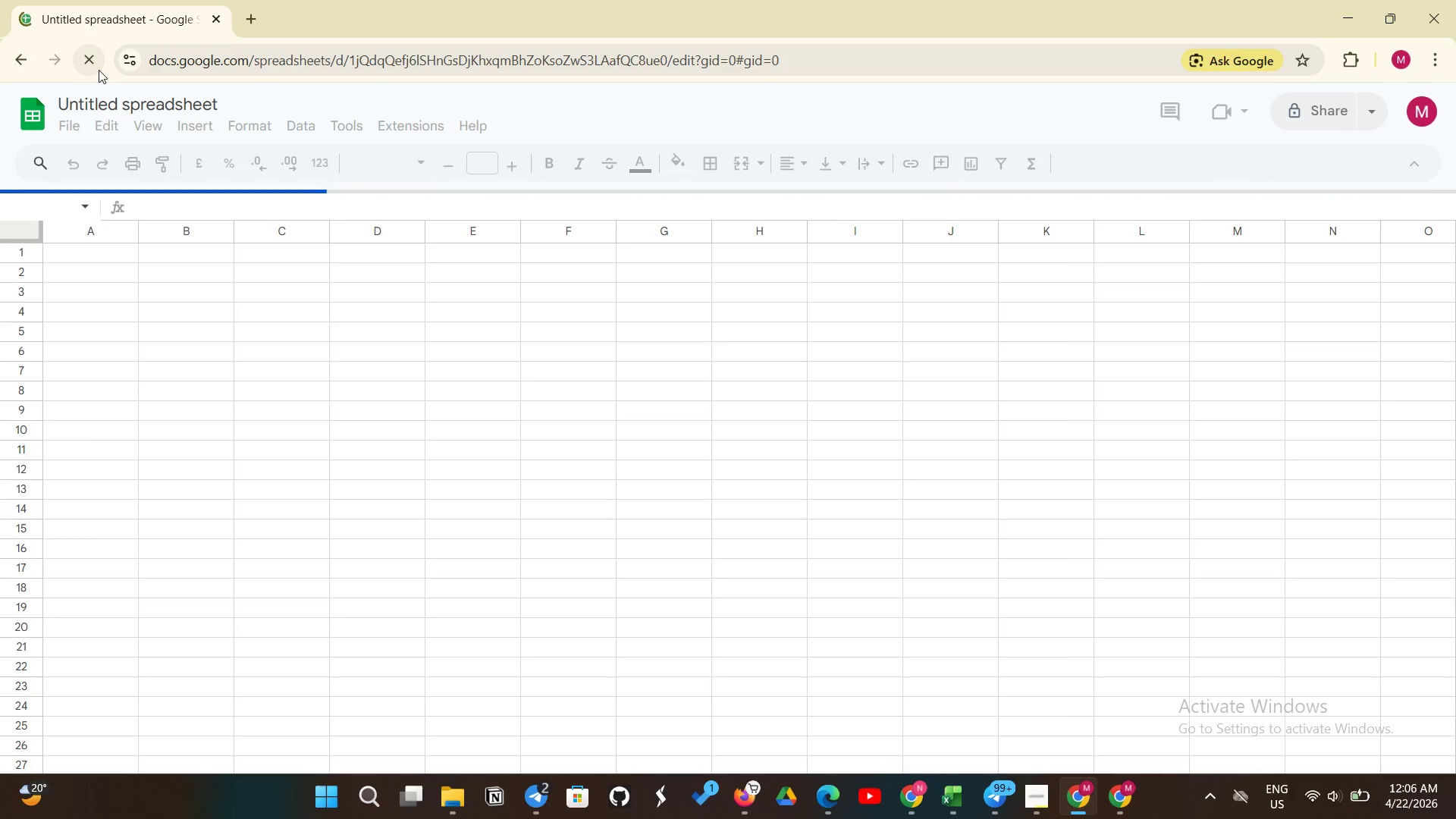 
left_click([121, 110])
 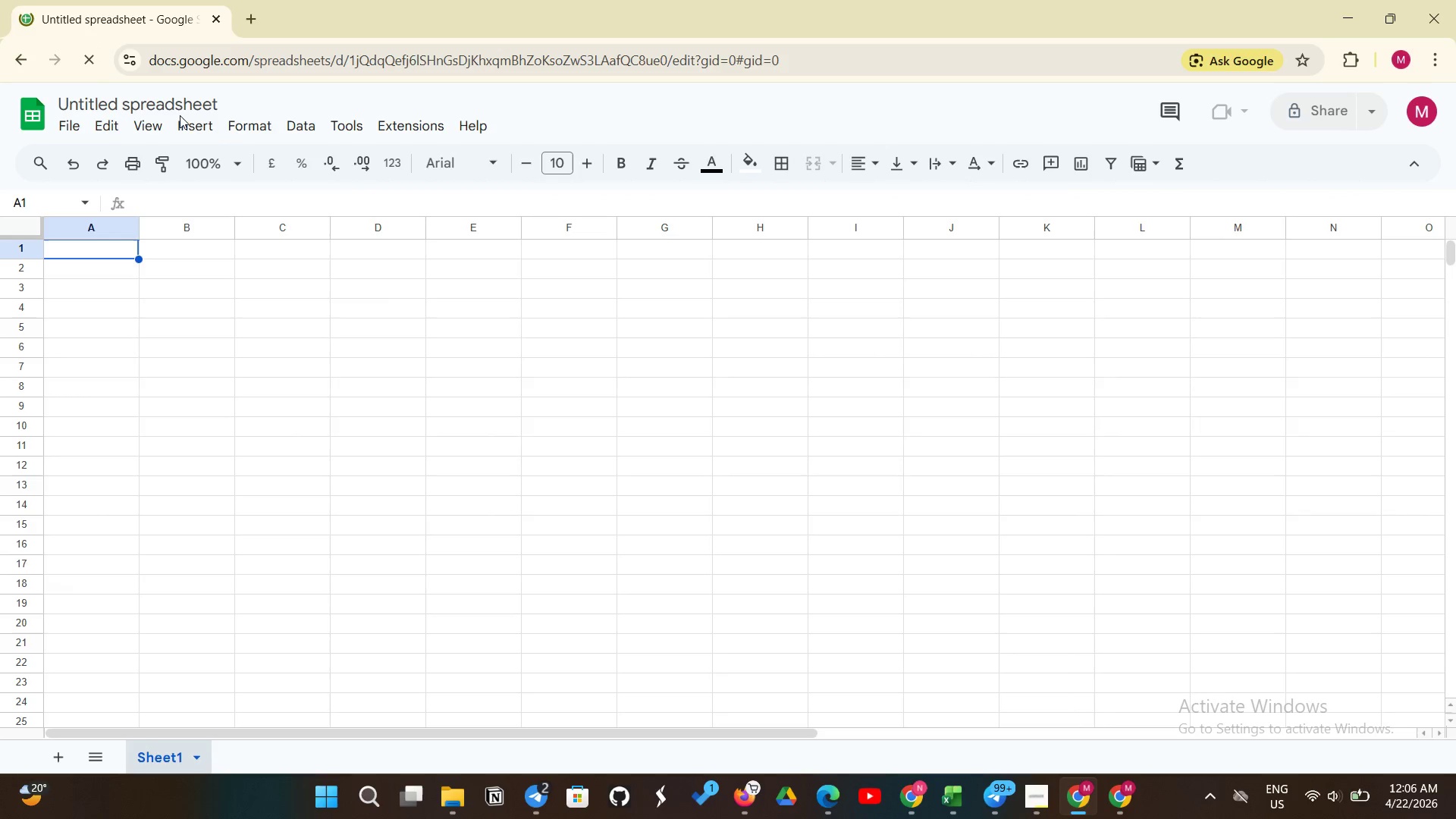 
left_click([180, 115])
 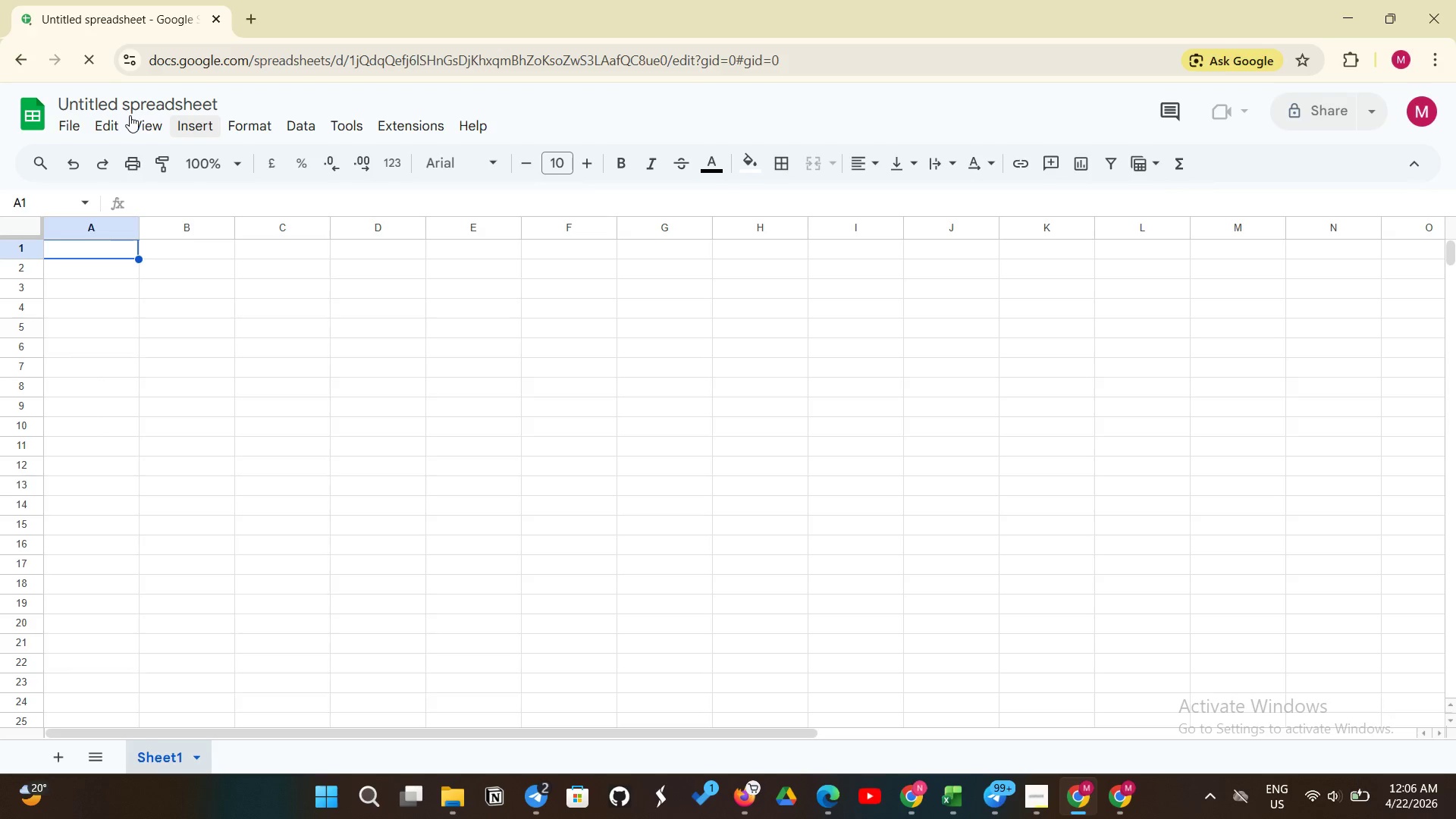 
left_click([130, 115])
 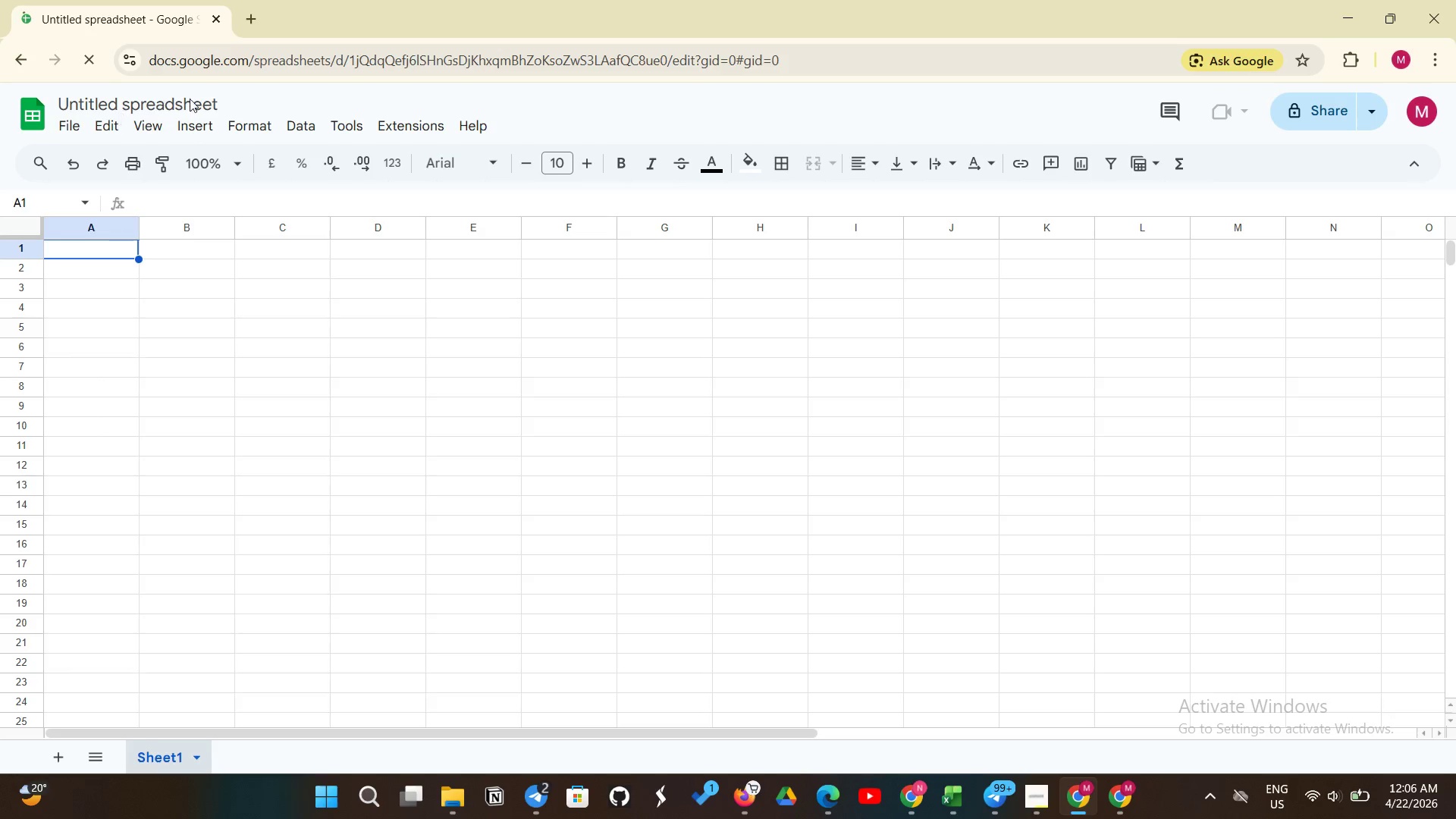 
left_click([202, 96])
 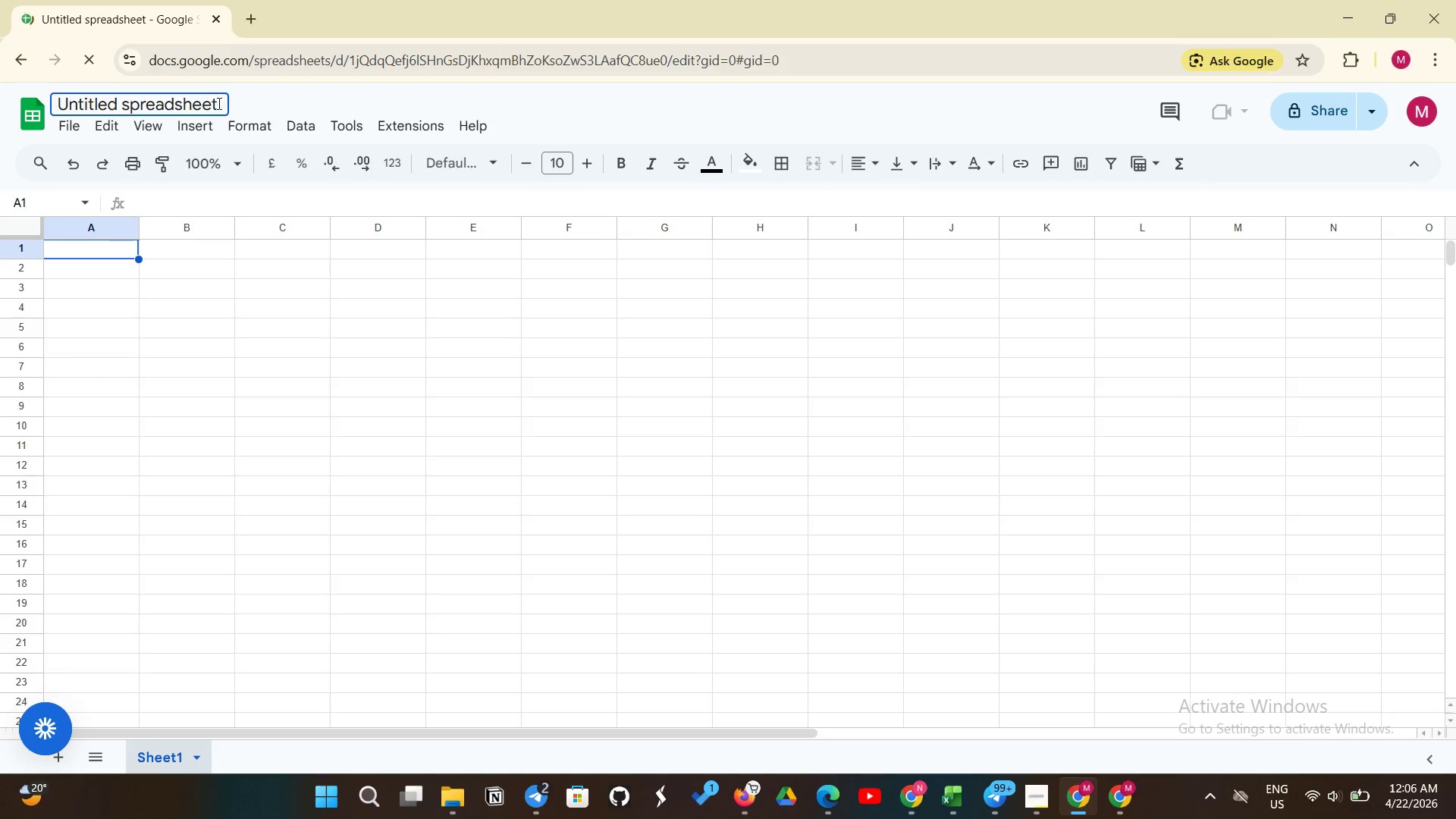 
left_click_drag(start_coordinate=[218, 103], to_coordinate=[30, 101])
 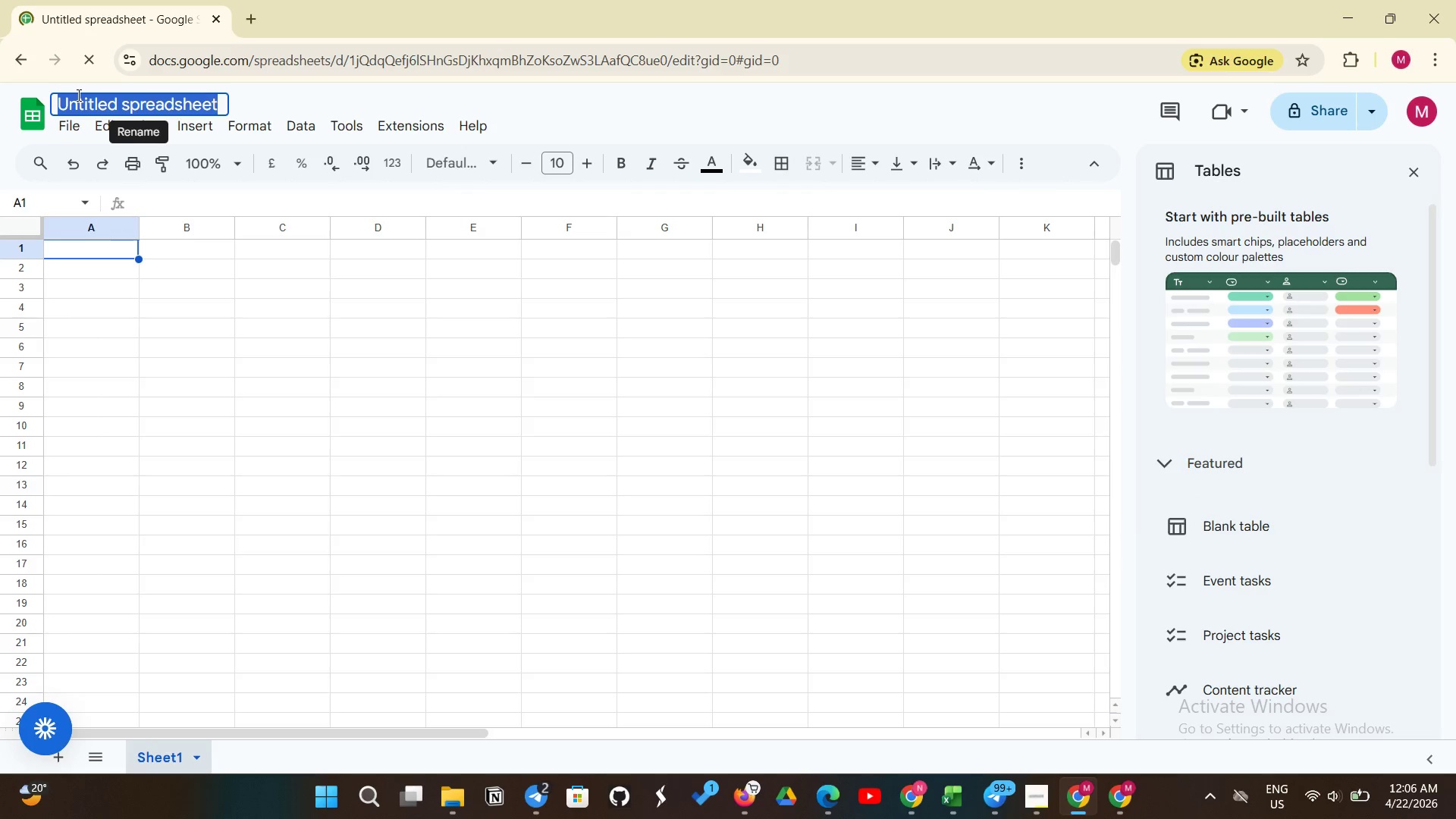 
key(Control+V)
 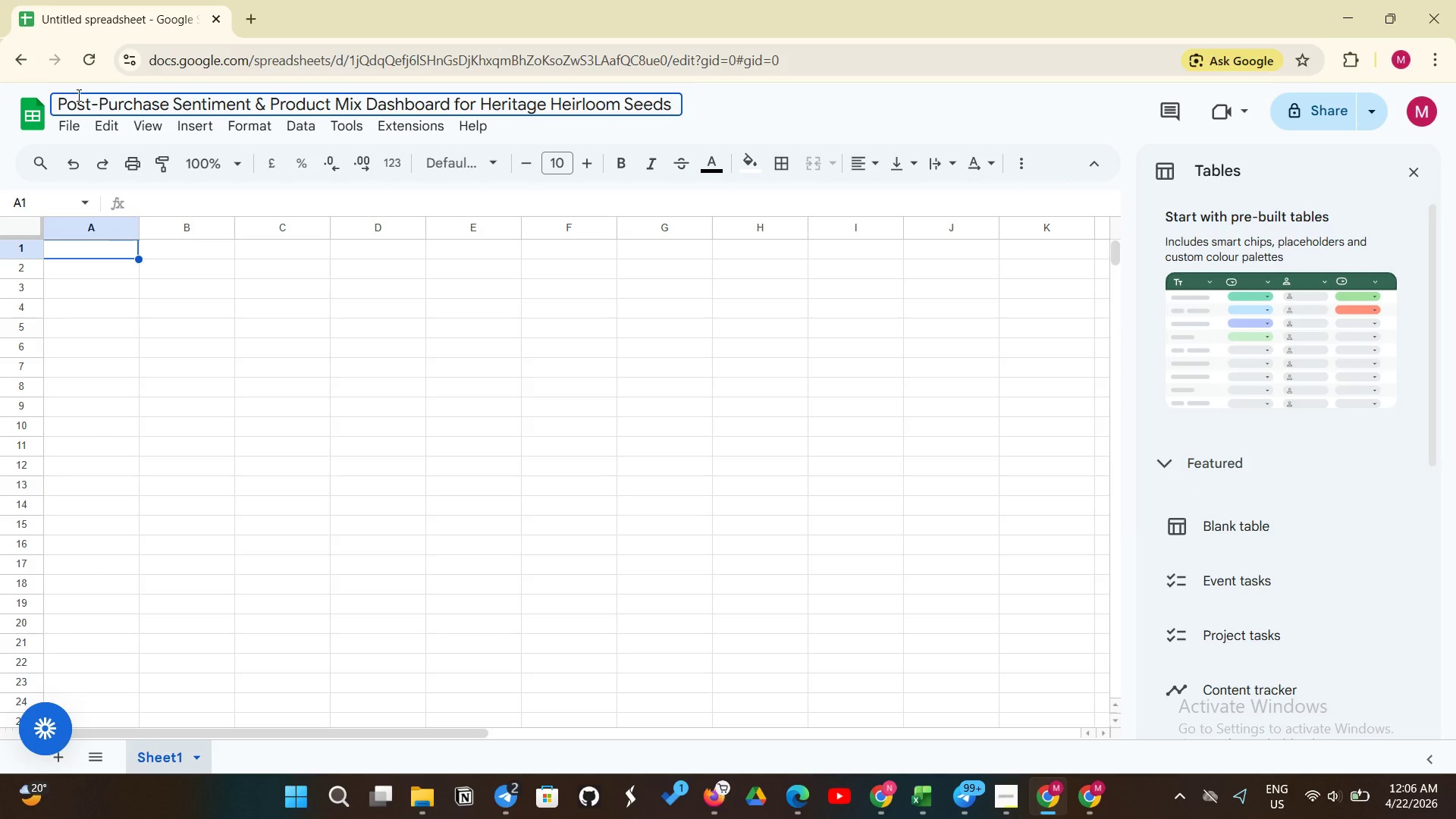 
key(Enter)
 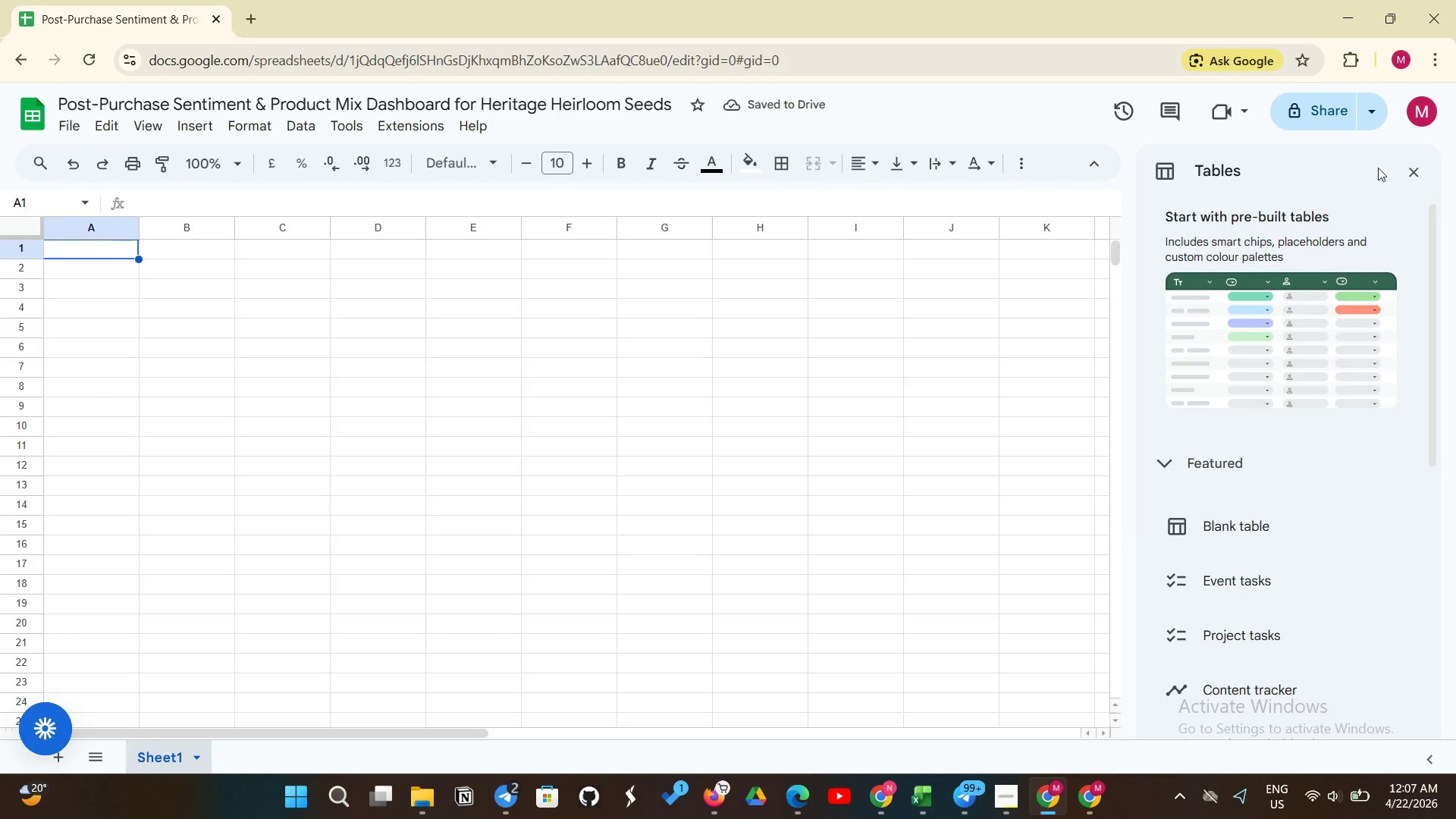 
left_click([1400, 168])
 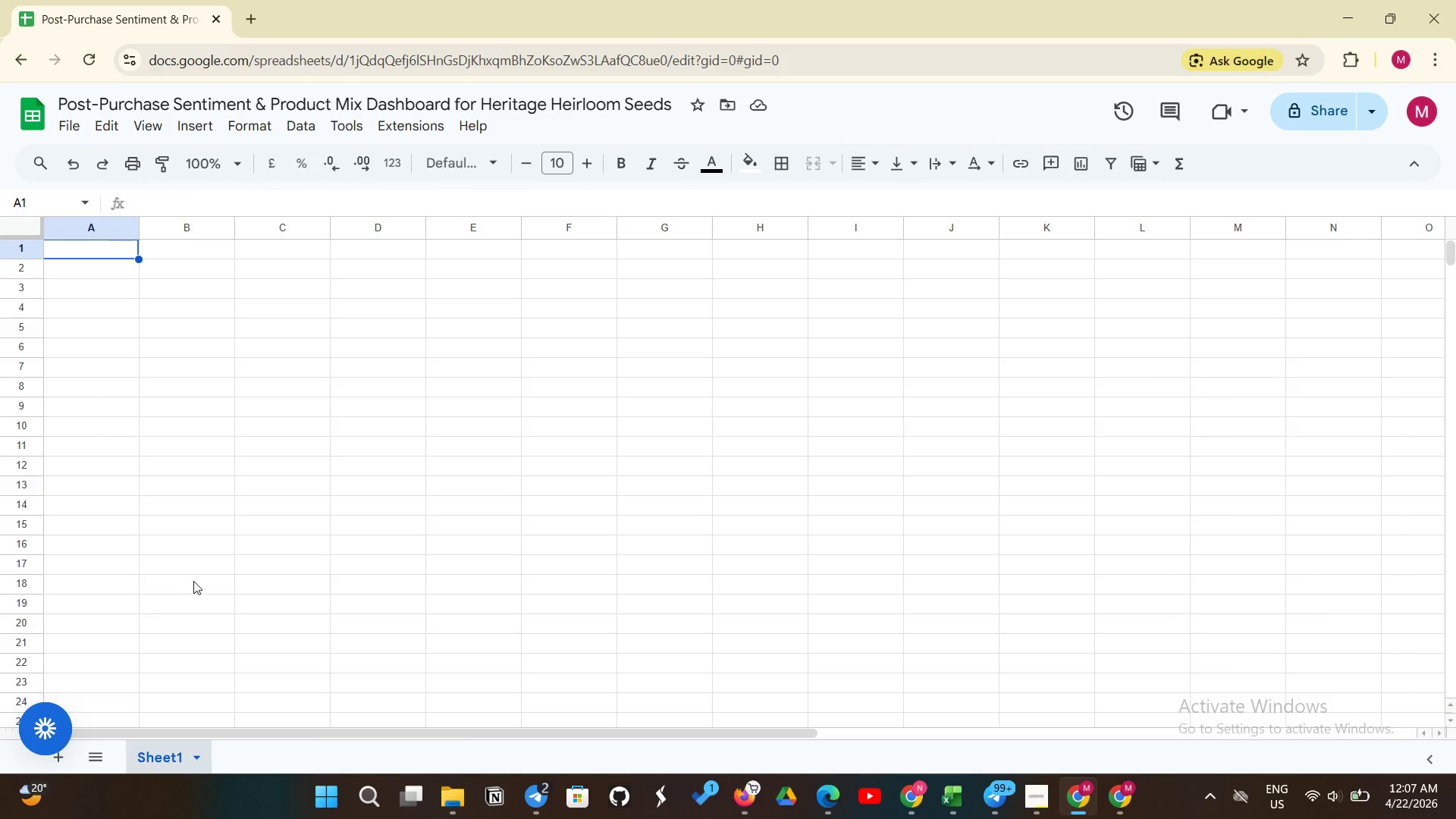 
wait(14.08)
 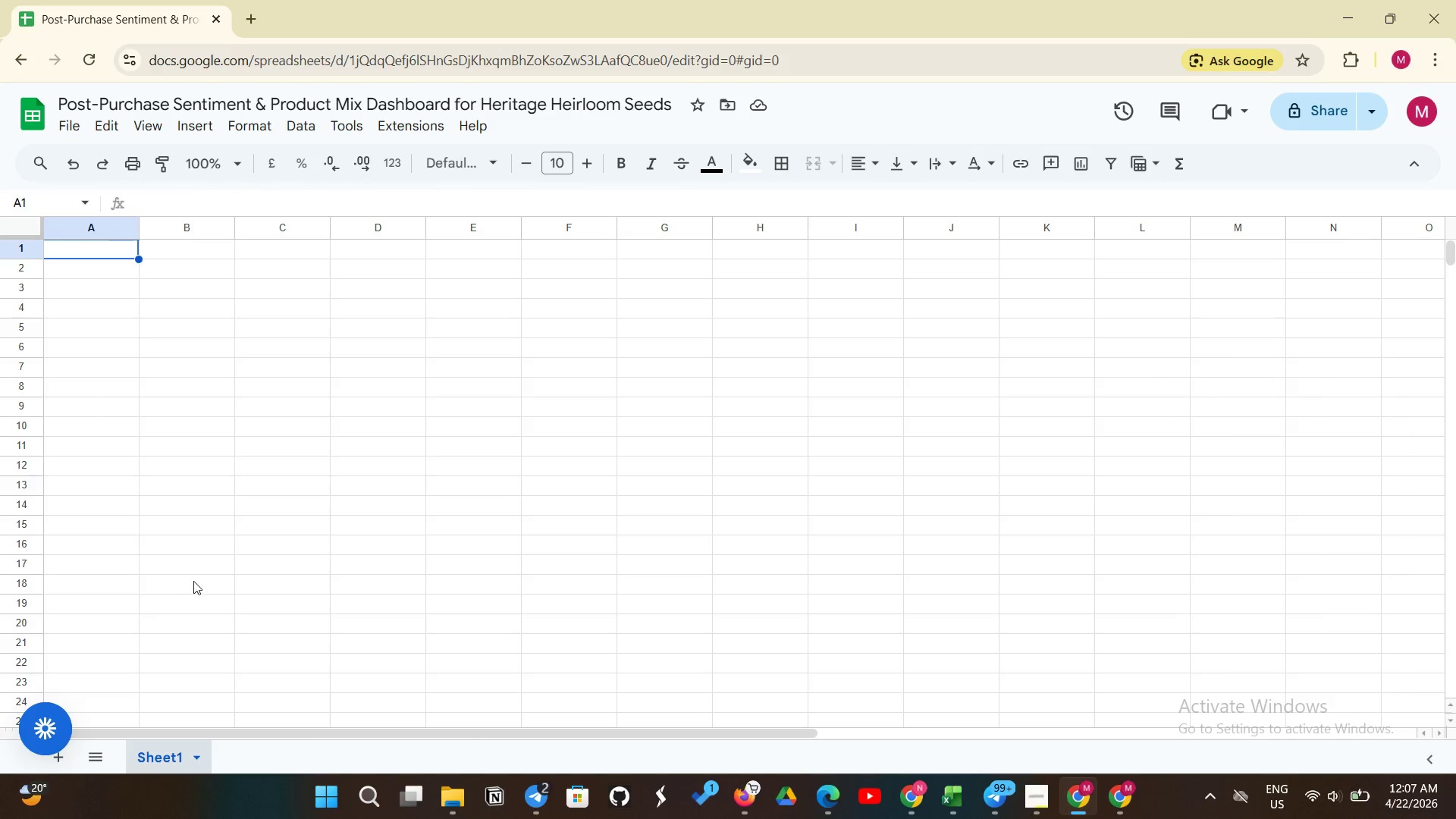 
left_click([77, 126])
 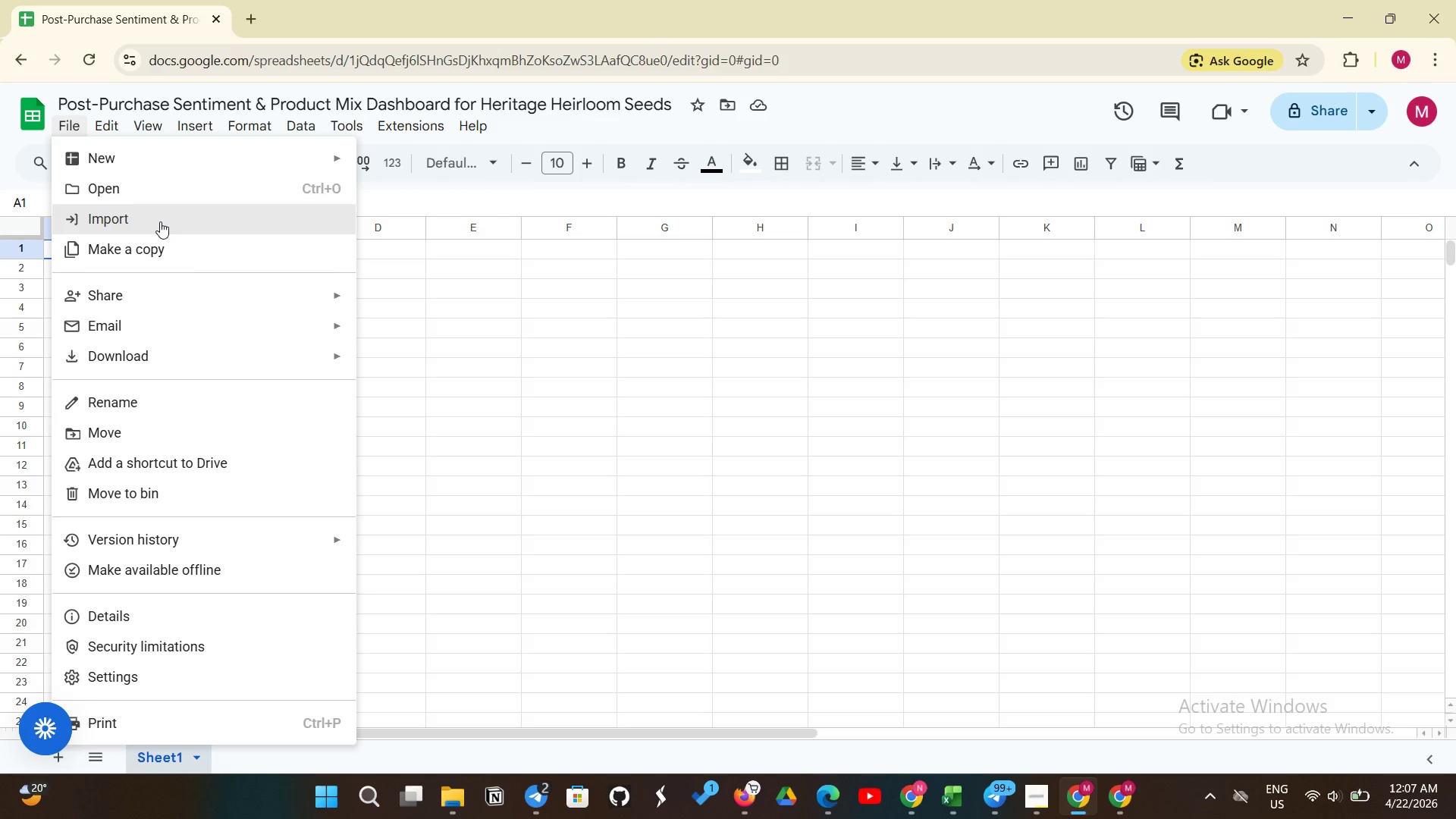 
left_click([160, 221])
 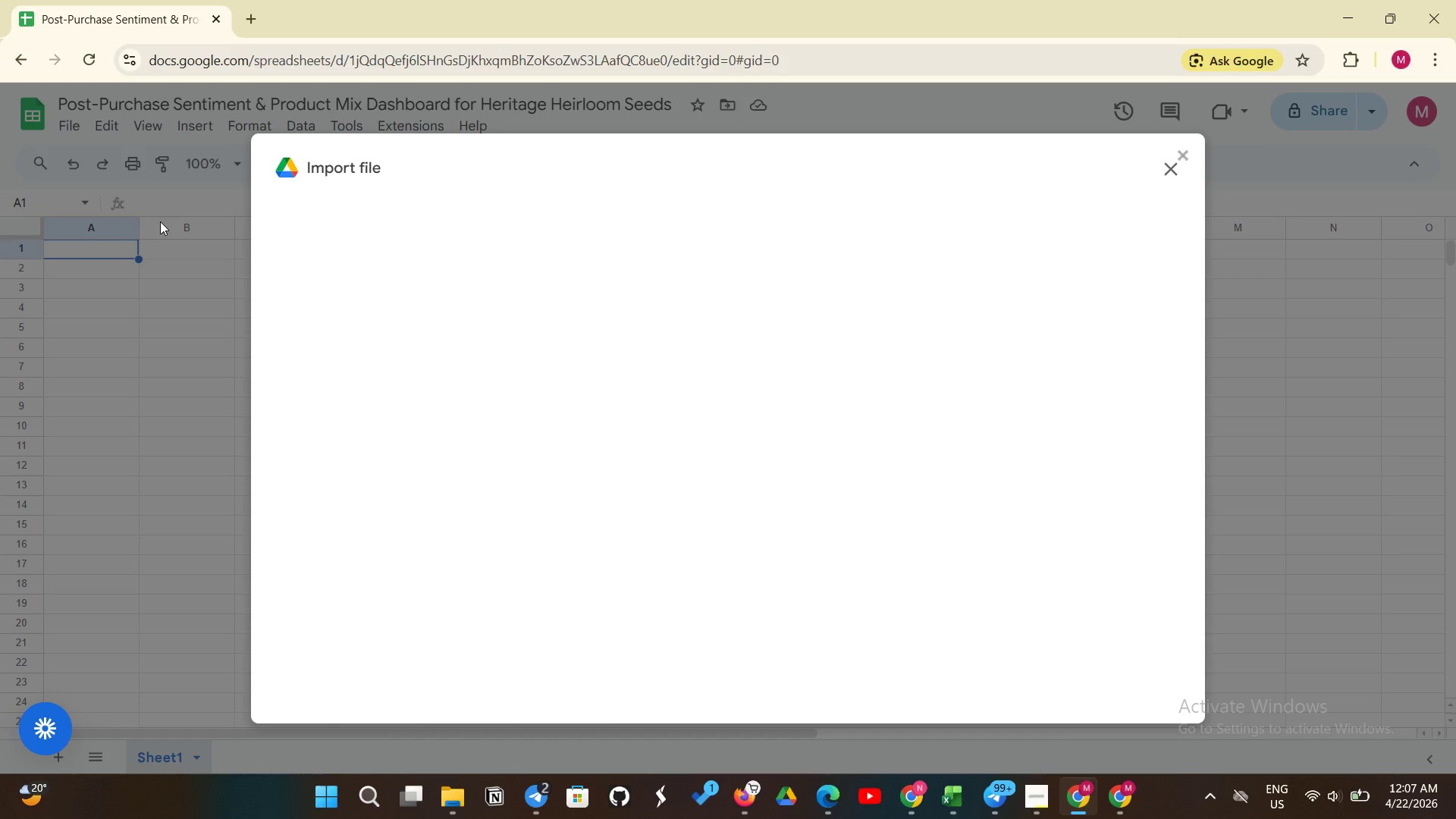 
wait(10.13)
 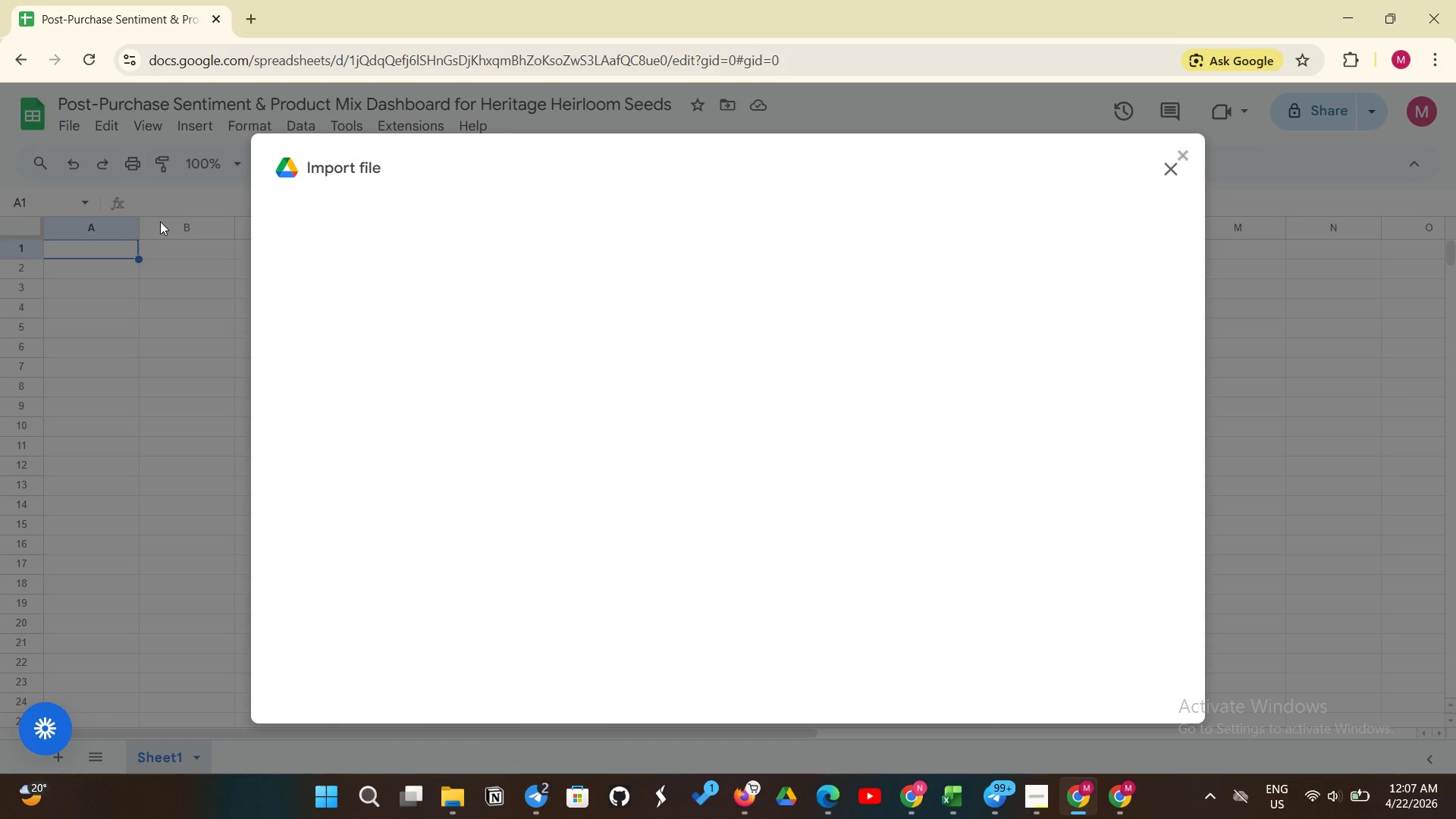 
mouse_move([432, 262])
 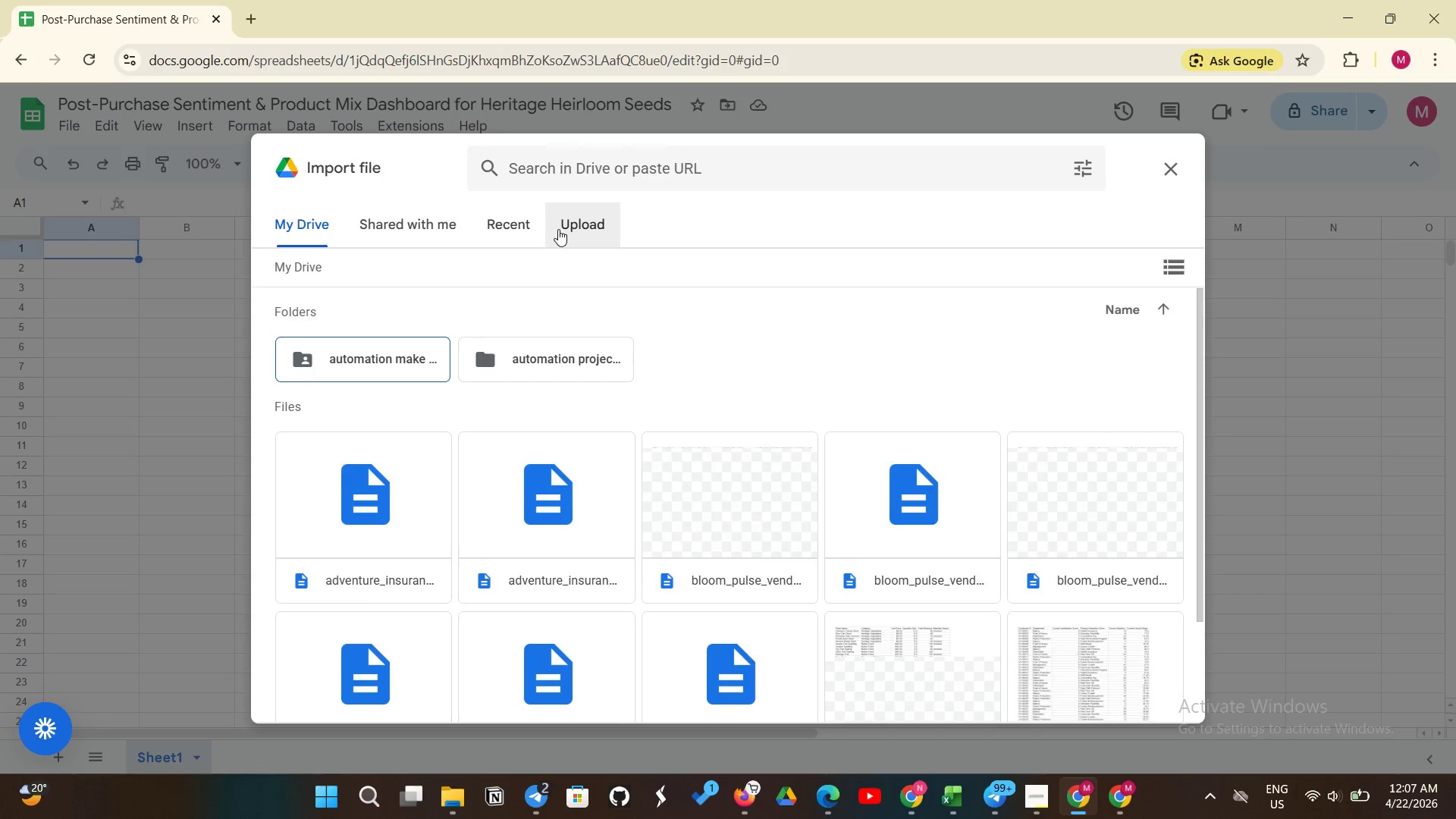 
left_click([558, 229])
 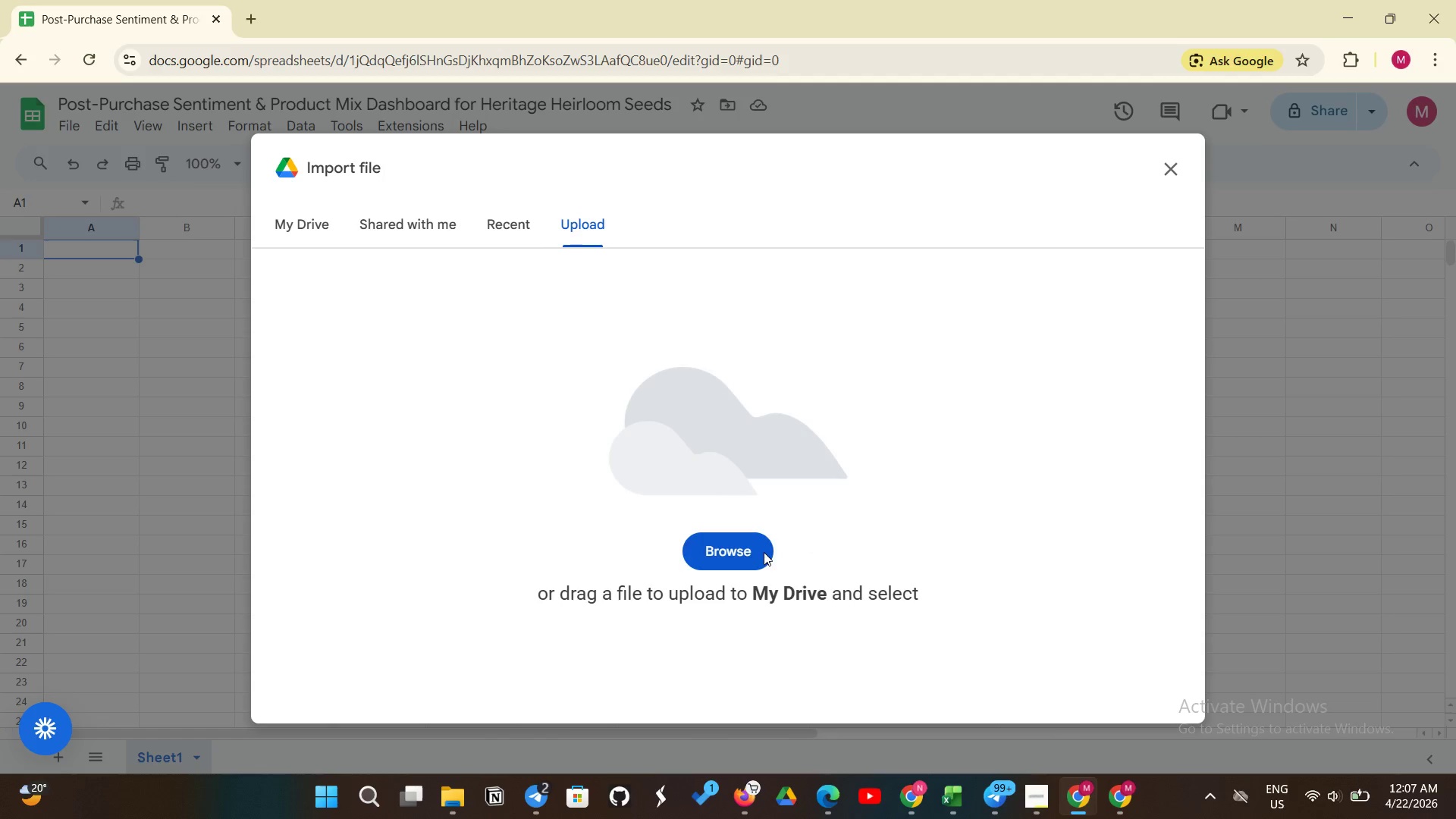 
left_click([723, 566])
 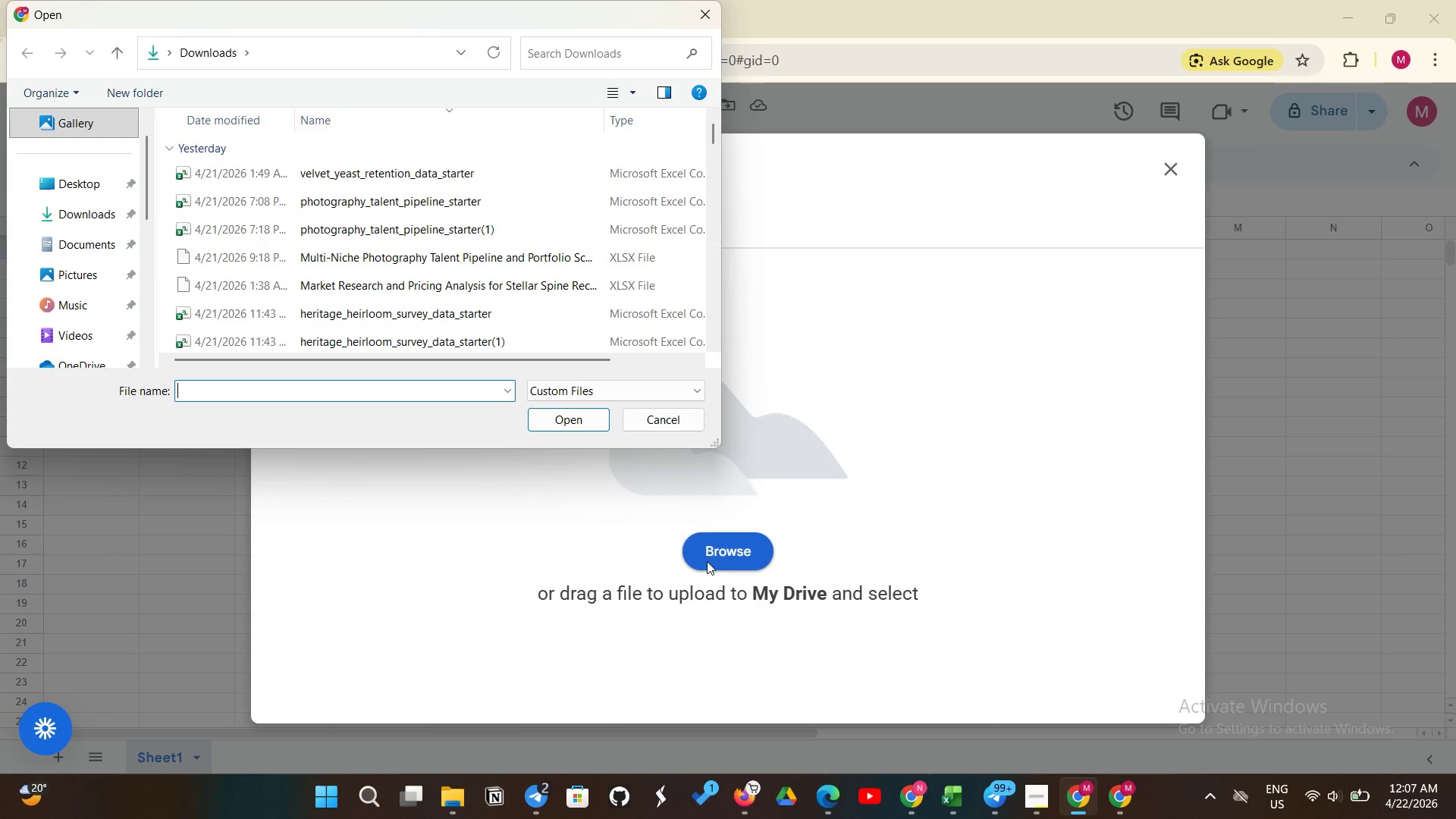 
wait(6.19)
 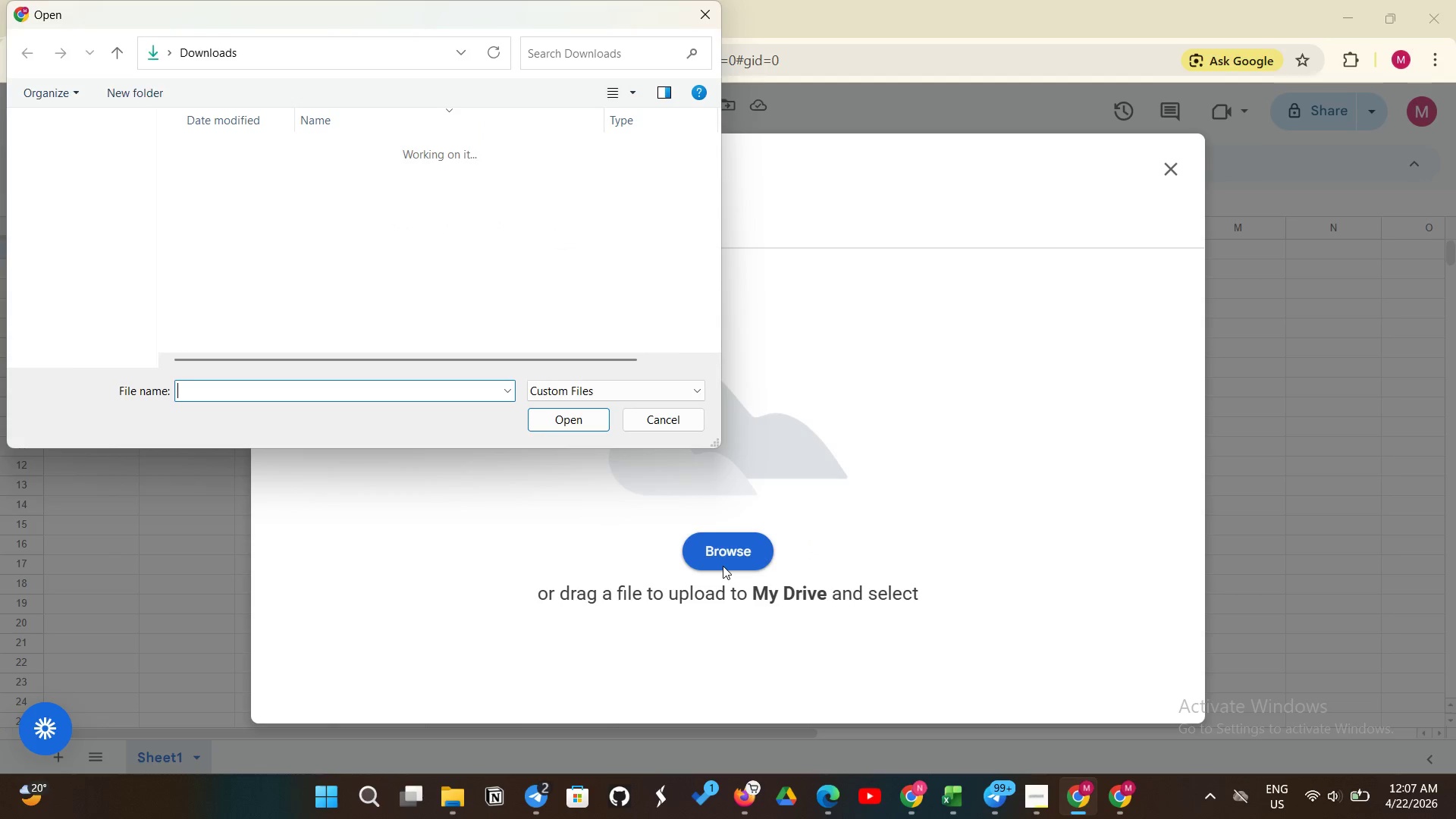 
left_click([367, 342])
 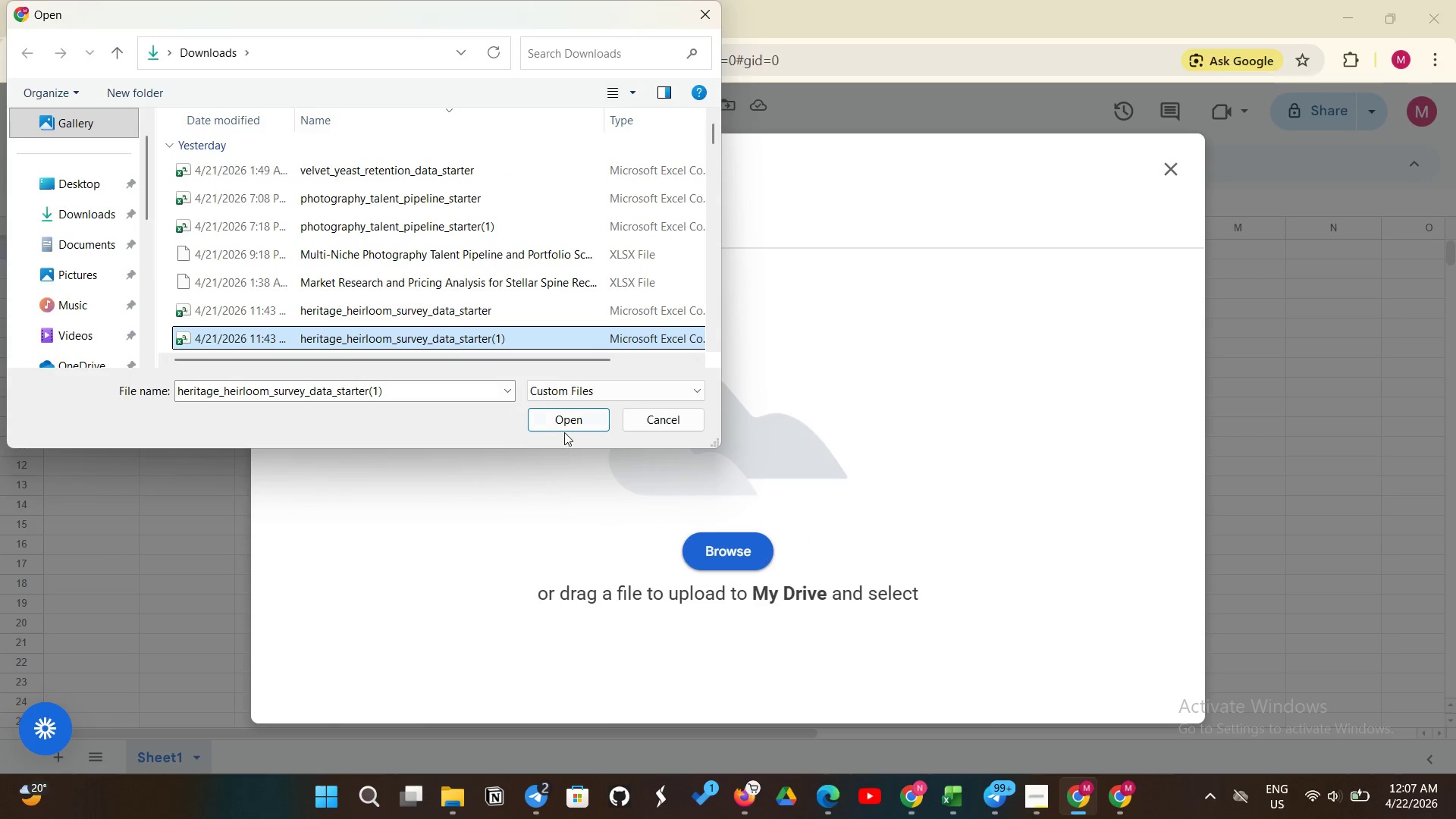 
left_click([560, 422])
 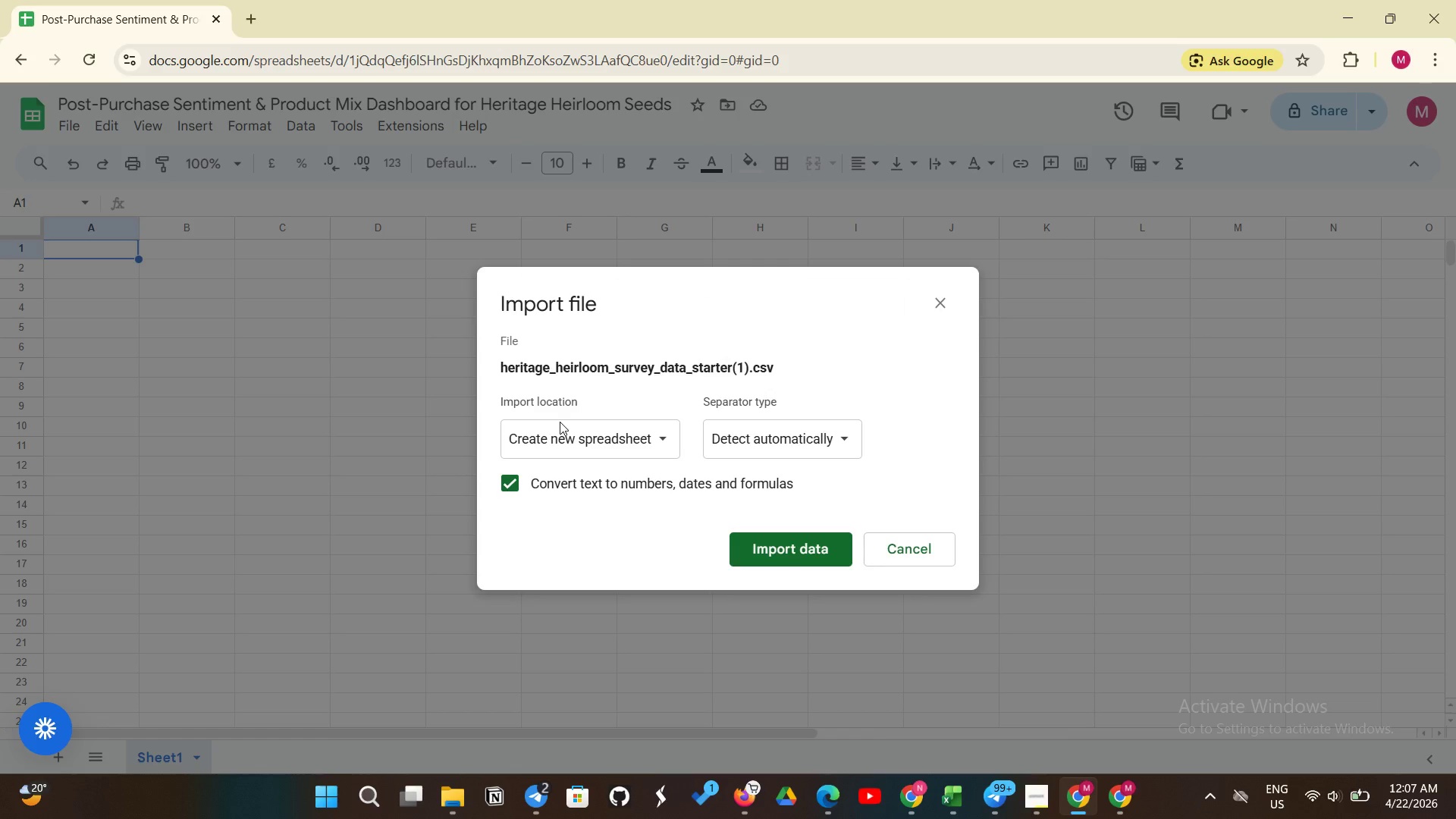 
wait(6.81)
 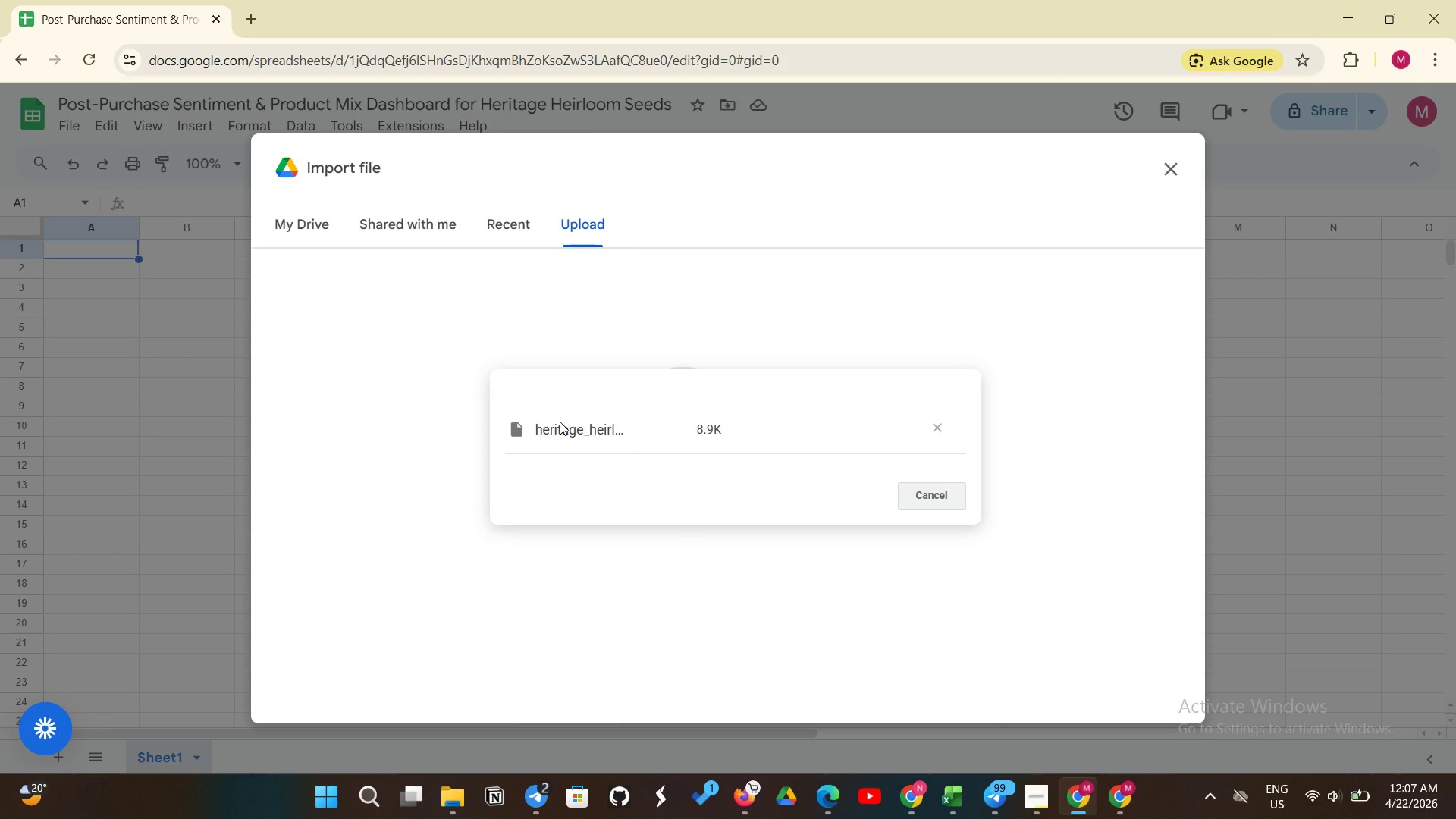 
left_click([625, 424])
 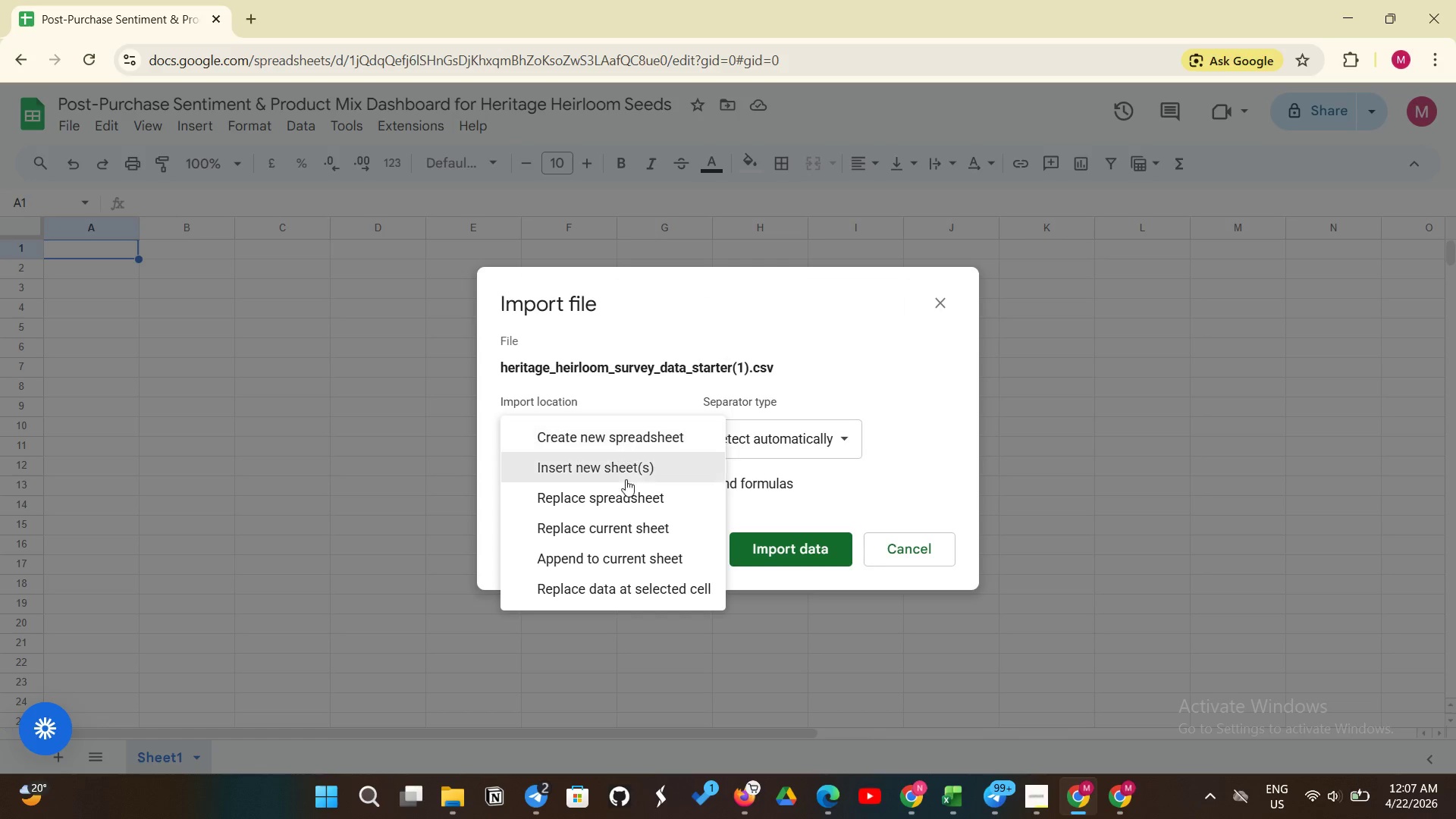 
left_click([623, 524])
 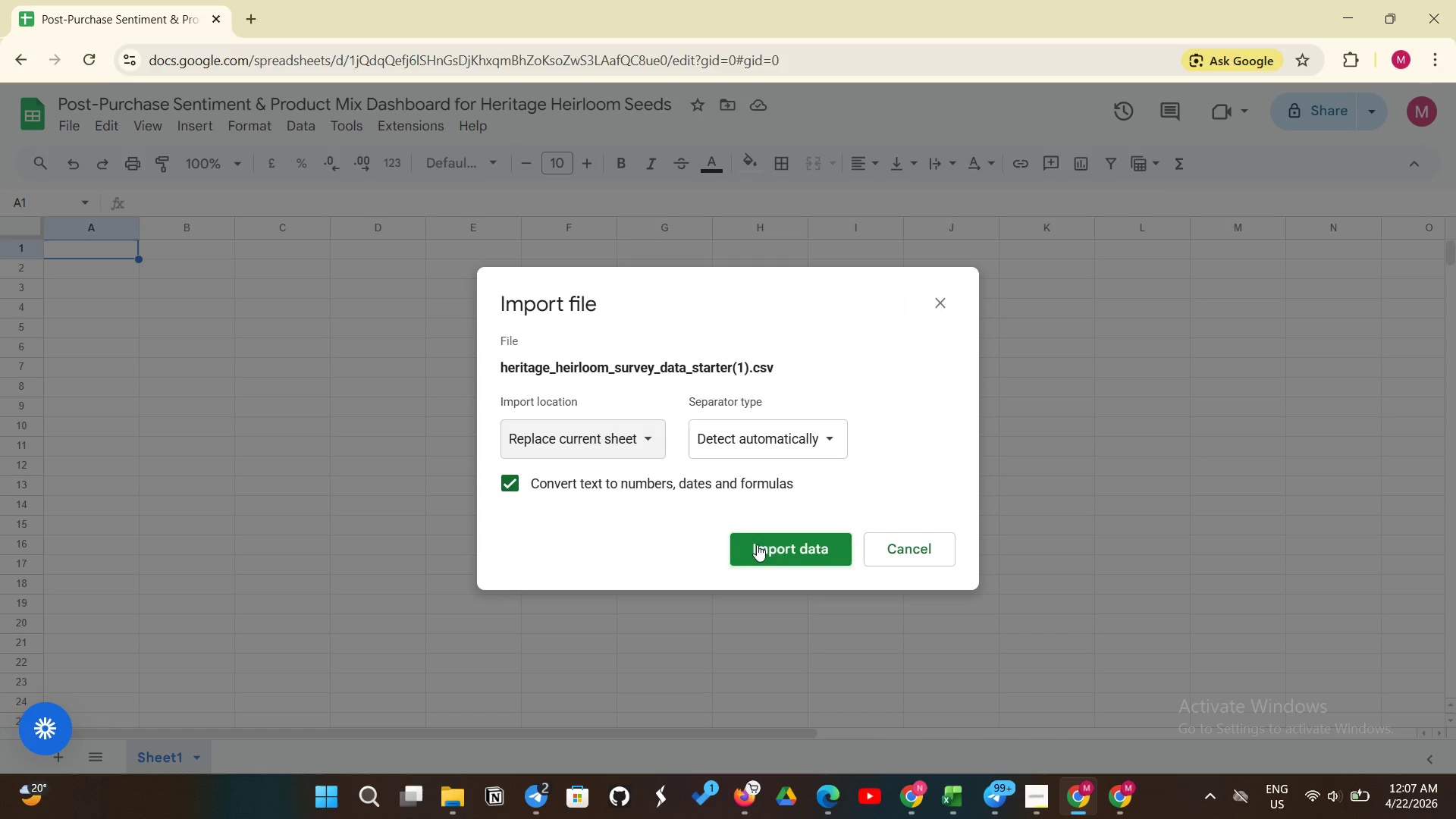 
left_click([761, 546])
 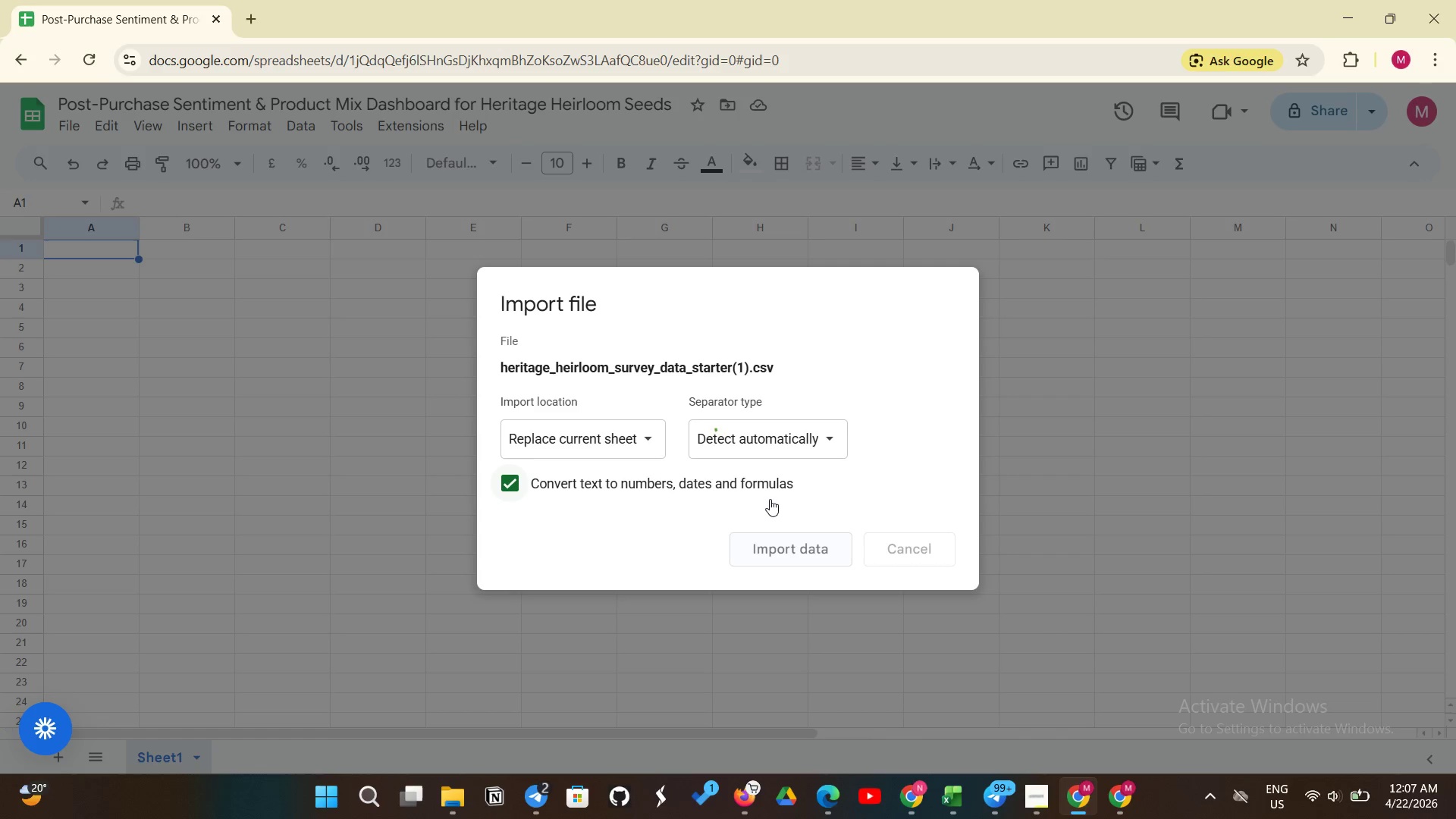 
wait(8.91)
 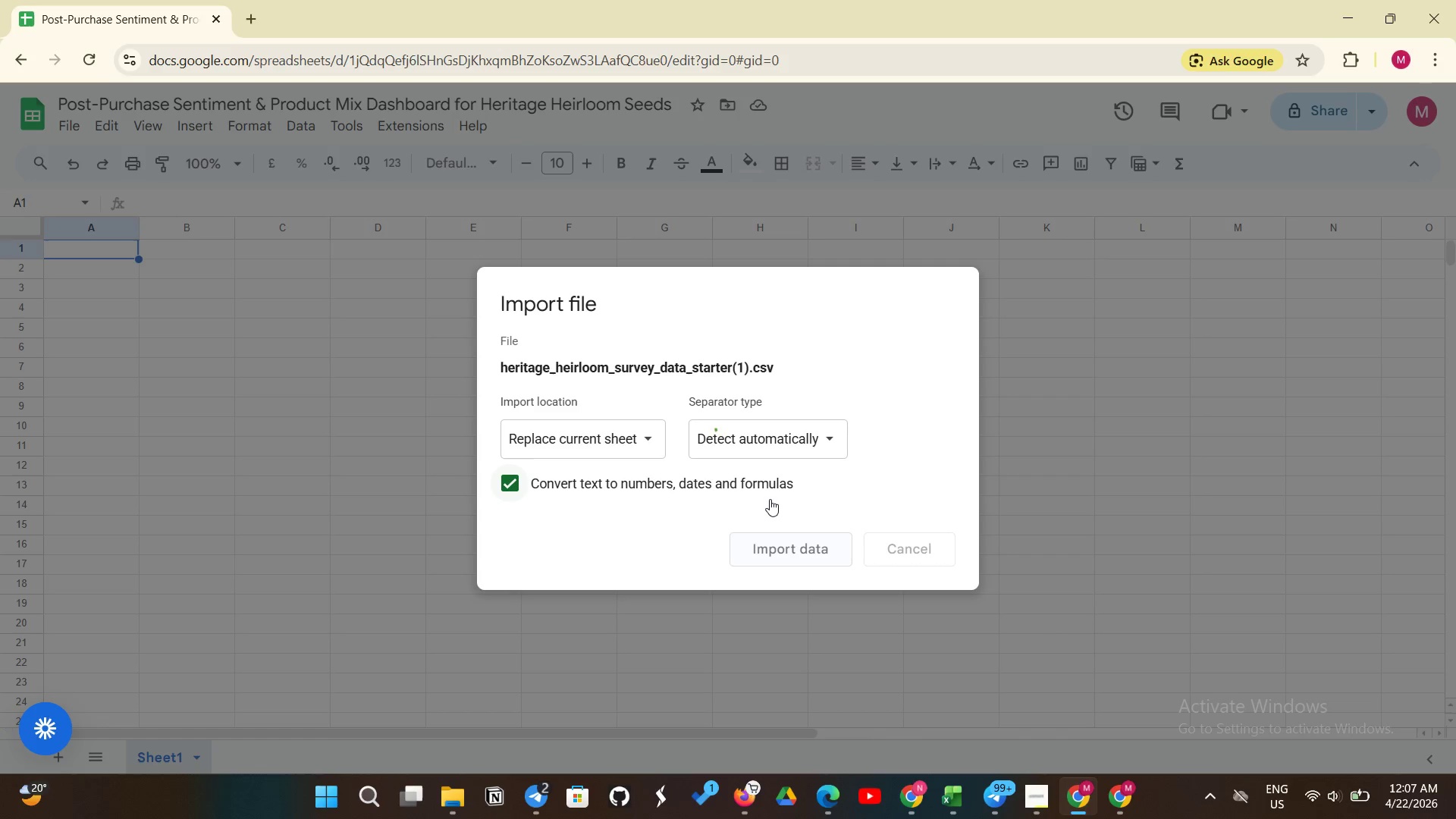 
right_click([155, 768])
 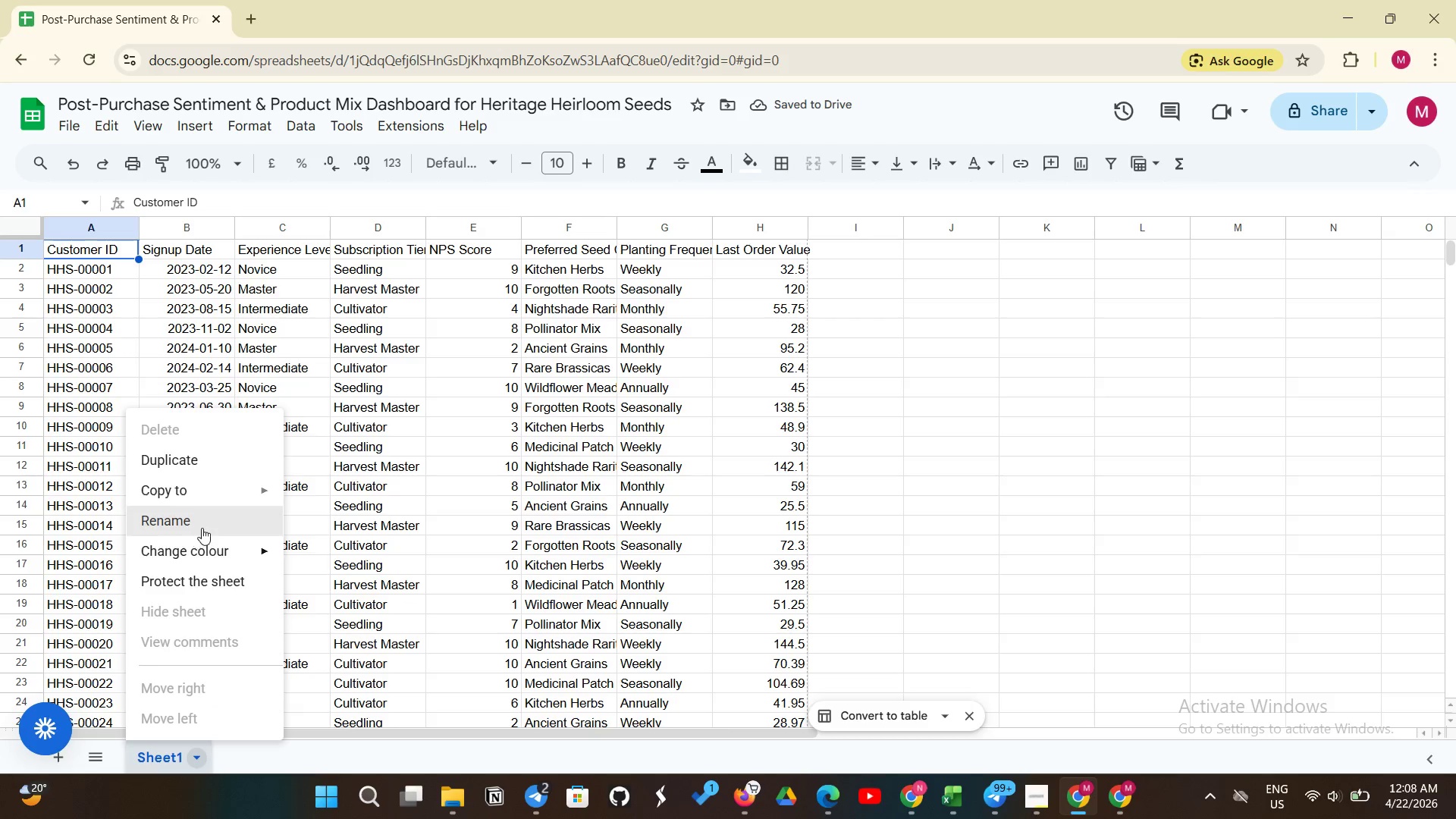 
left_click([202, 528])
 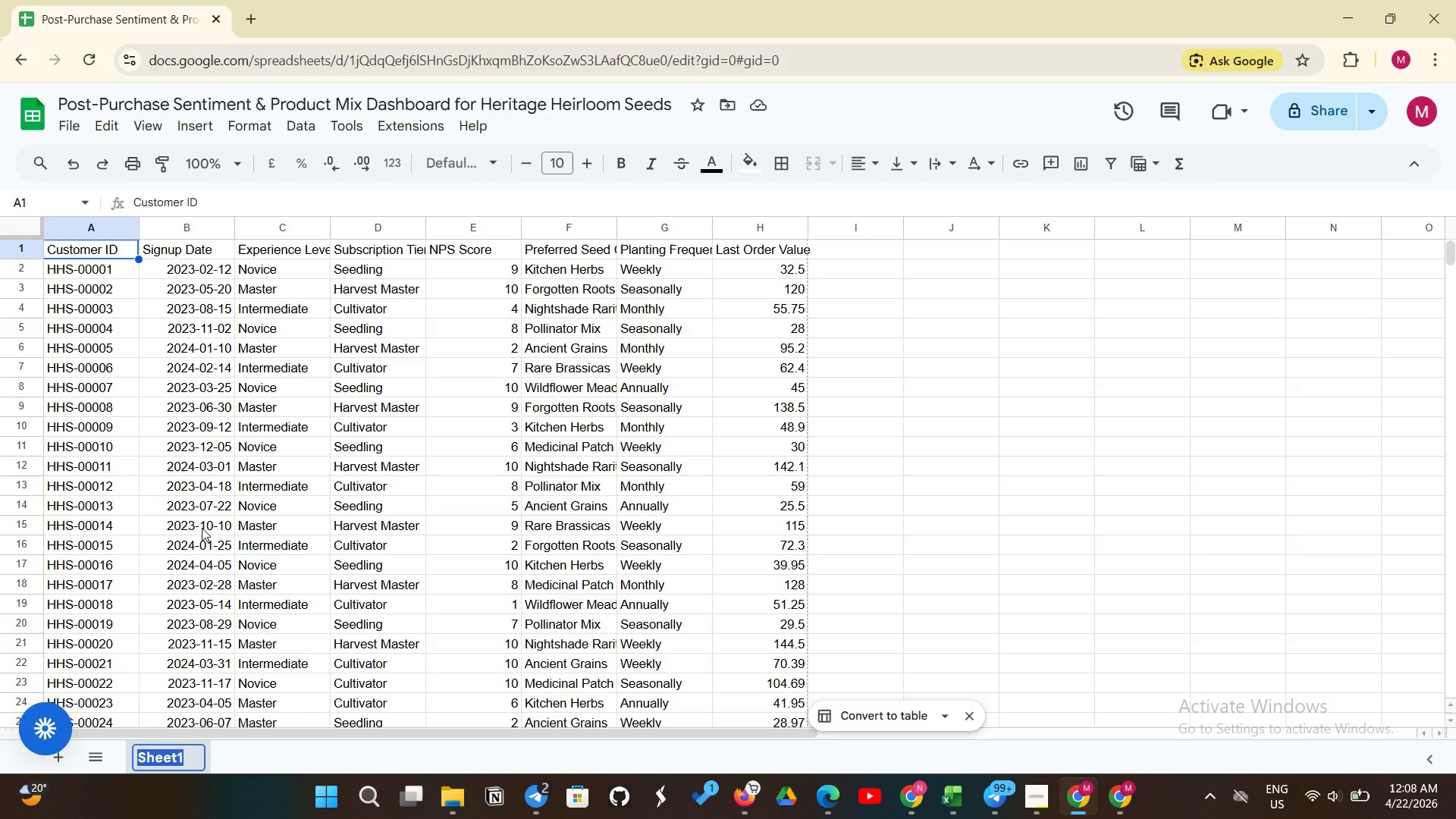 
wait(10.45)
 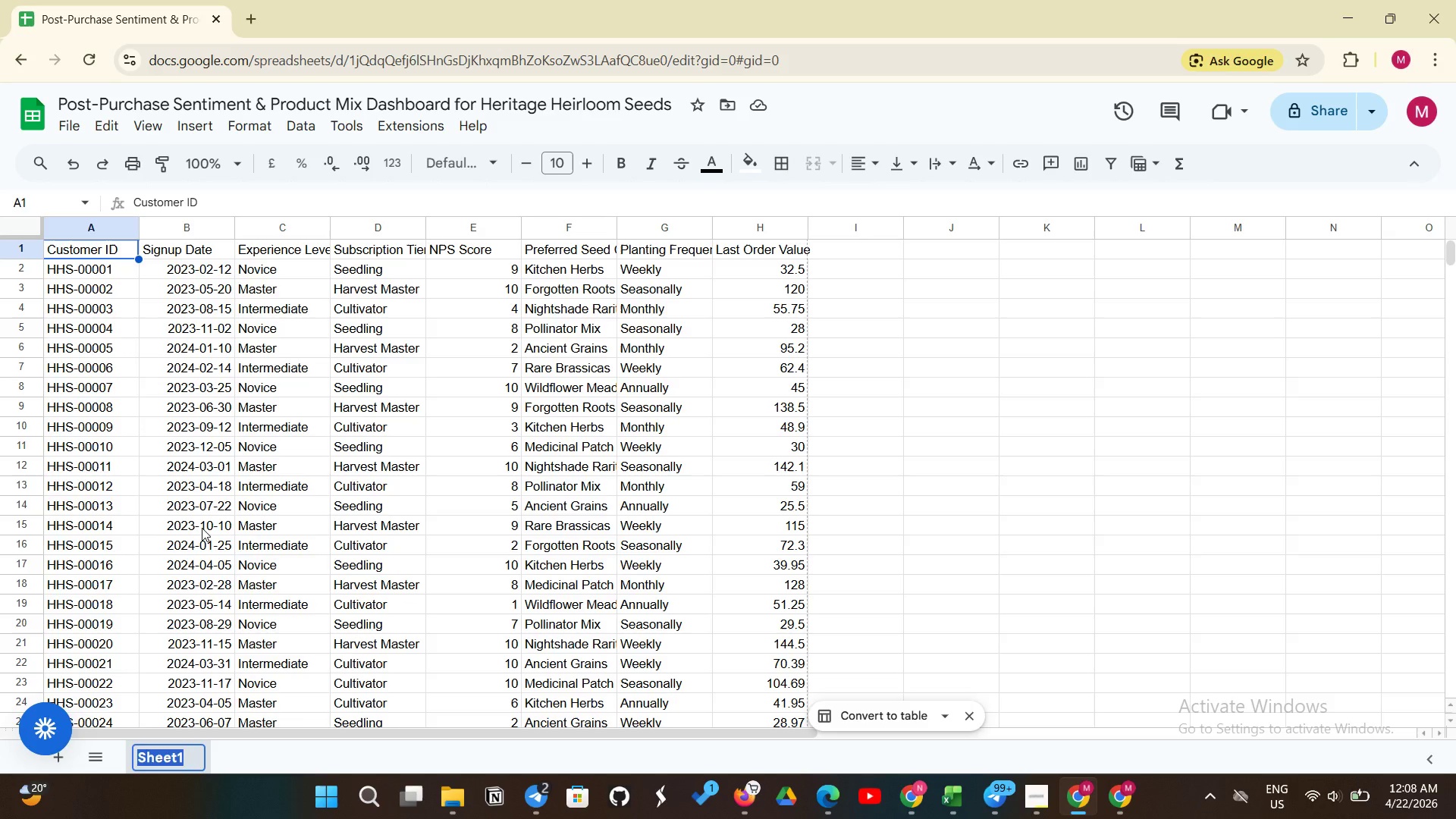 
type(Starter Data)
 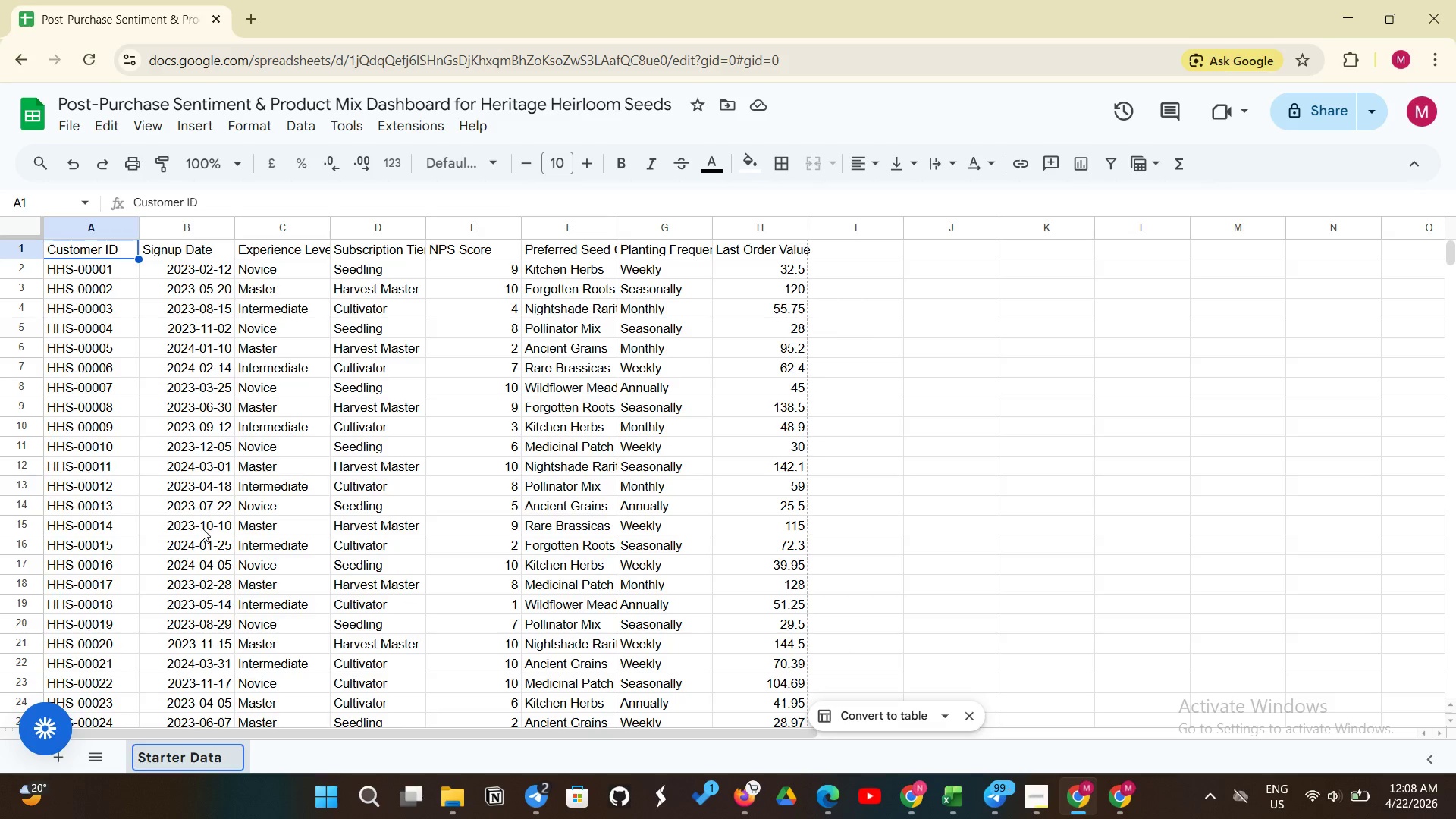 
key(Enter)
 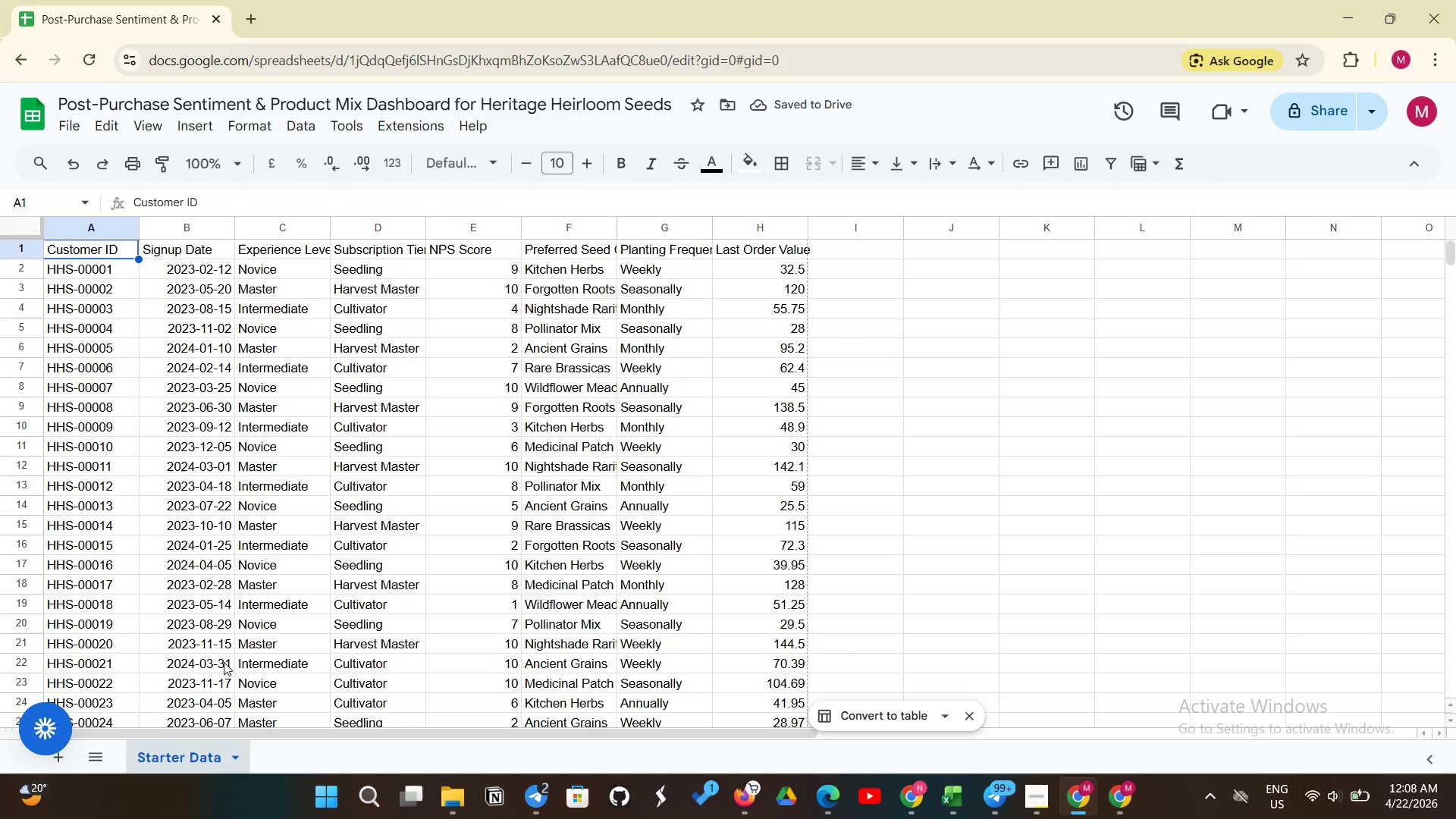 
wait(5.05)
 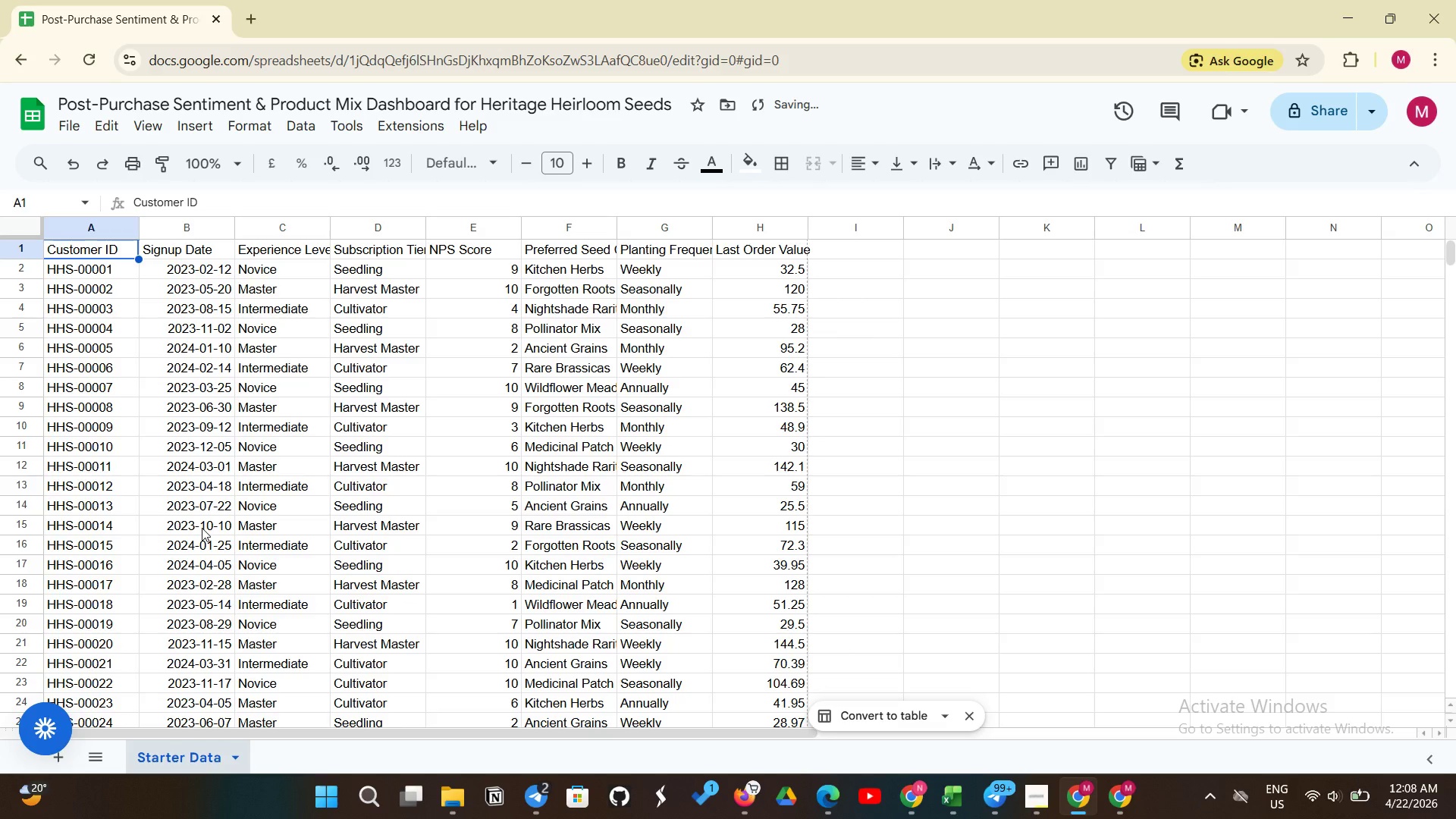 
left_click([55, 766])
 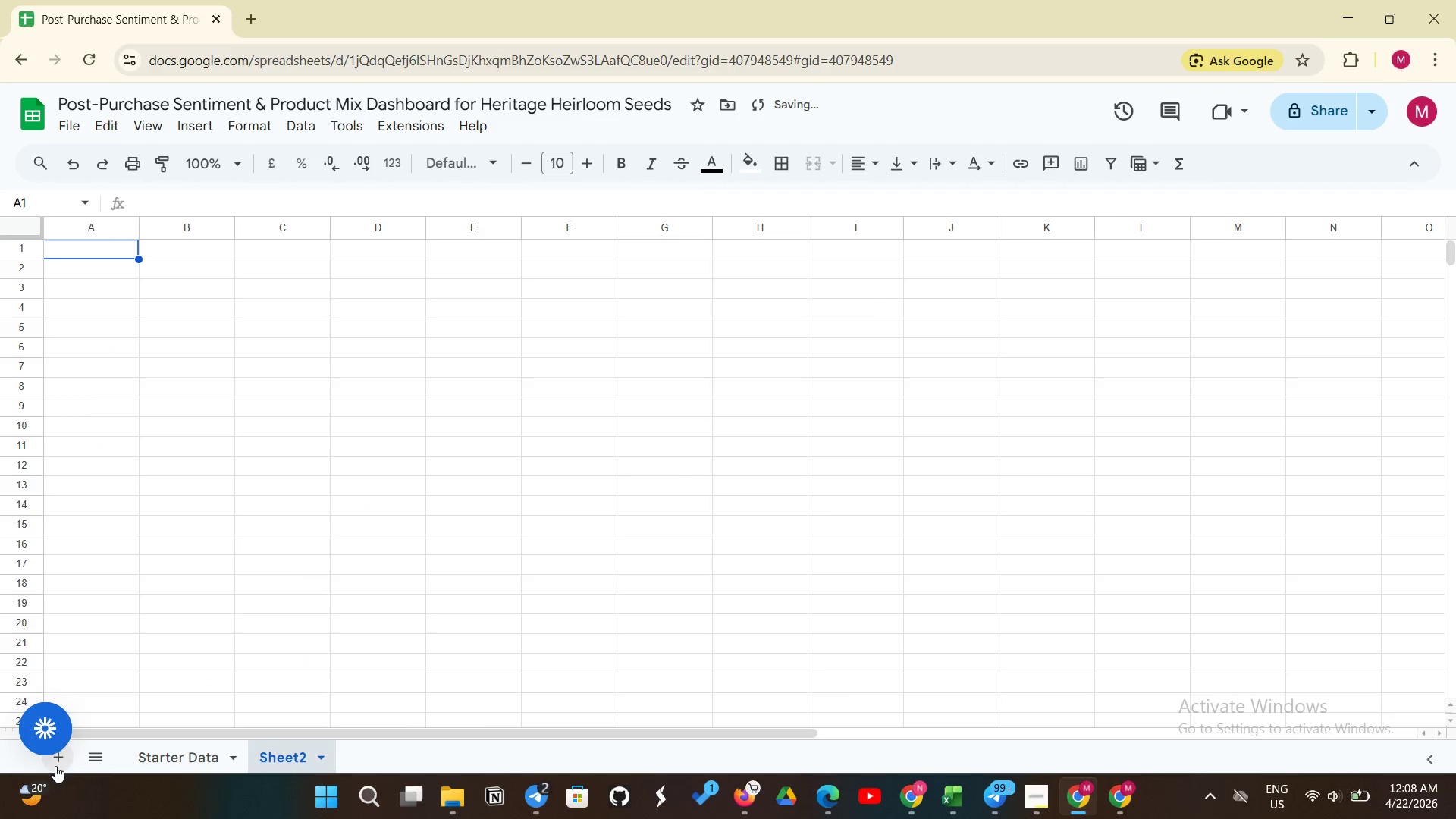 
left_click([55, 766])
 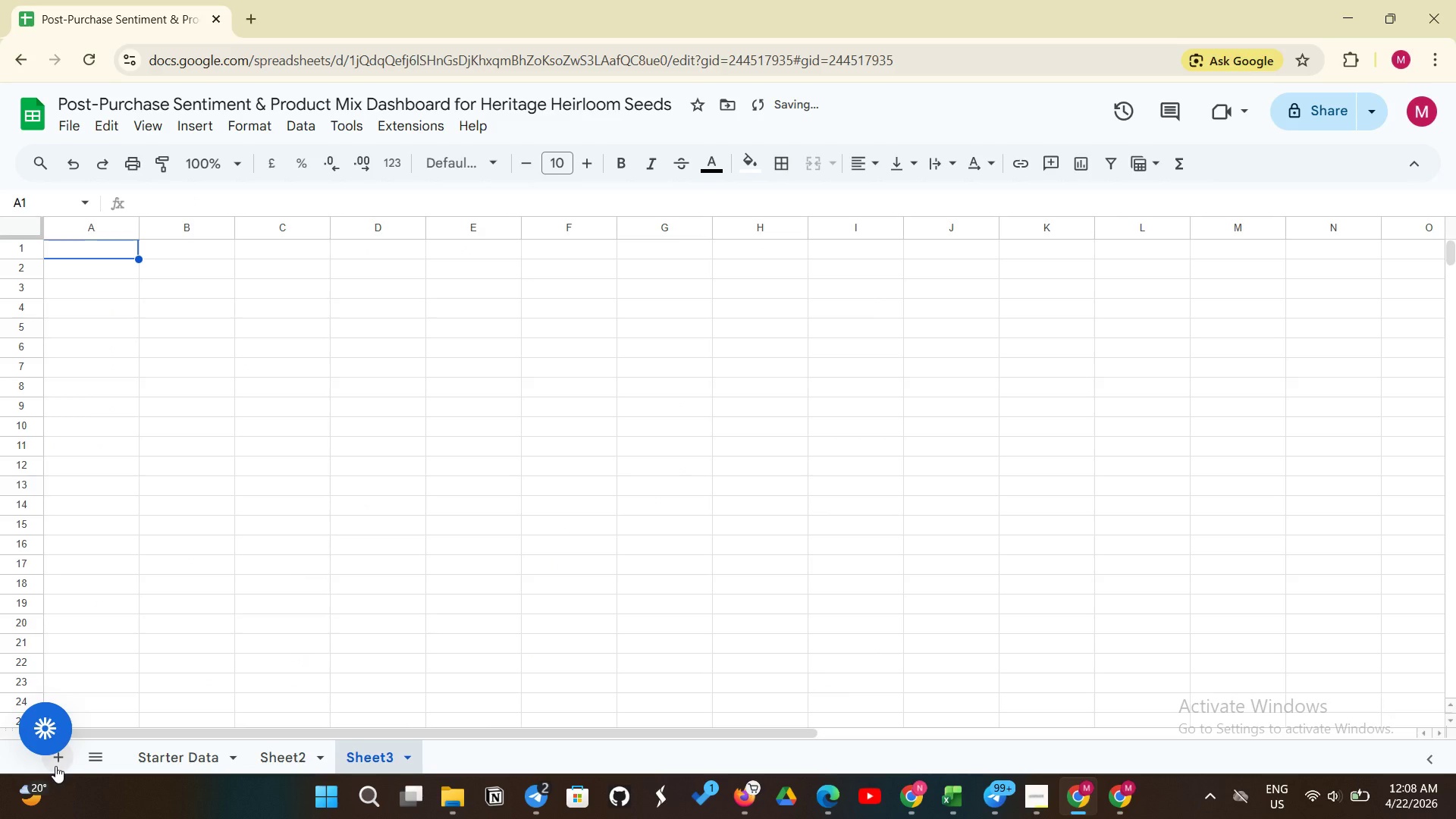 
left_click([55, 766])
 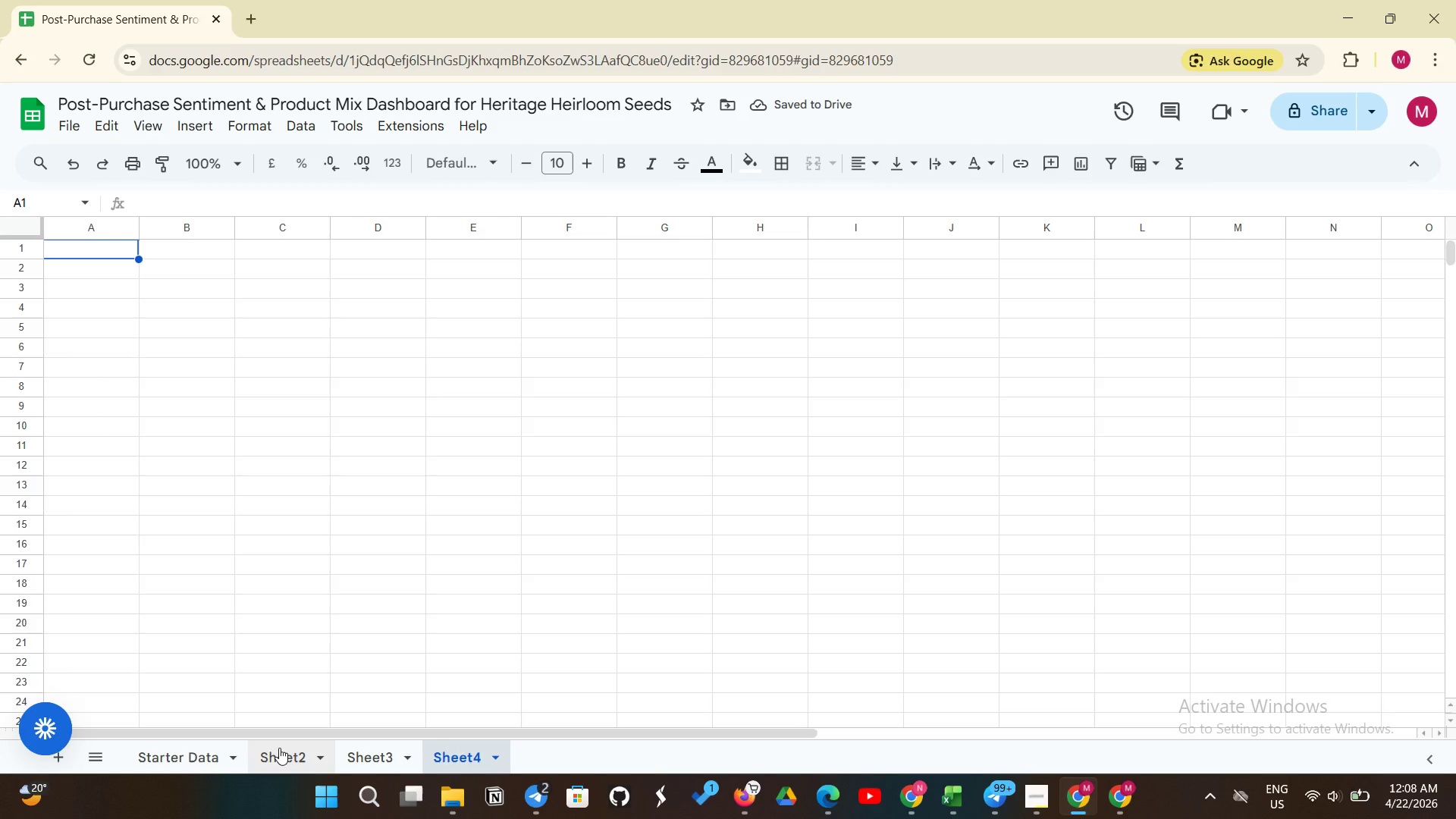 
wait(10.33)
 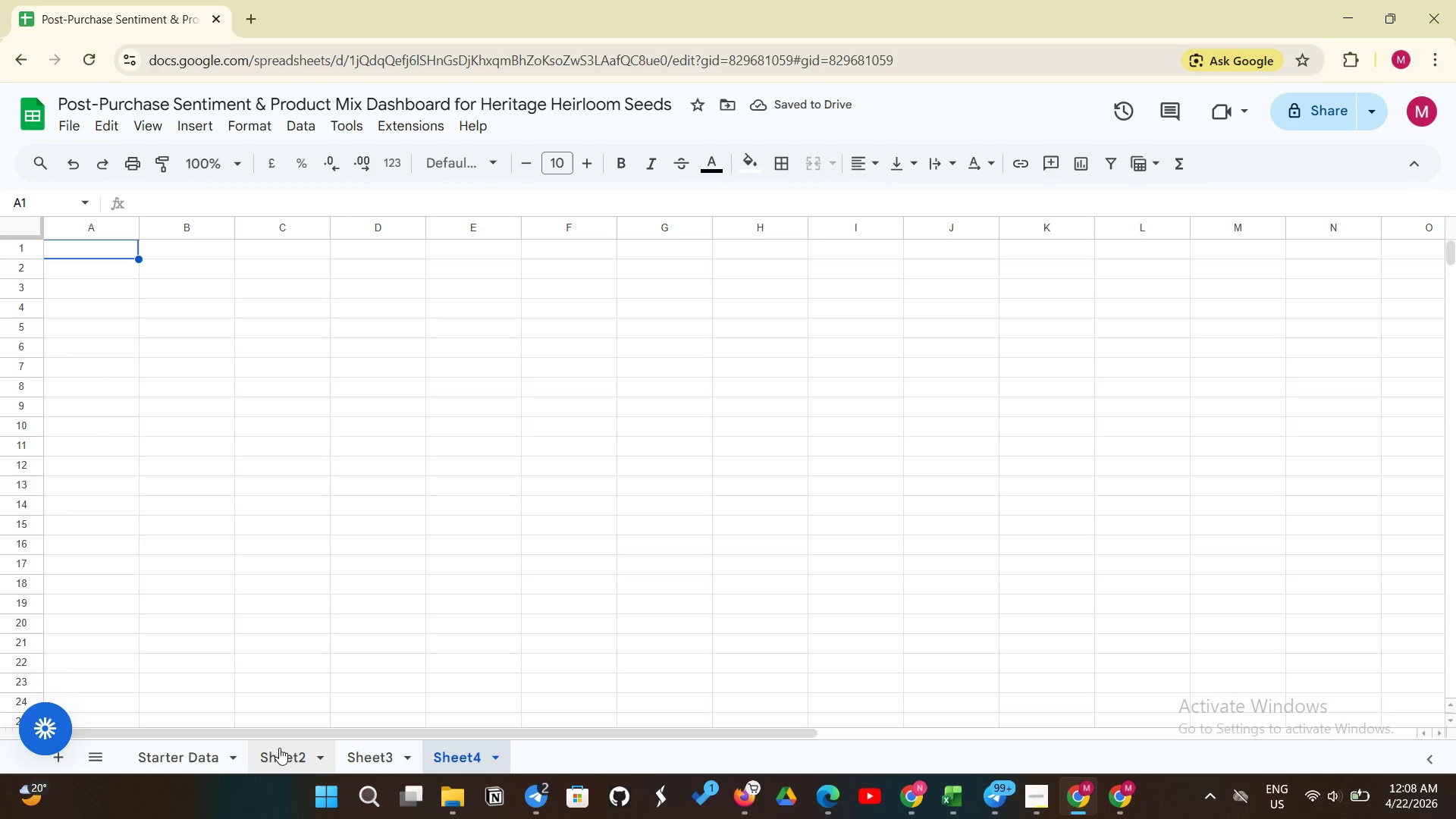 
right_click([279, 748])
 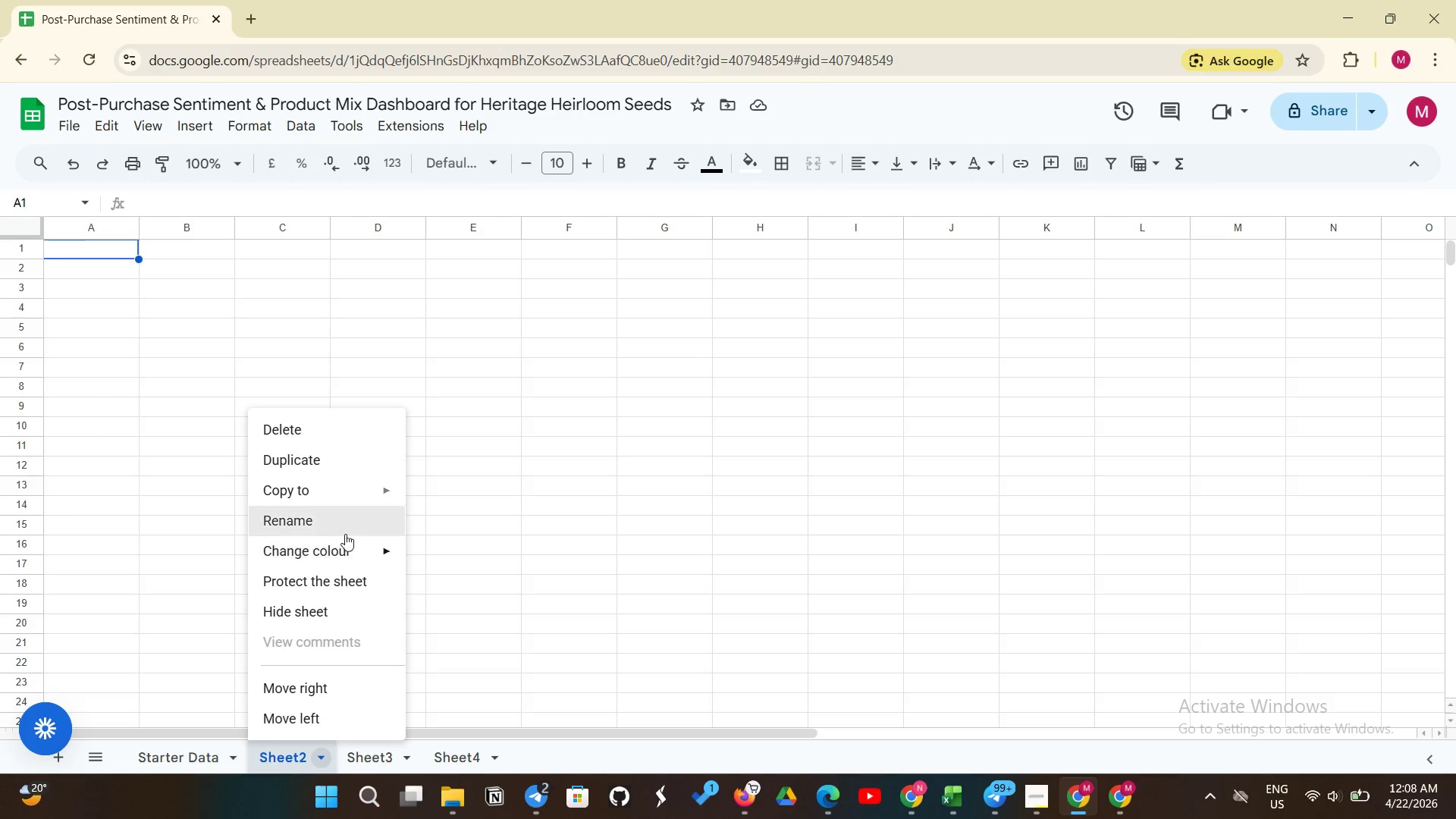 
left_click([345, 534])
 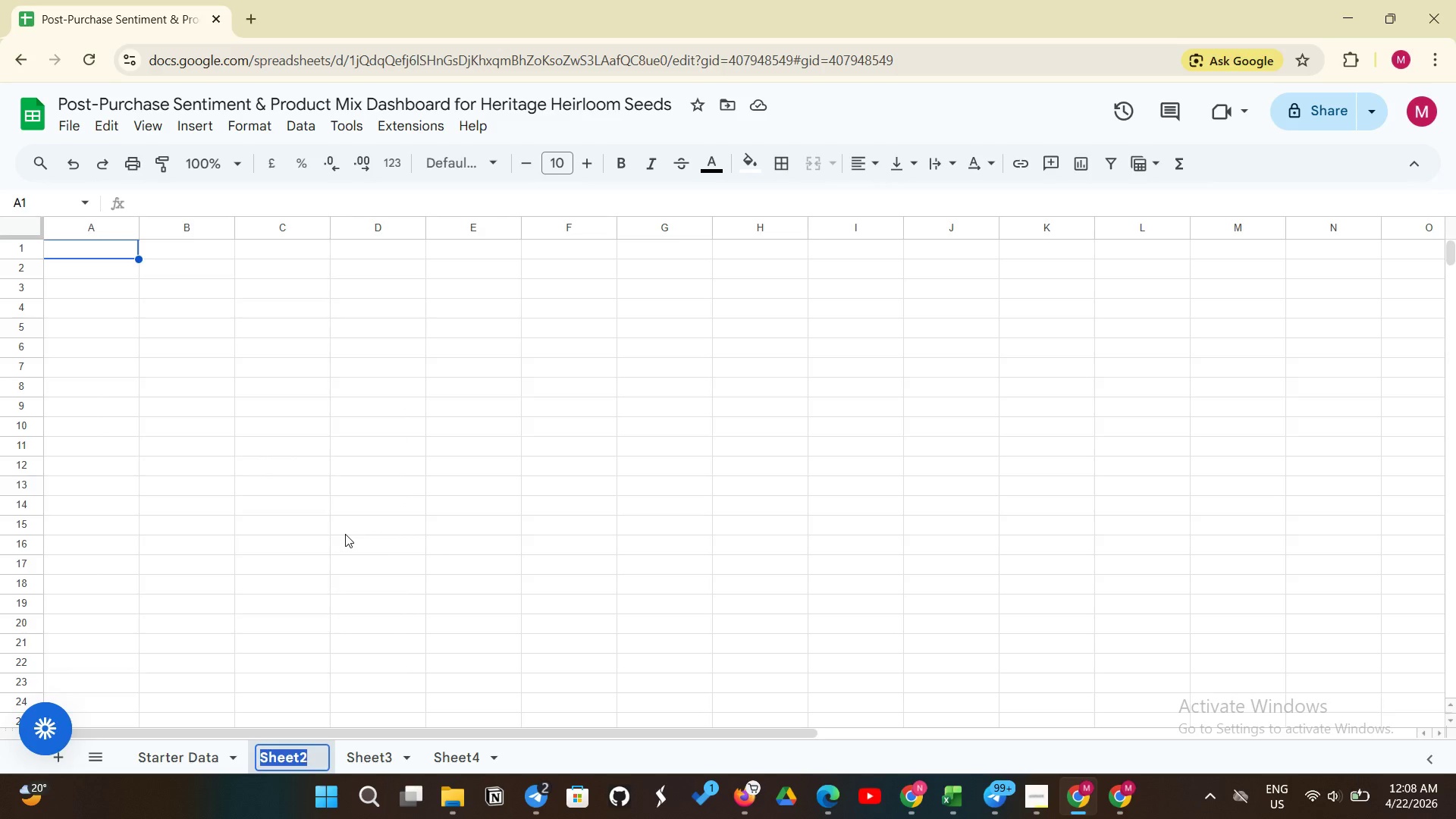 
key(Backspace)
 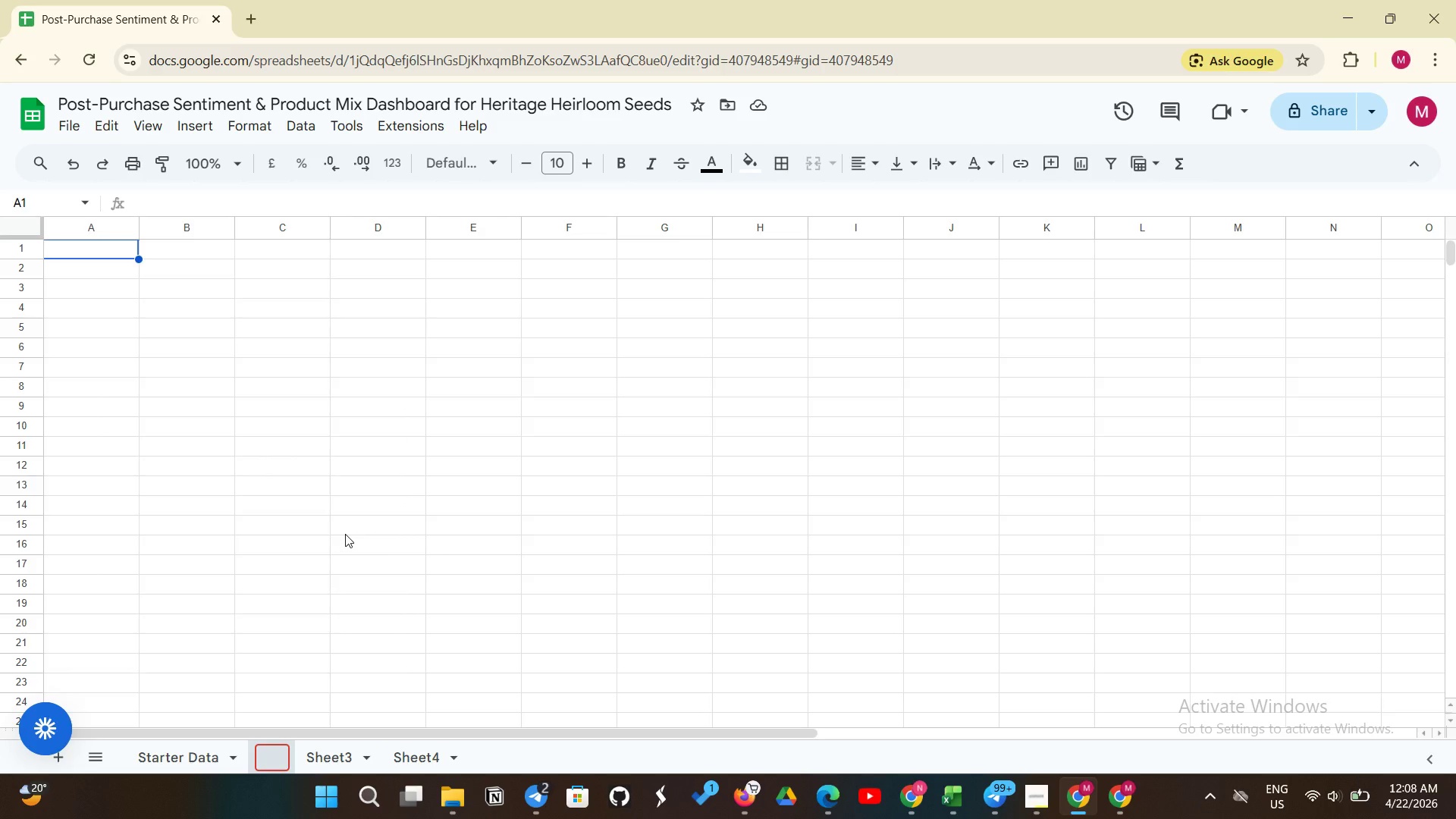 
wait(6.88)
 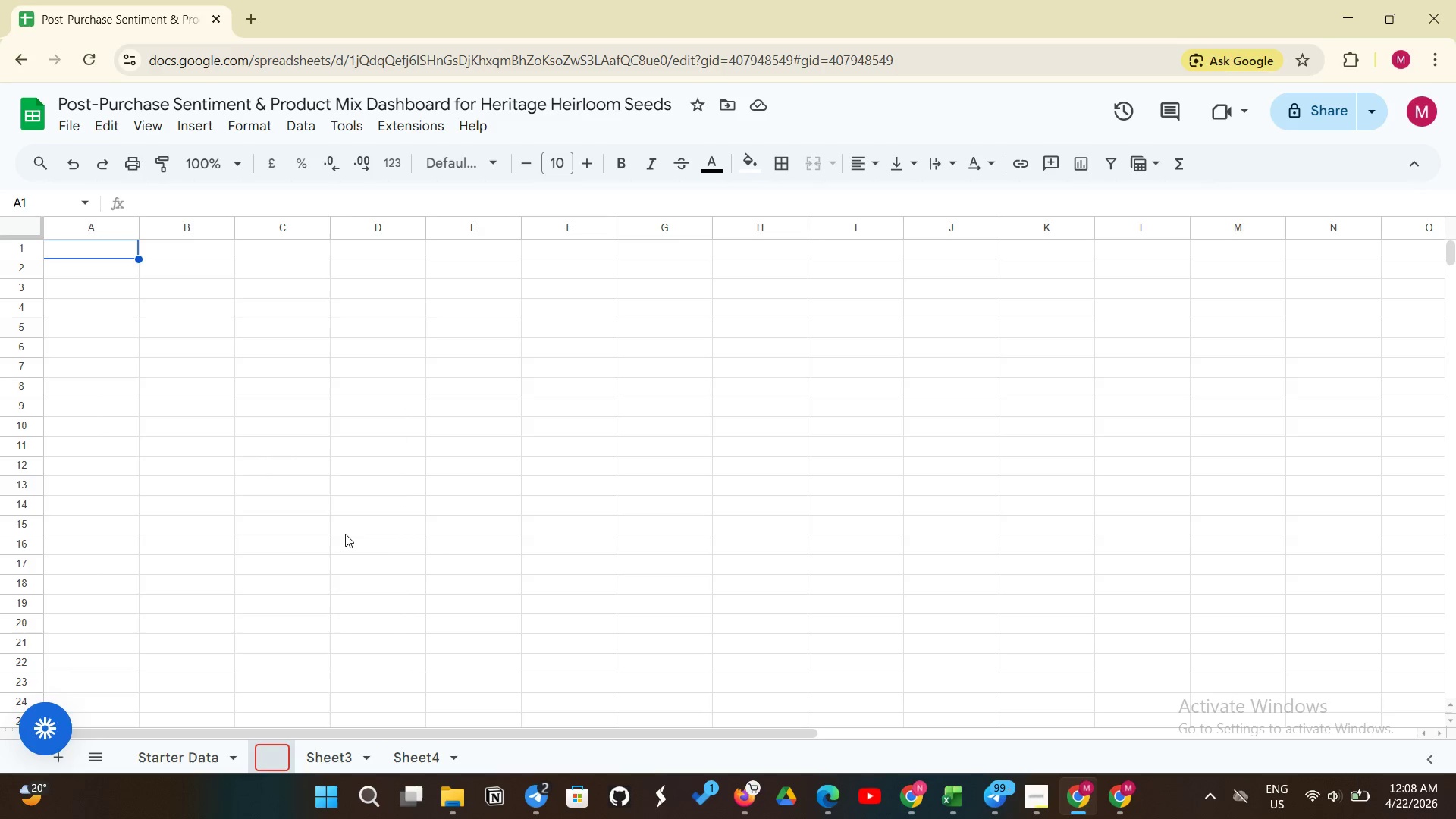 
type(Analysis)
 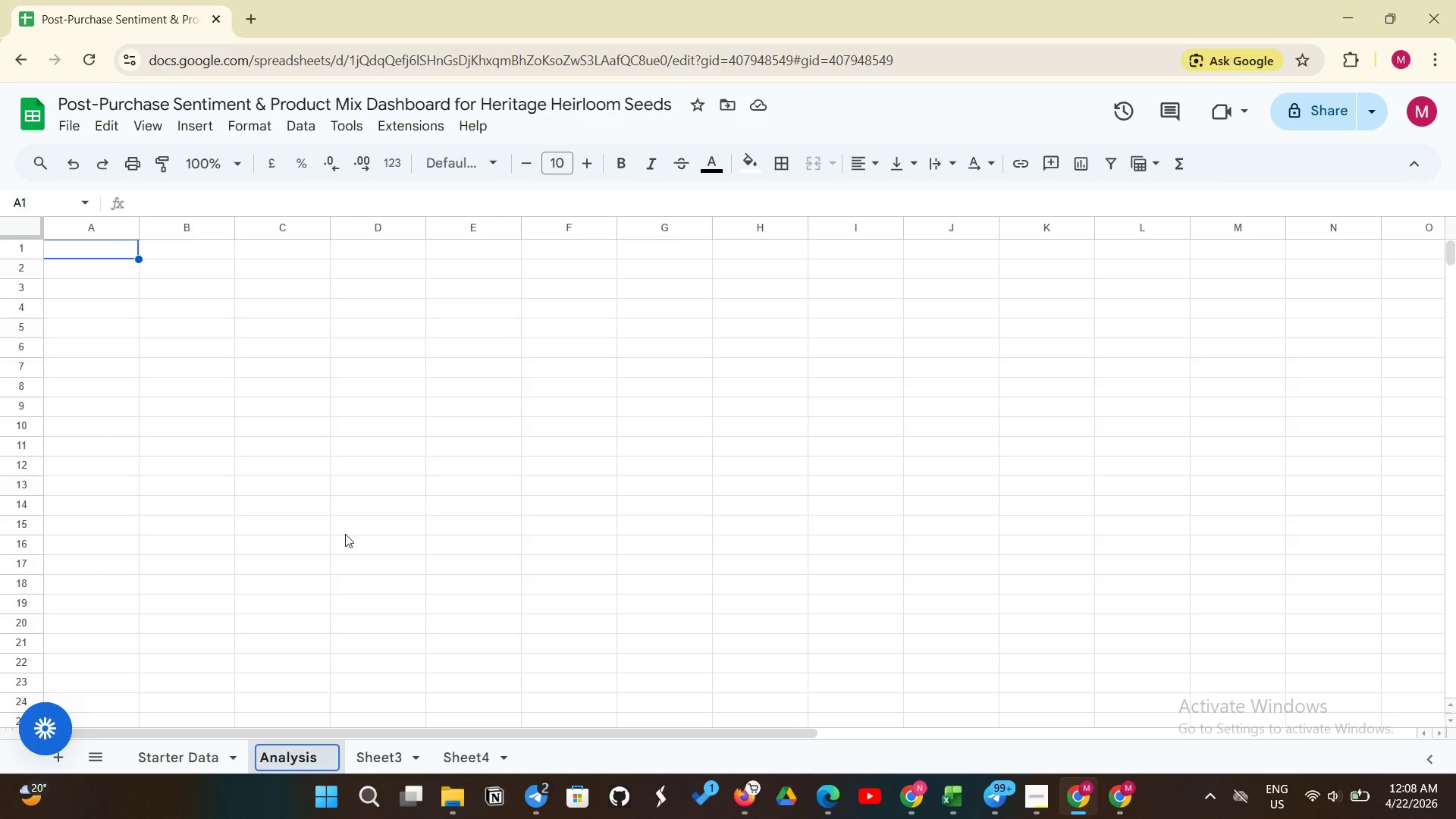 
wait(8.58)
 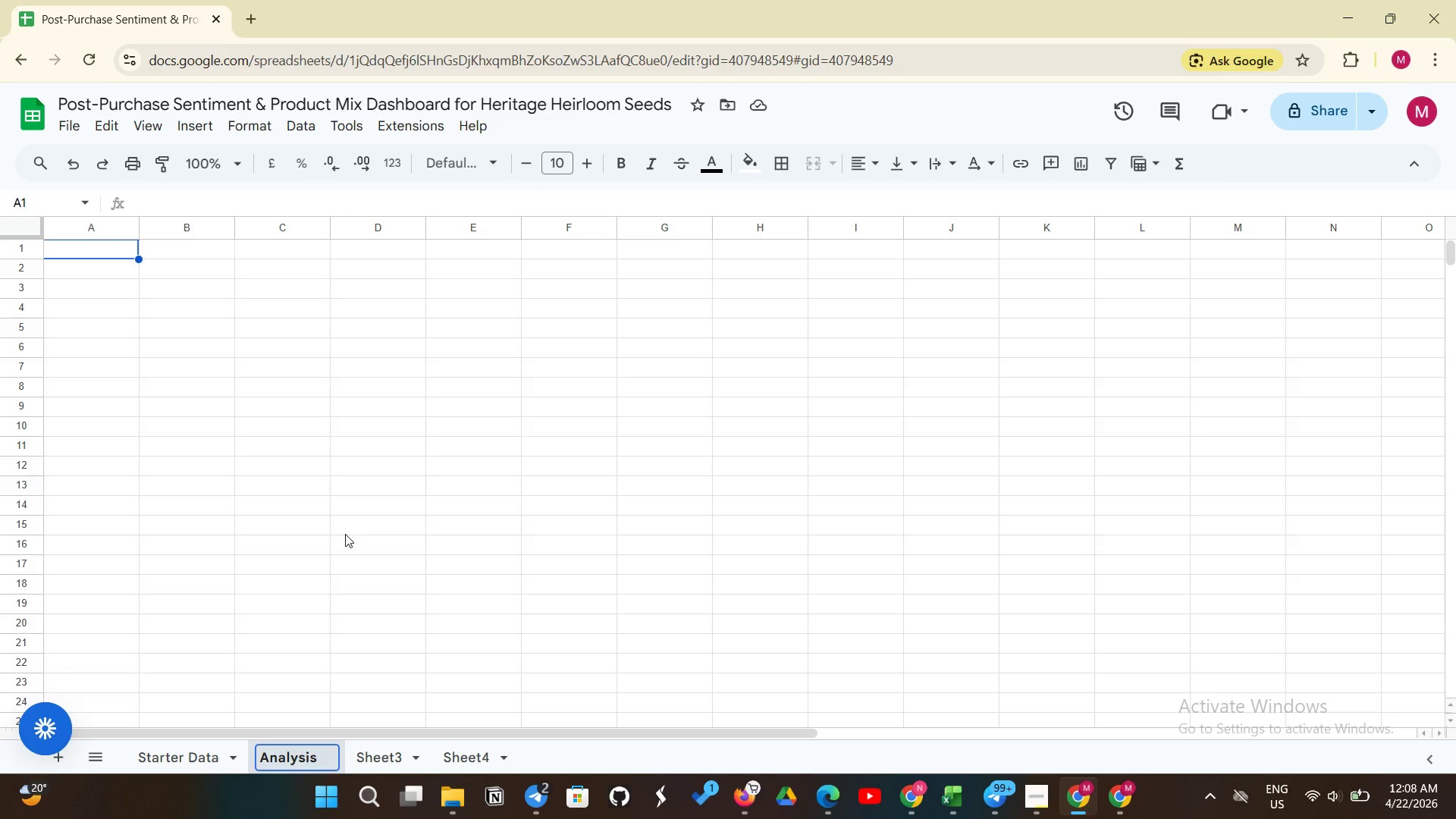 
left_click([372, 739])
 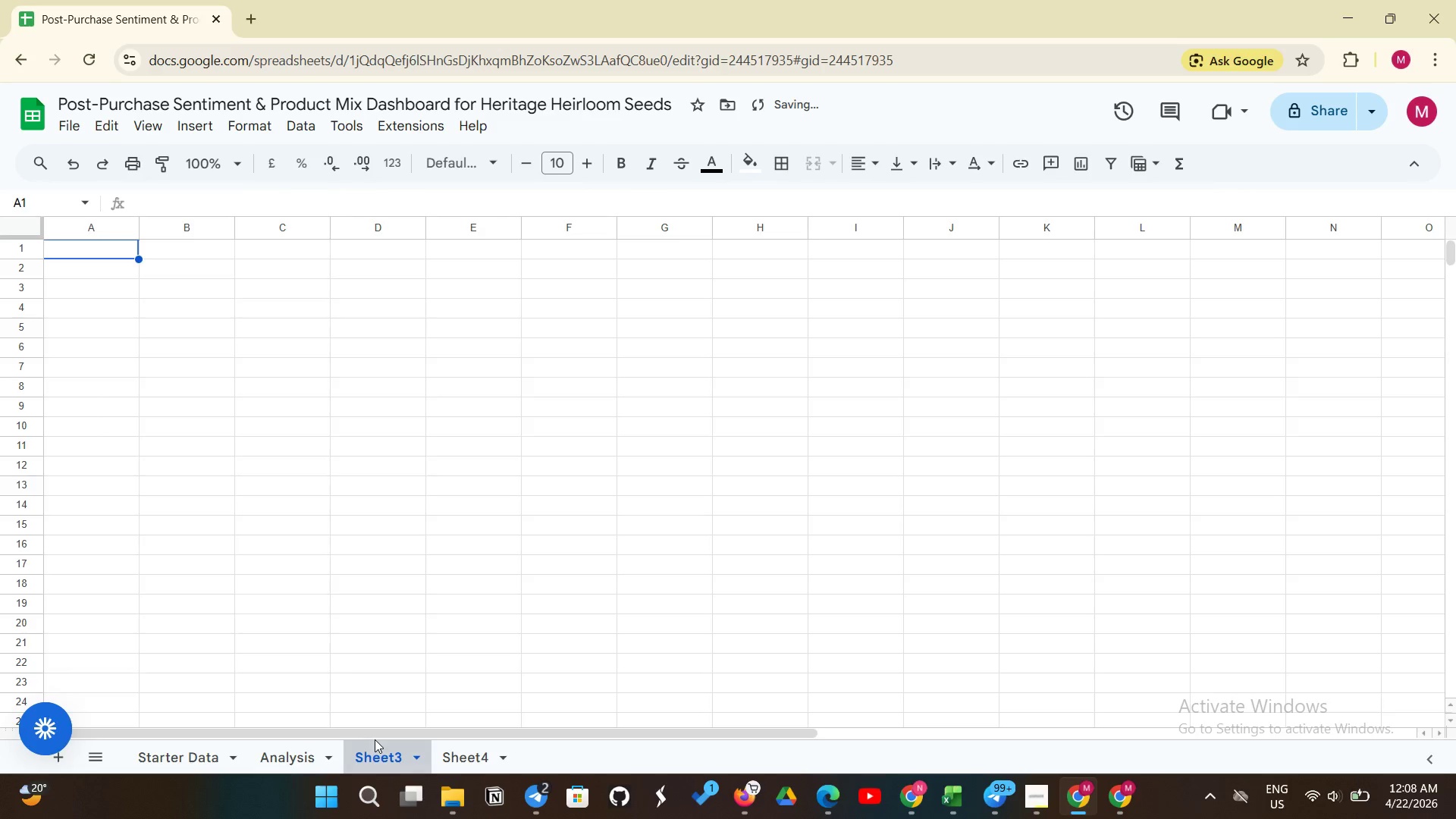 
right_click([375, 739])
 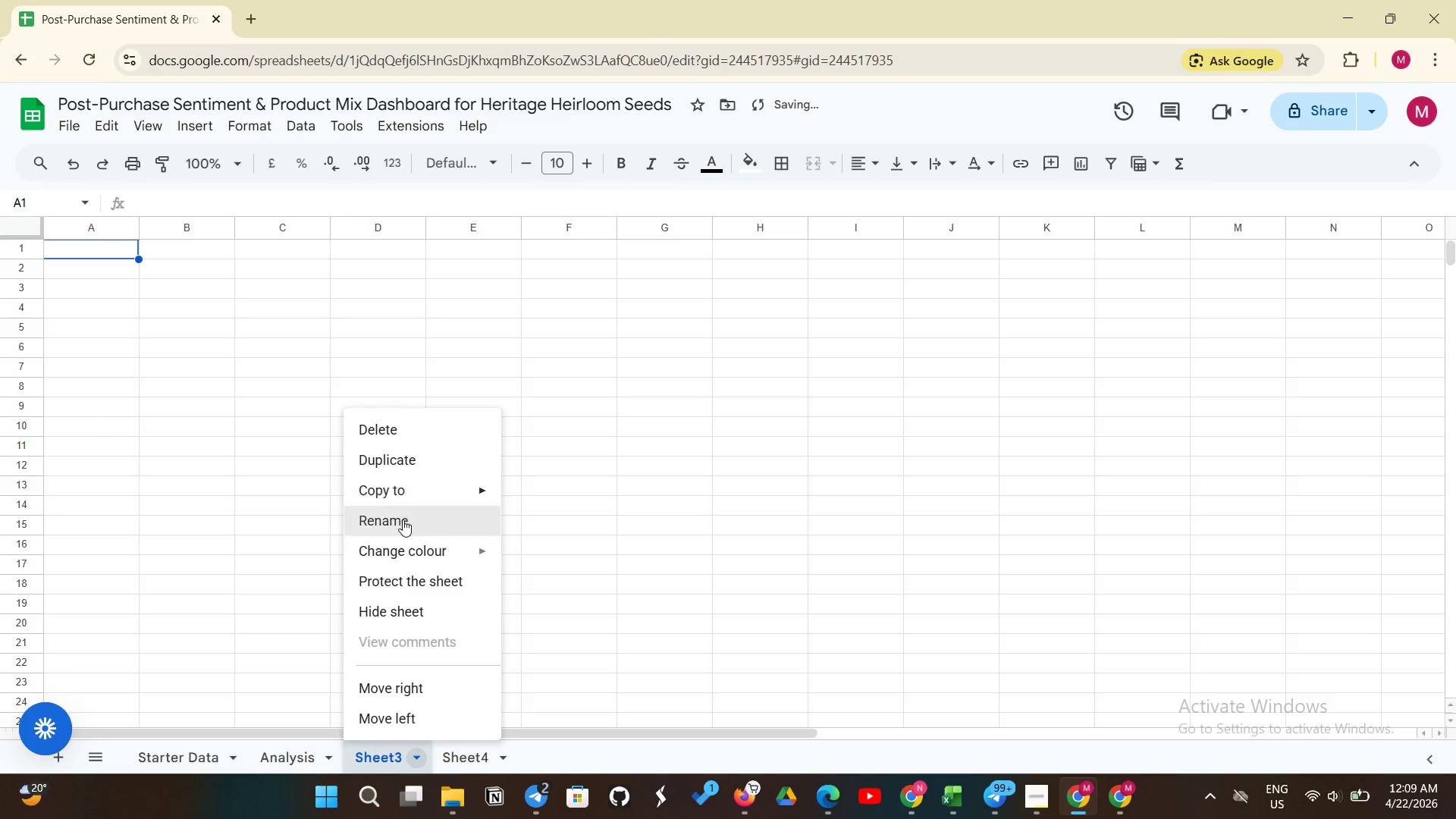 
left_click([403, 519])
 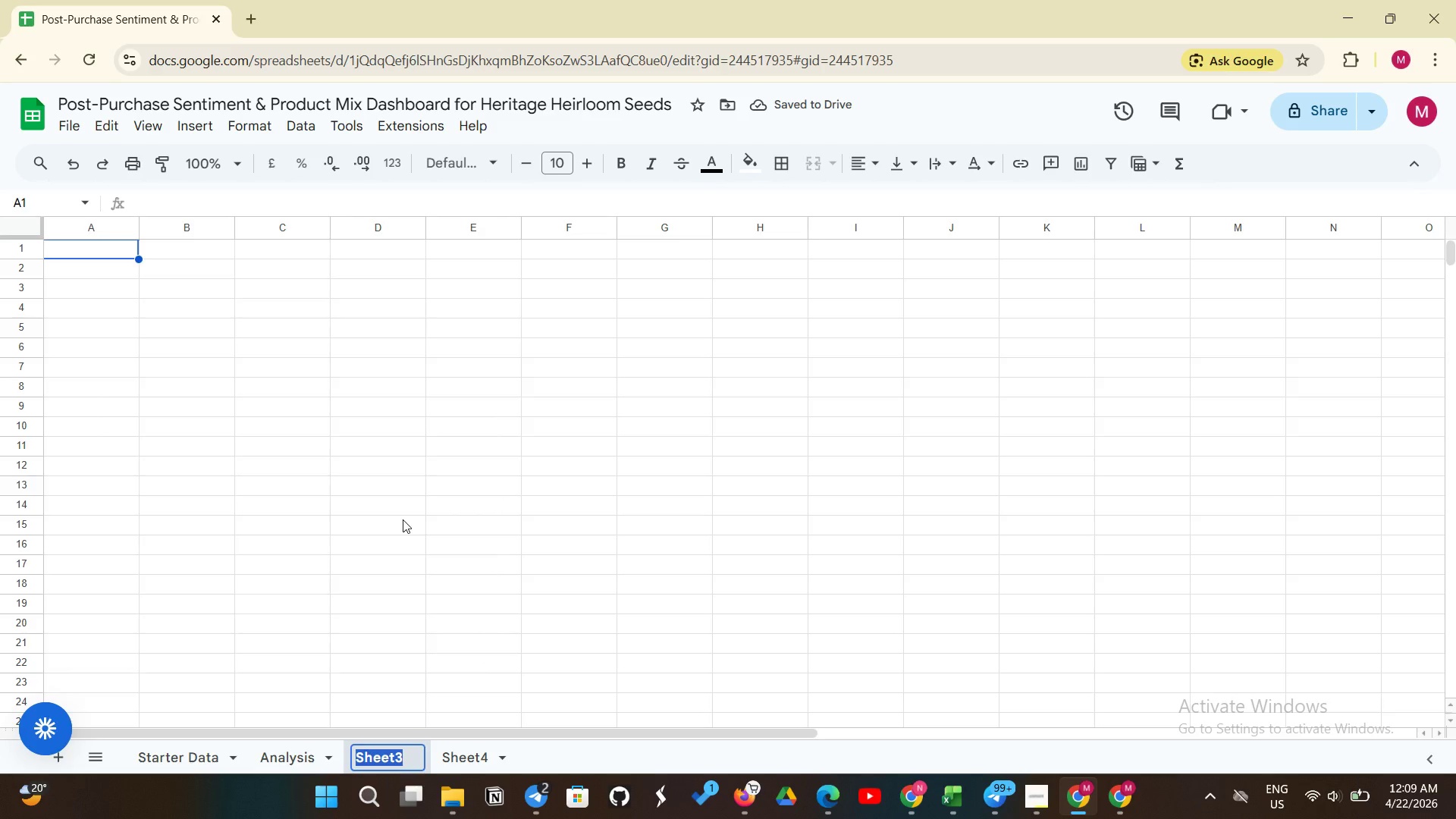 
key(Backspace)
type(Dashboard)
 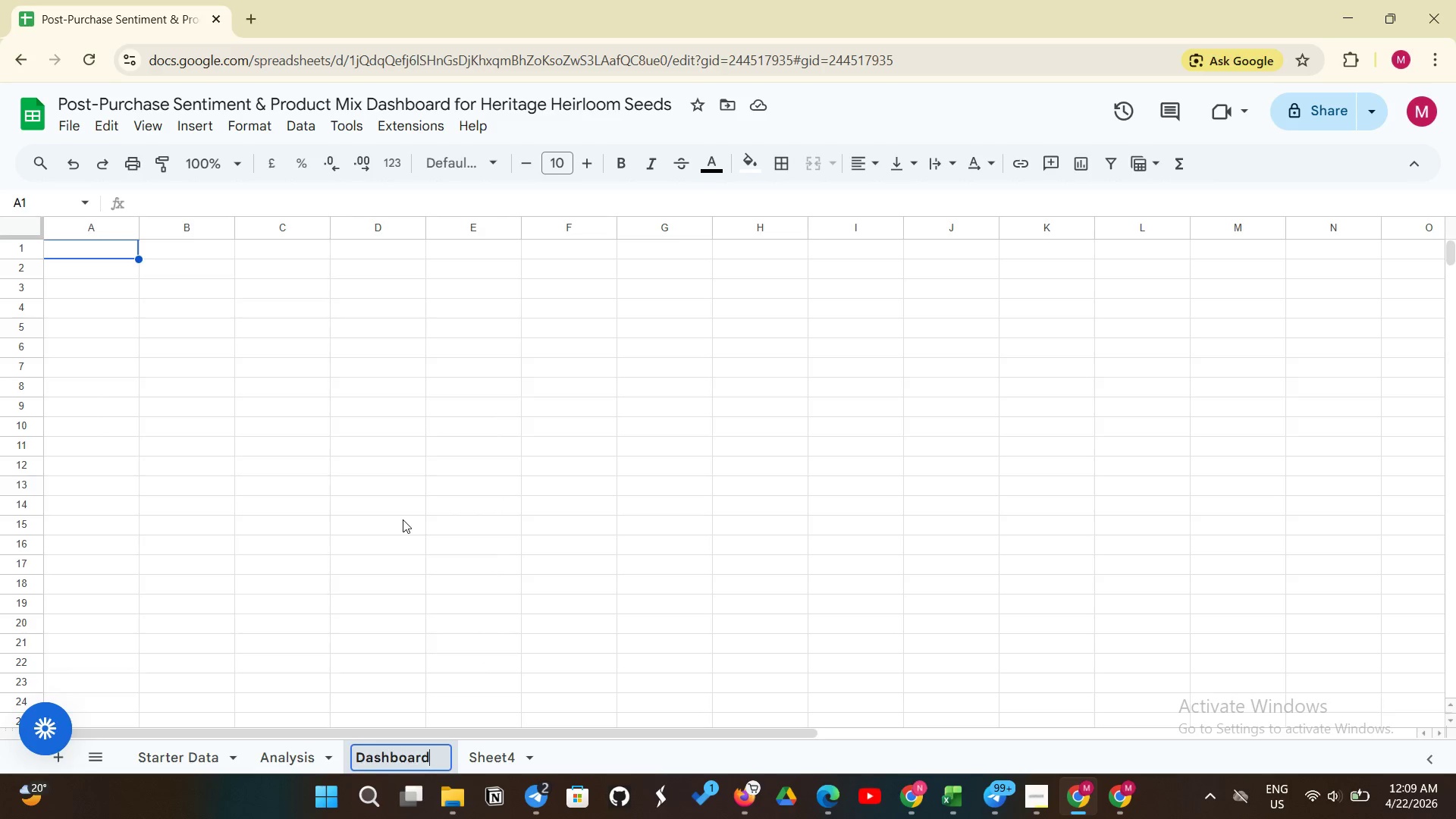 
key(Enter)
 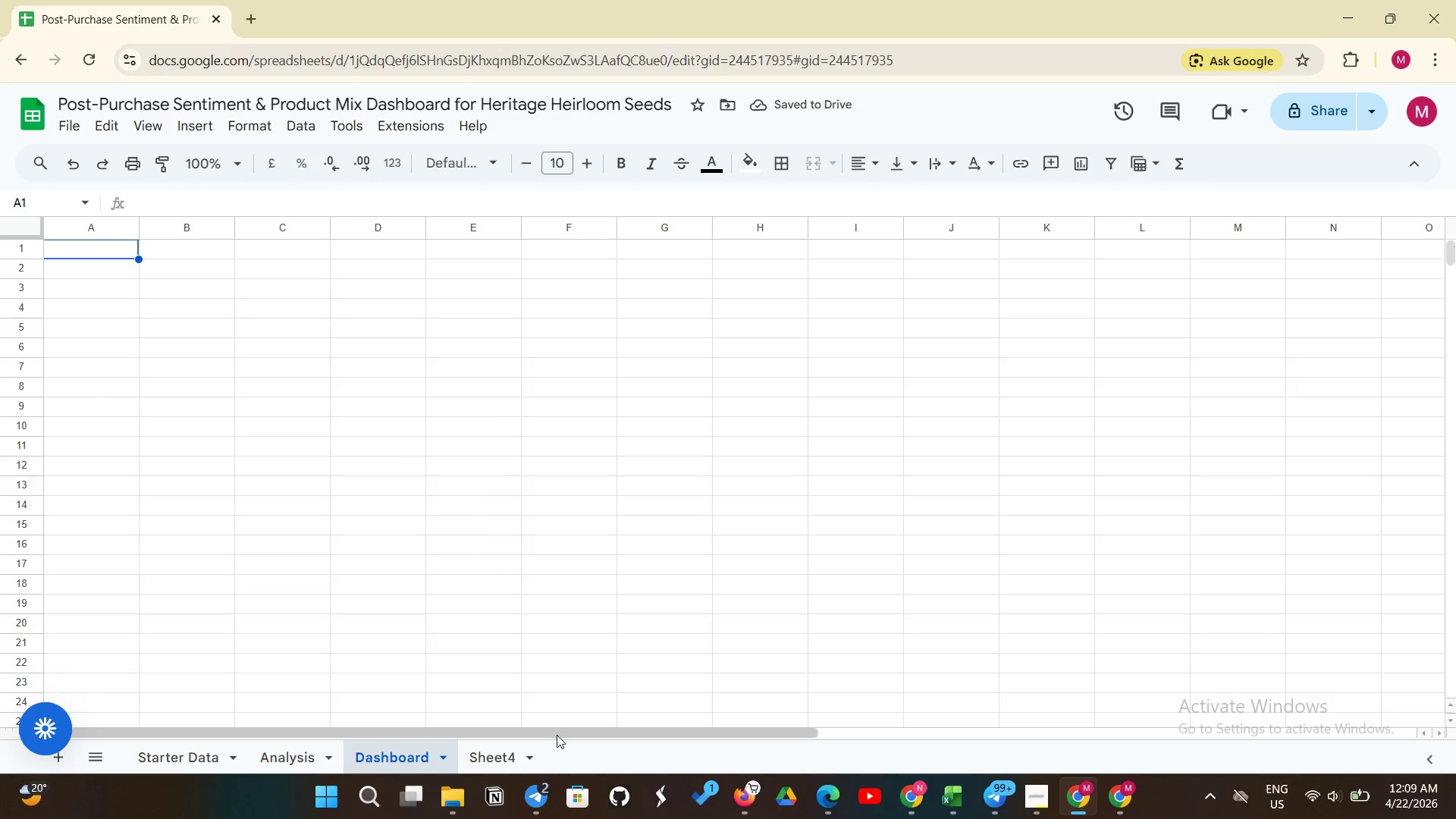 
left_click([489, 749])
 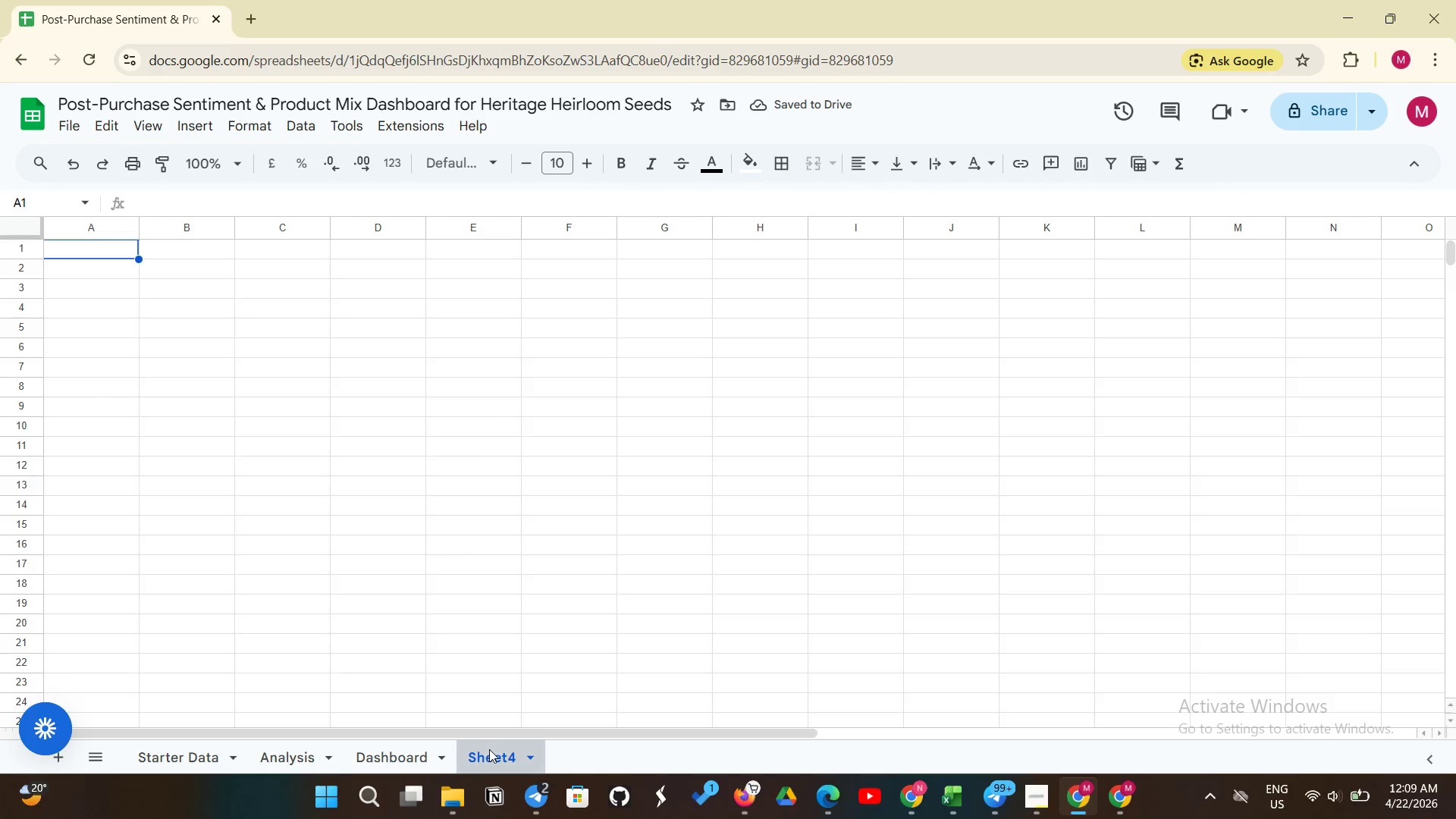 
right_click([489, 749])
 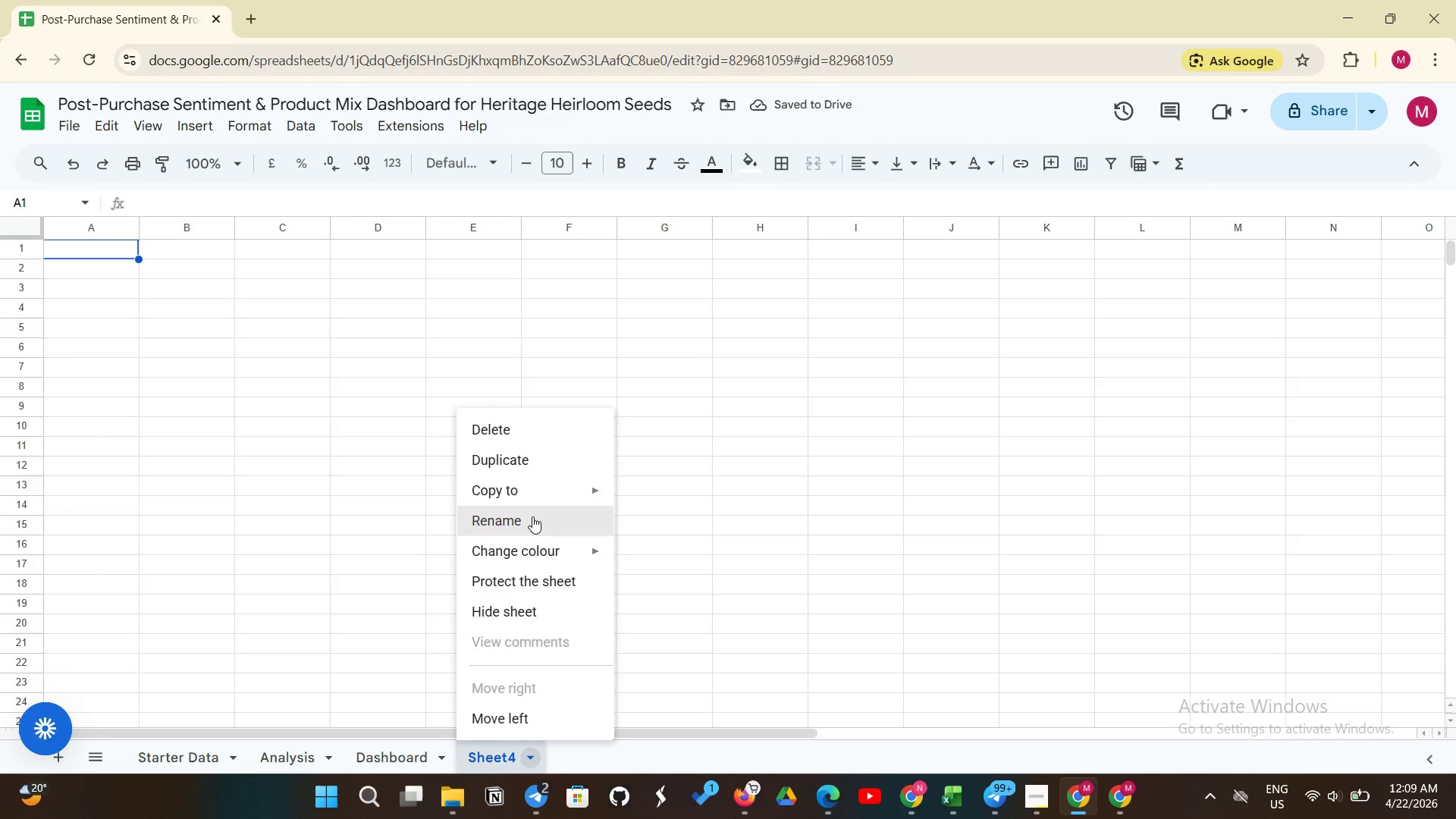 
left_click([532, 516])
 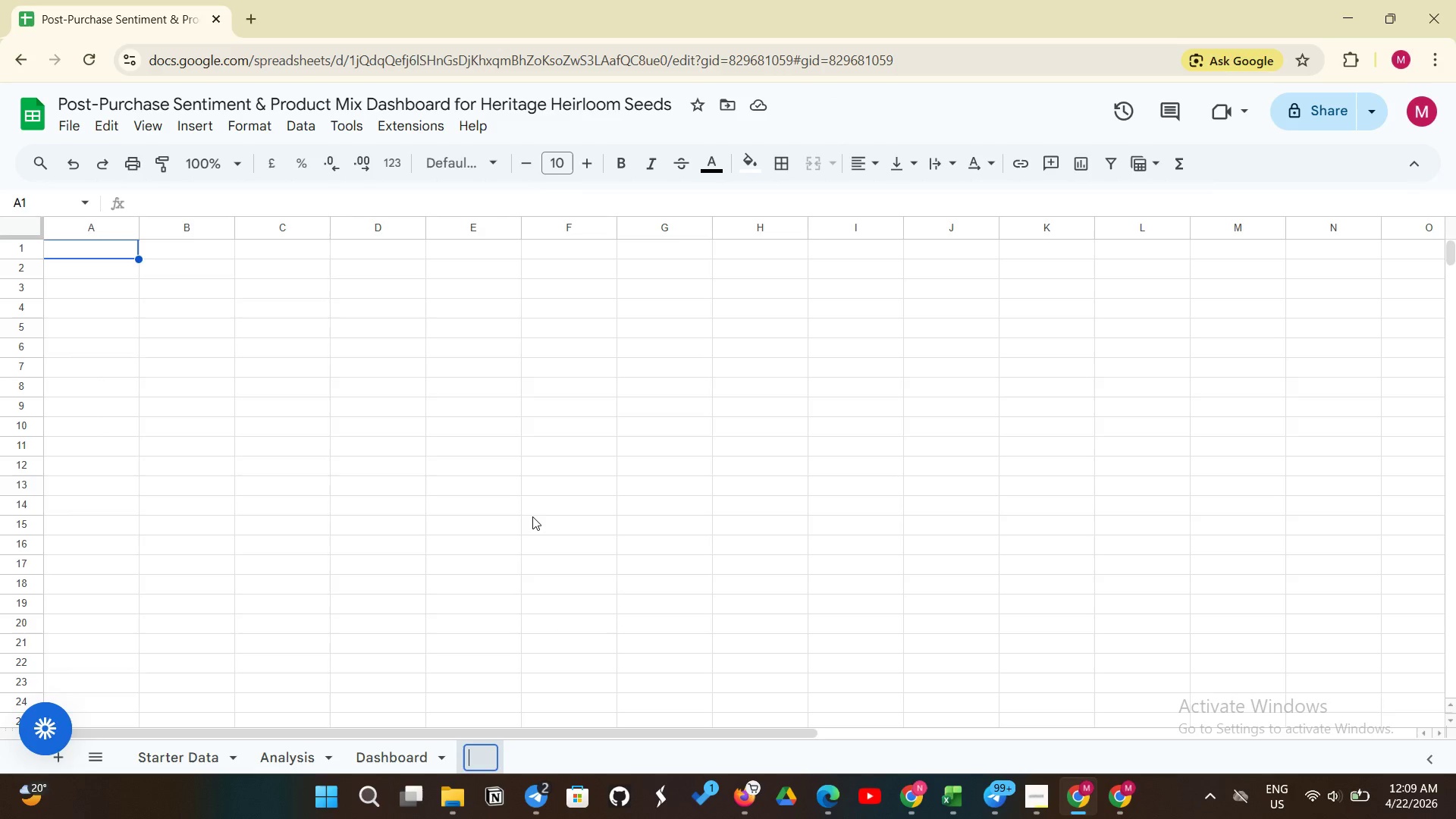 
key(Backspace)
type(Instruction)
 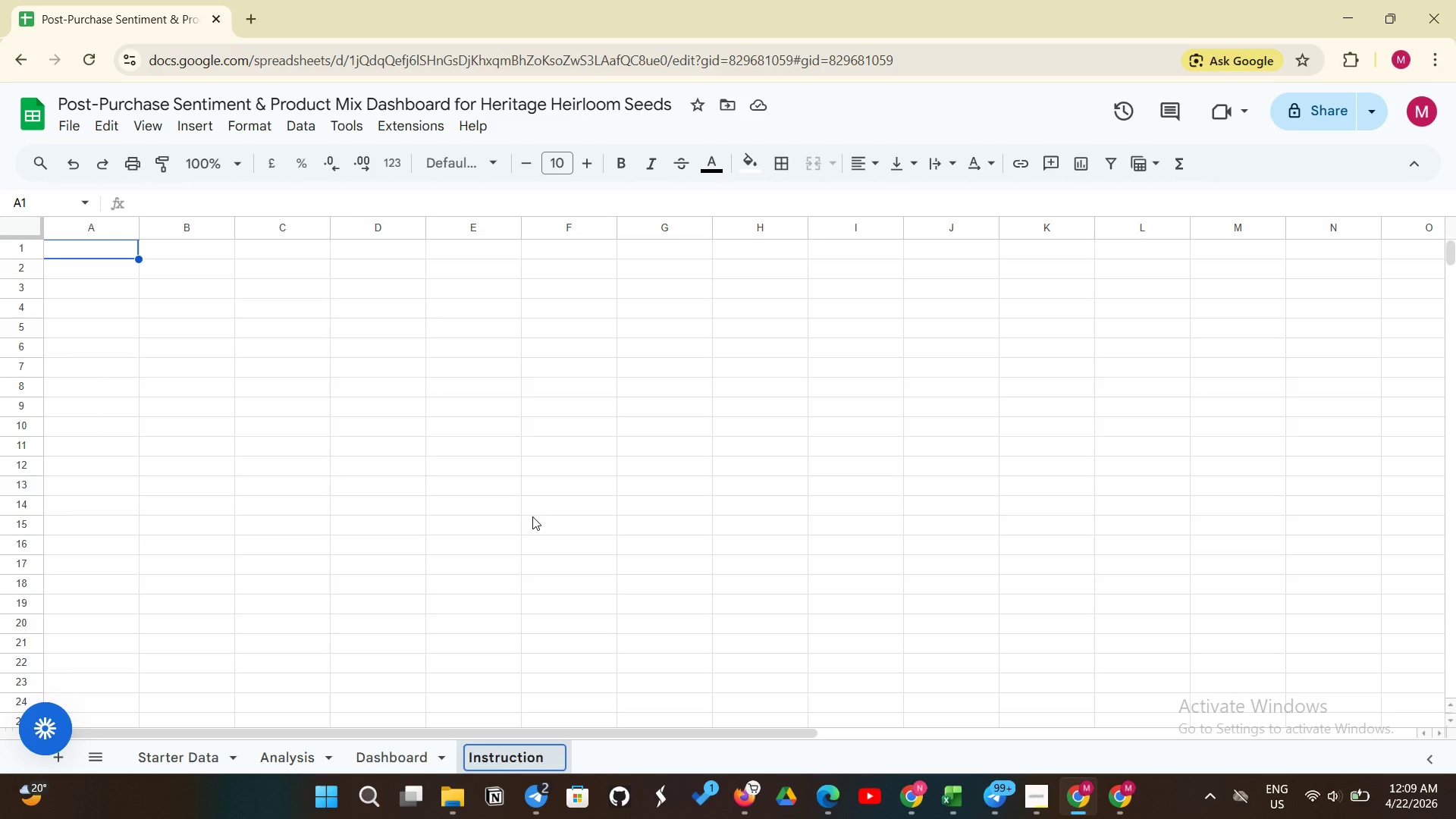 
wait(5.42)
 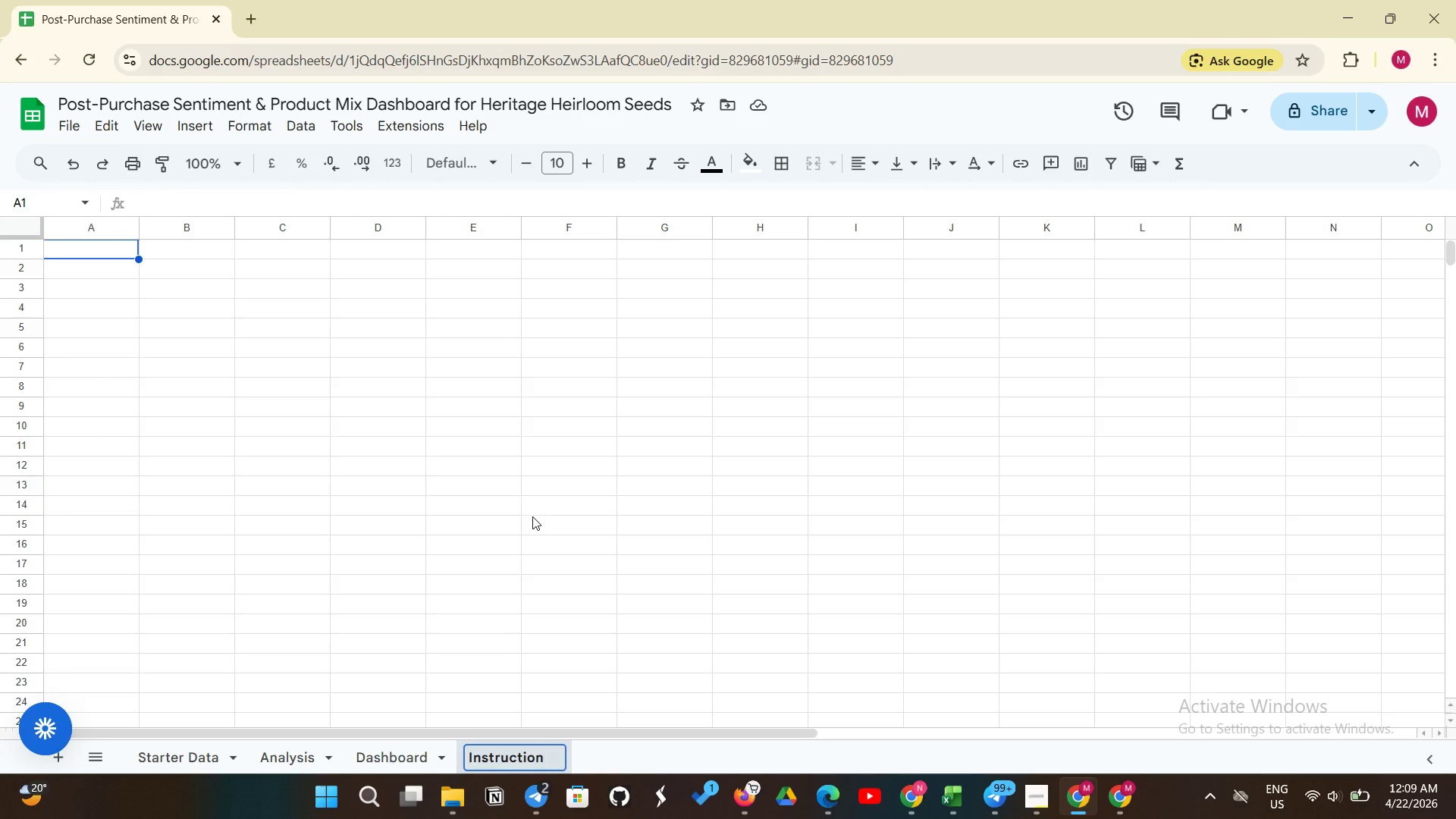 
key(S)
 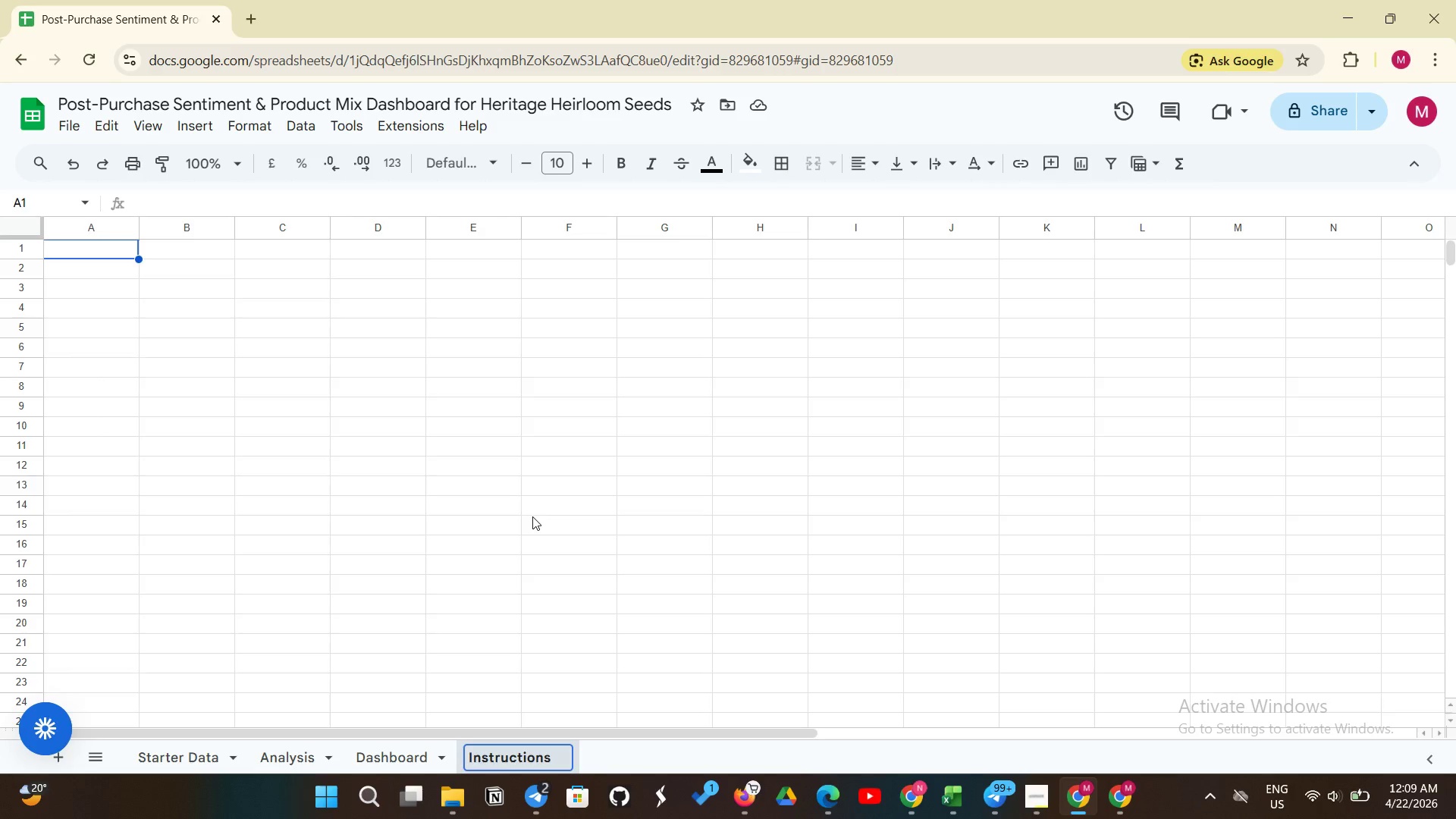 
key(Enter)
 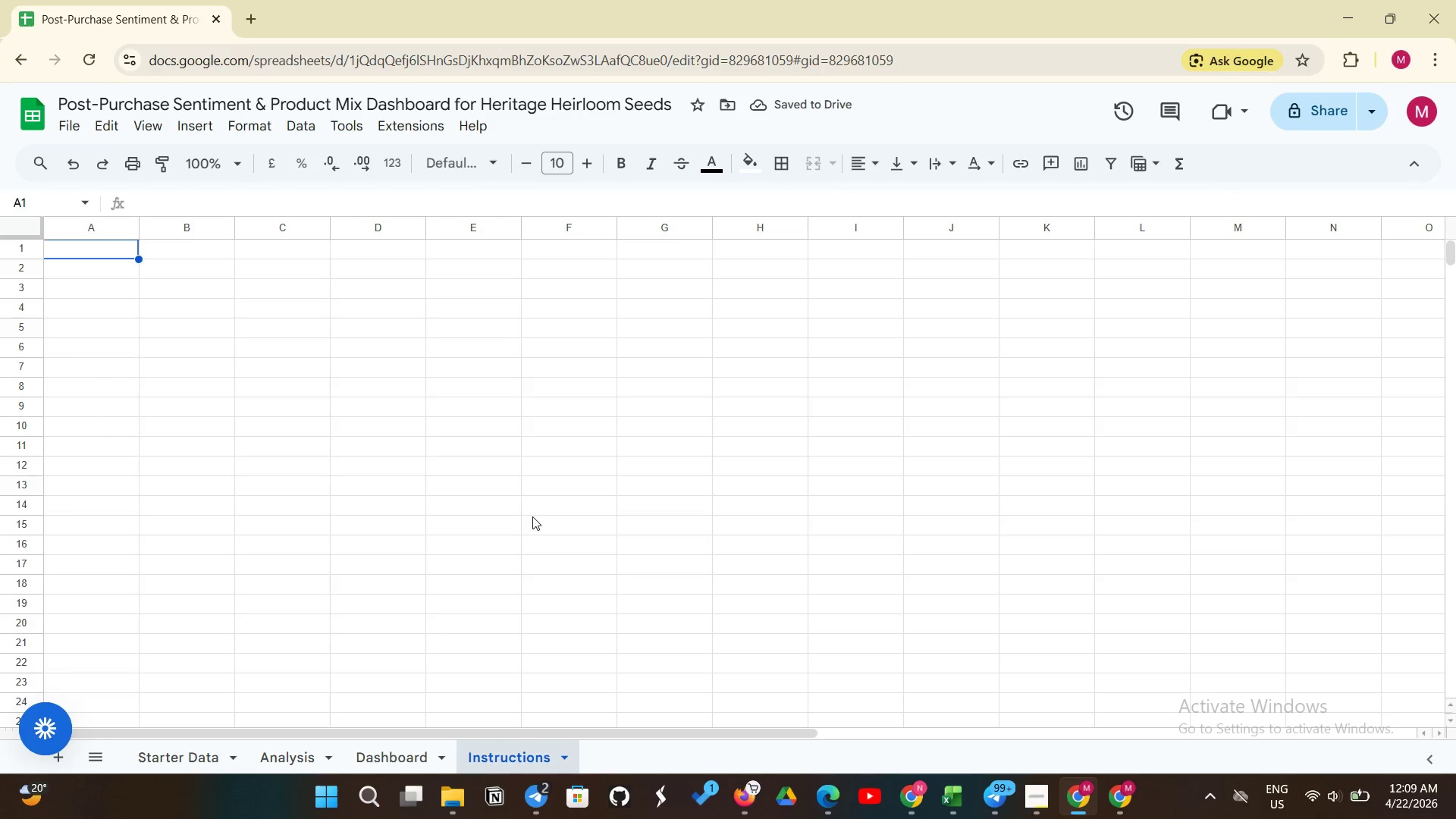 
wait(6.94)
 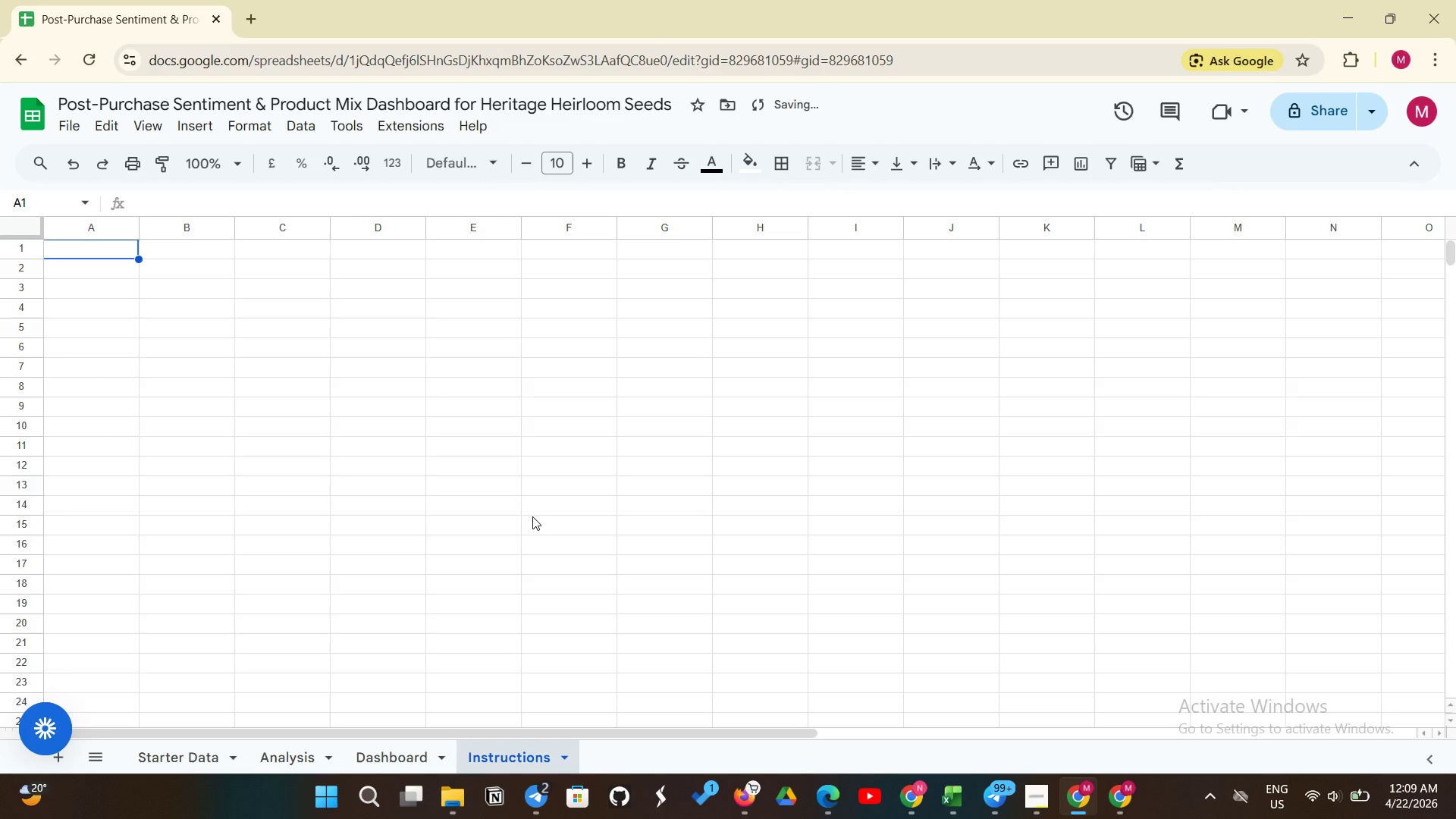 
left_click([282, 763])
 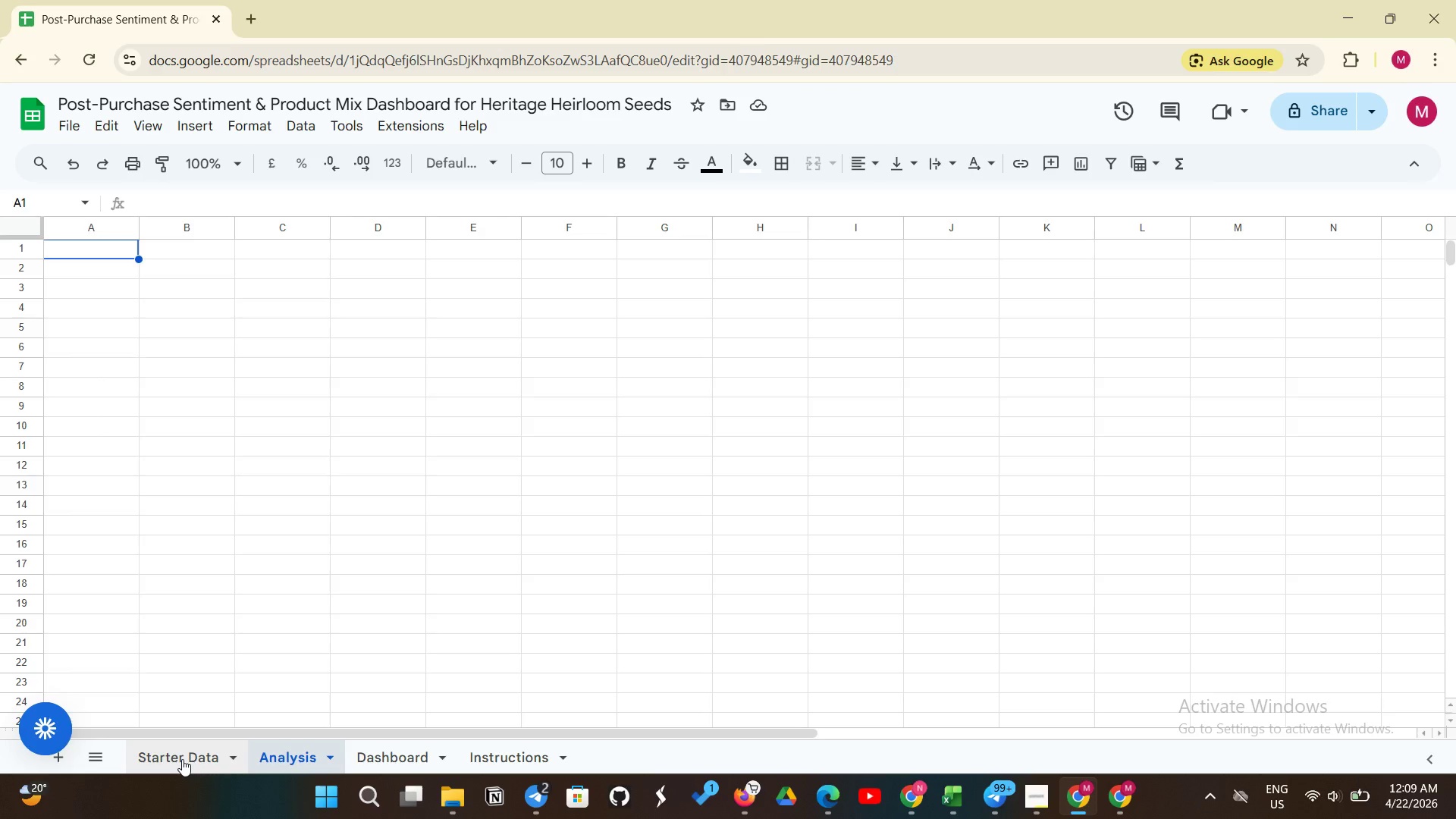 
left_click([182, 759])
 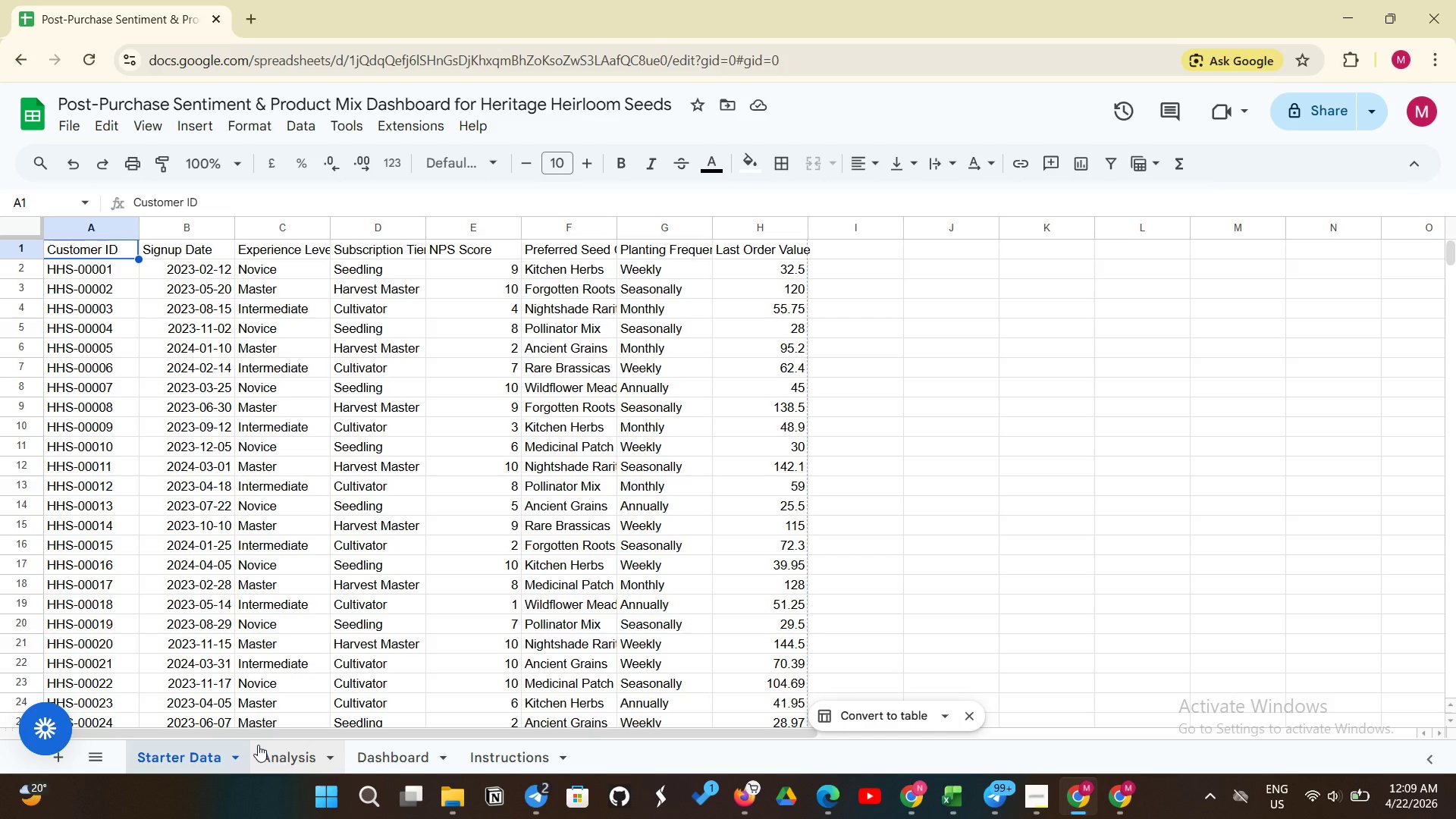 
left_click([258, 745])
 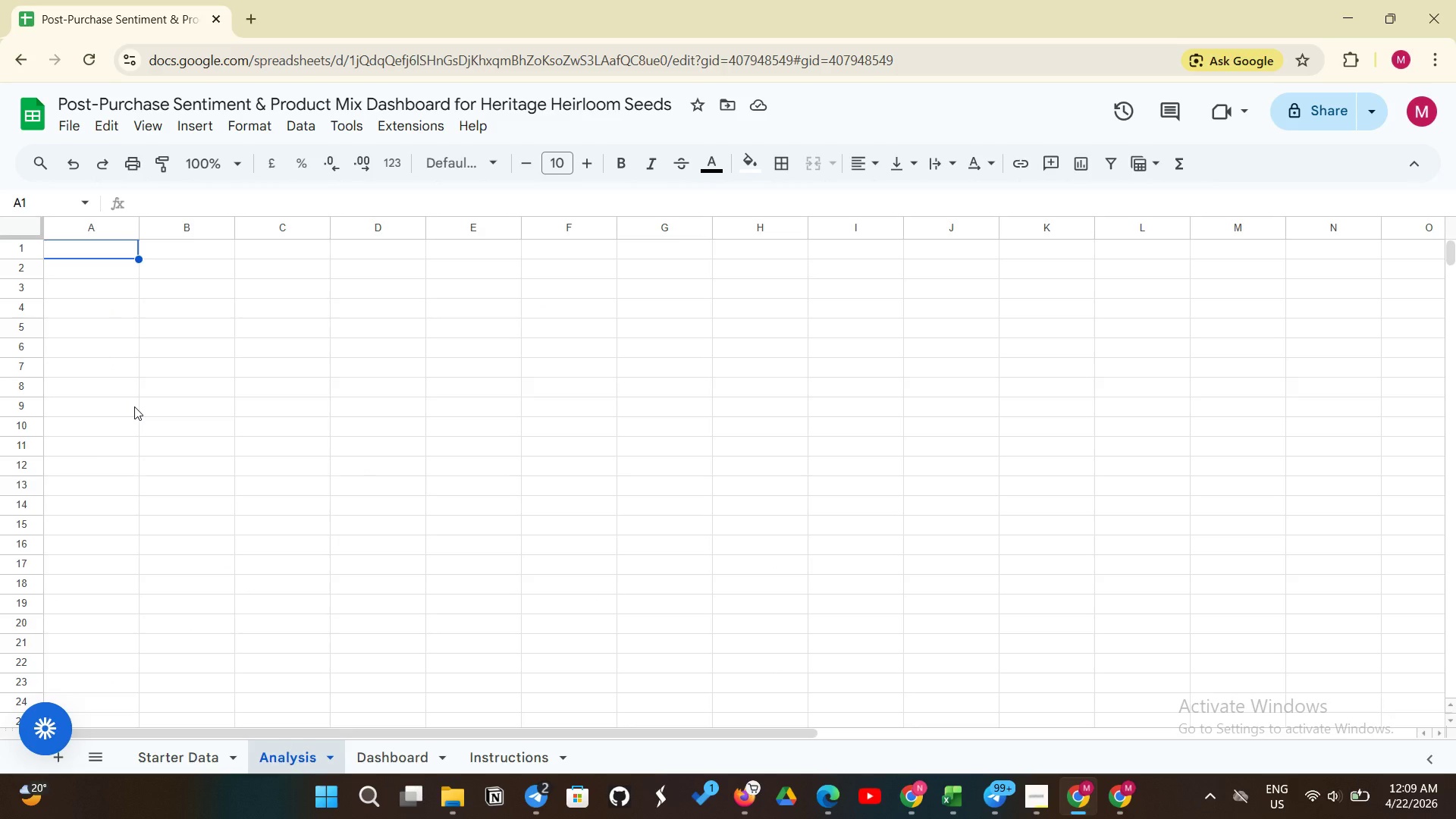 
wait(5.44)
 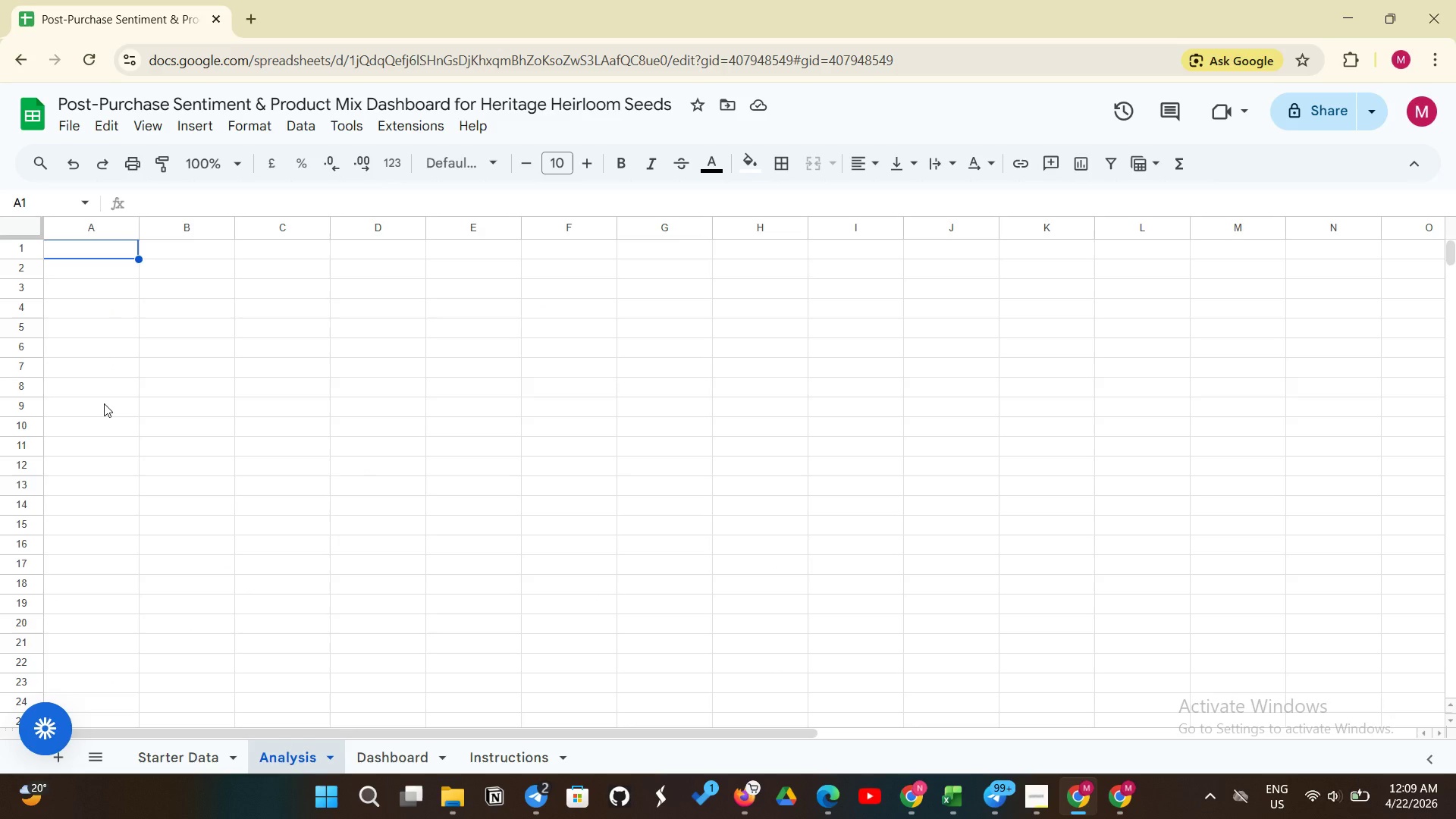 
left_click([84, 256])
 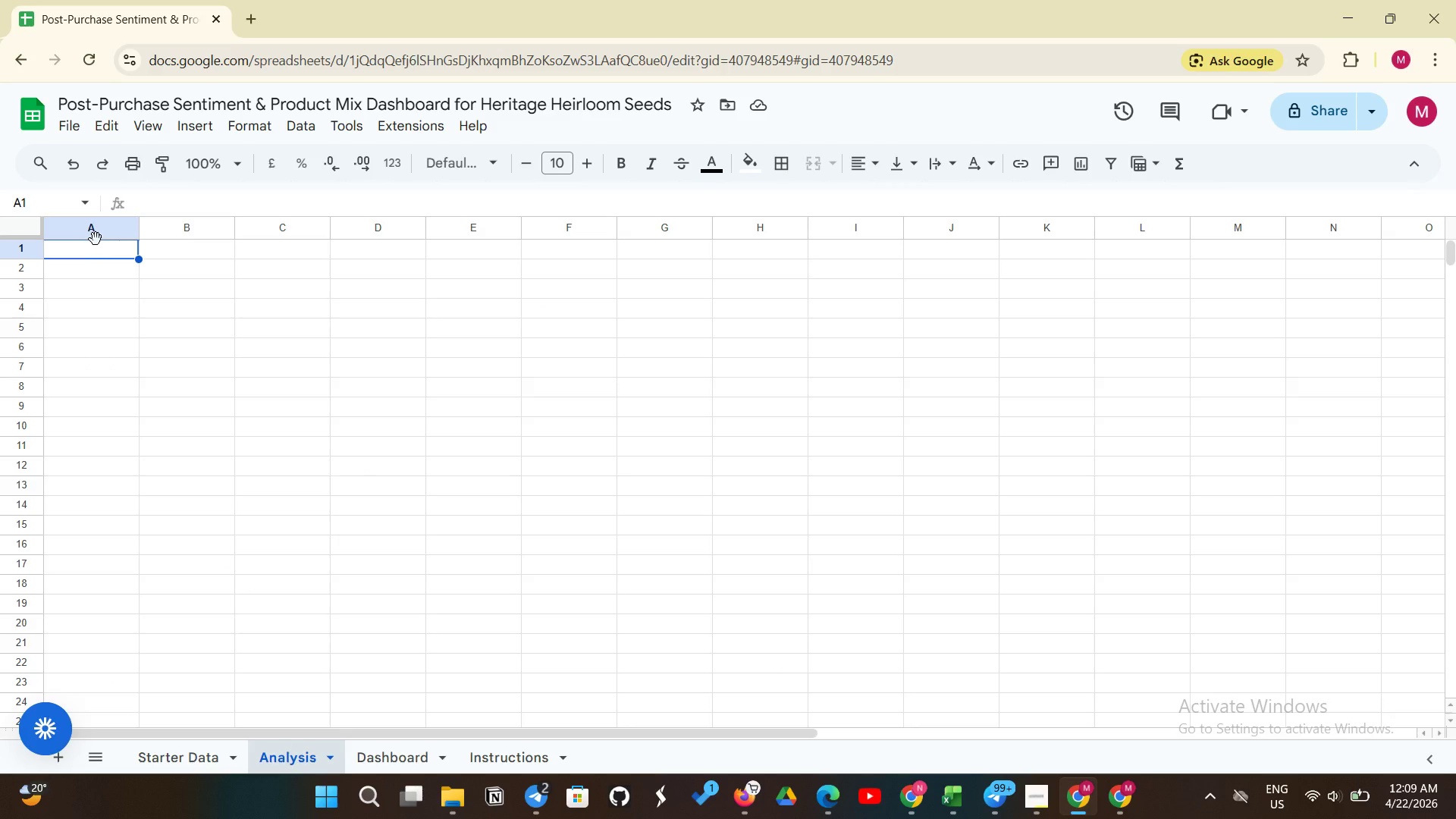 
type(NPS CALCULATION)
 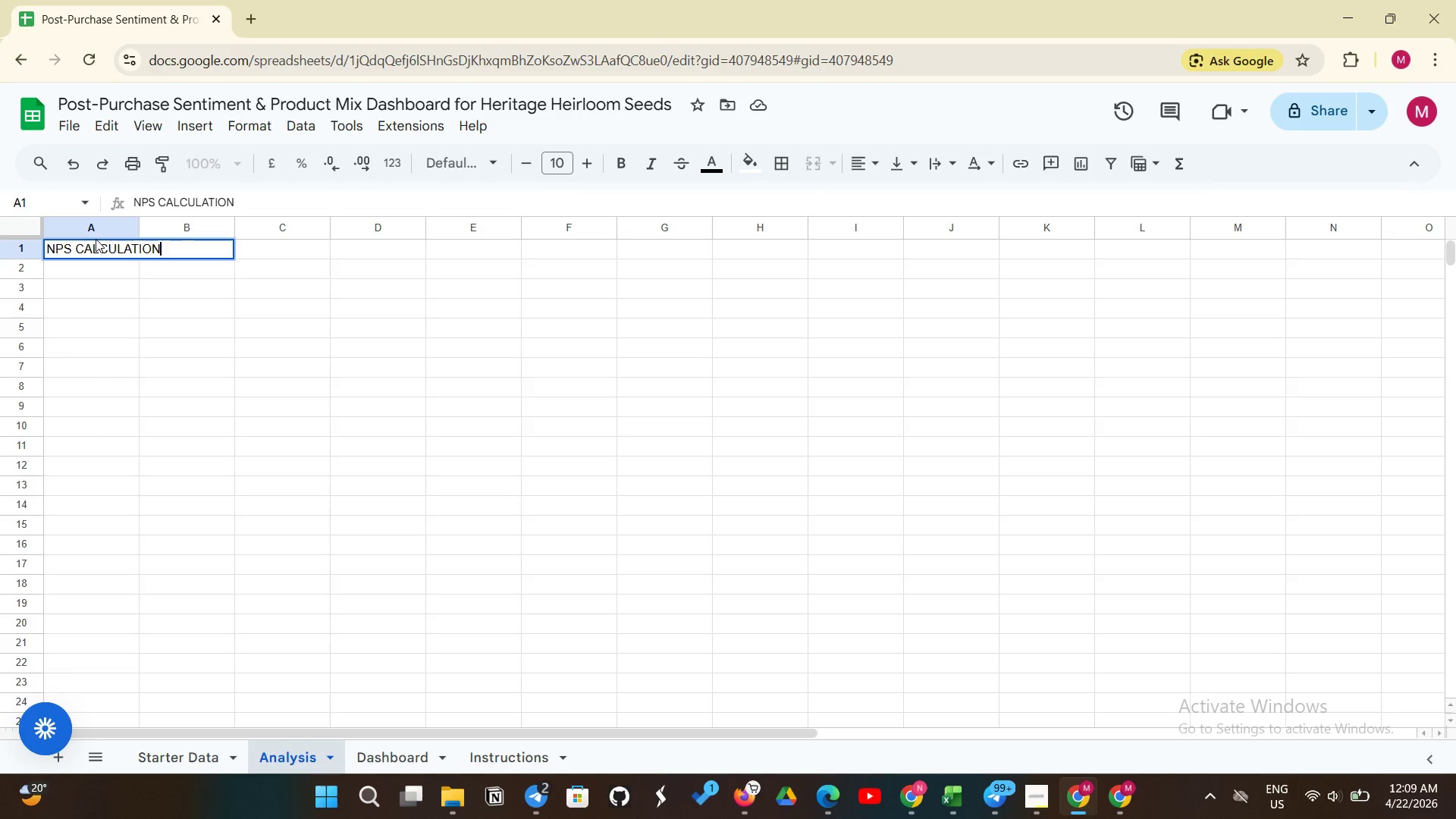 
wait(14.44)
 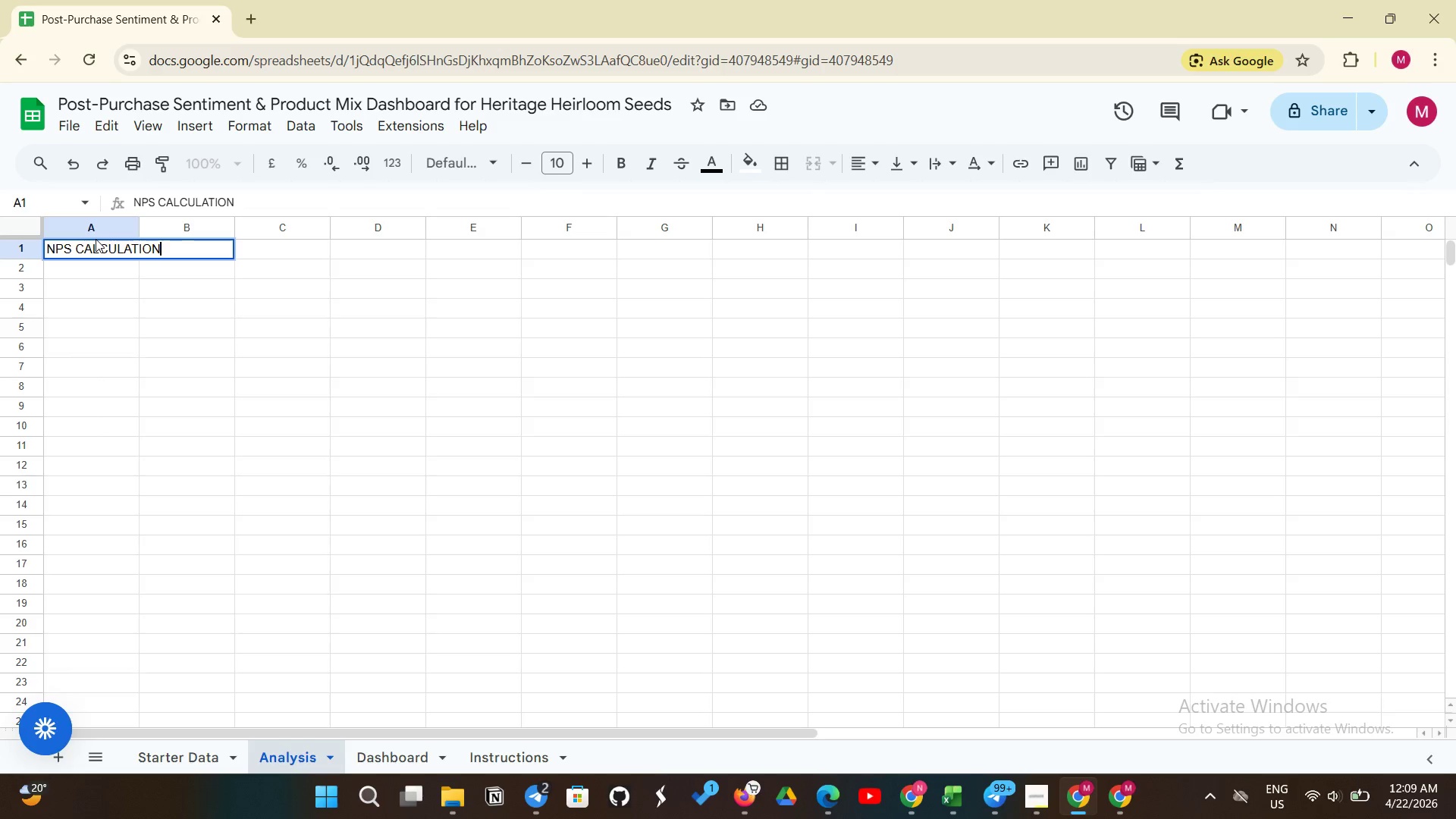 
key(Space)
 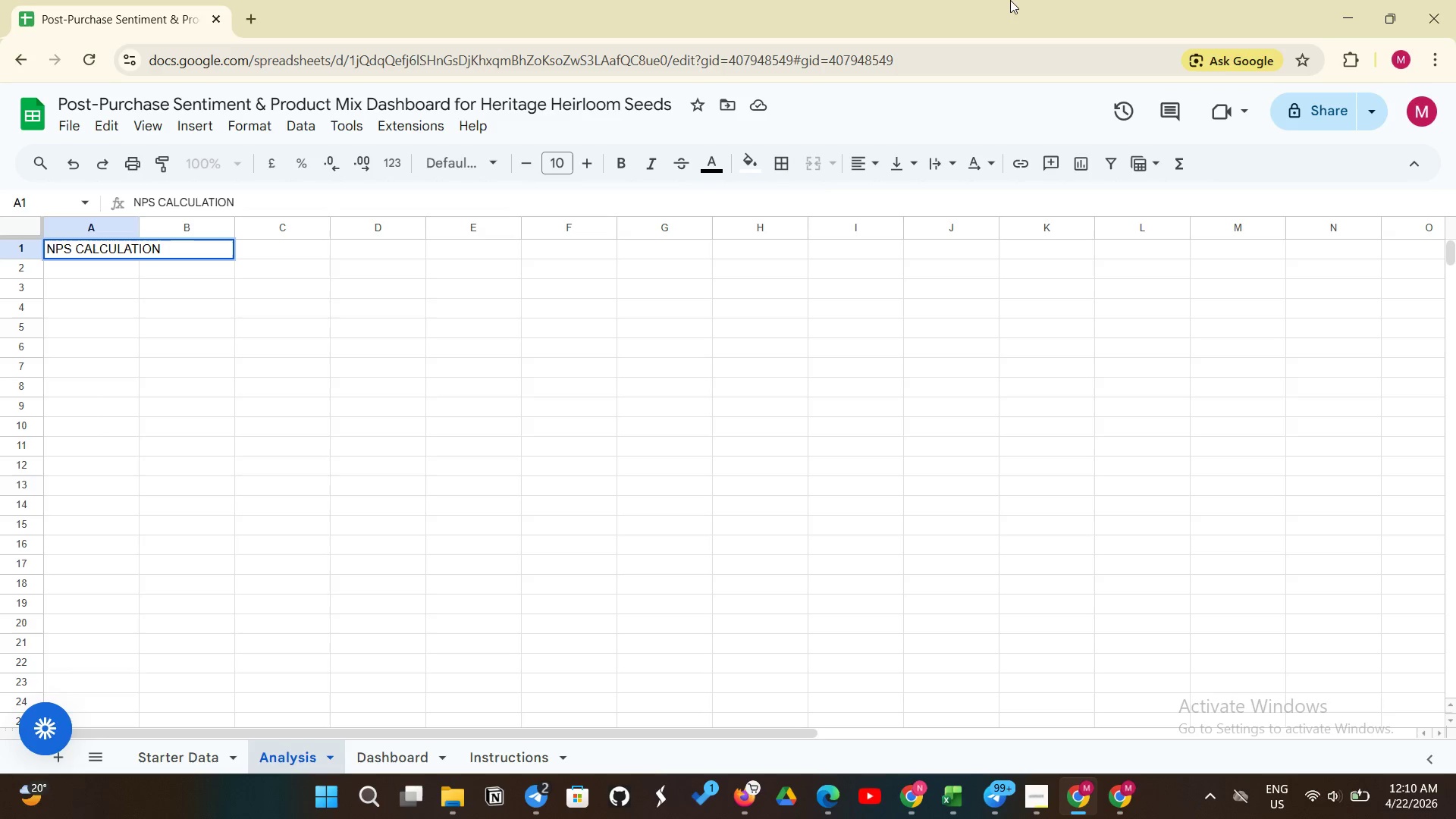 
wait(11.7)
 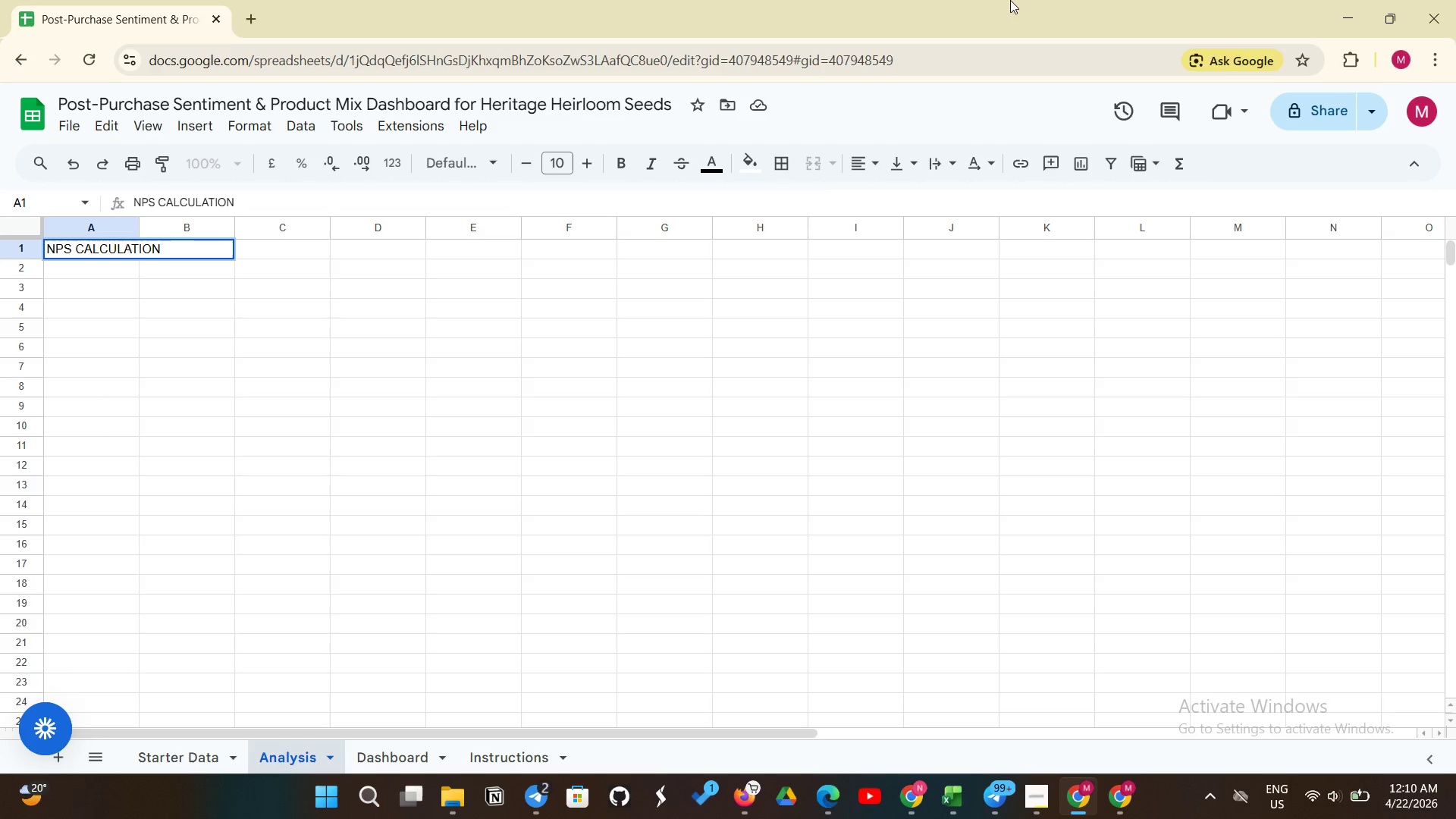 
type(SUMMARY)
 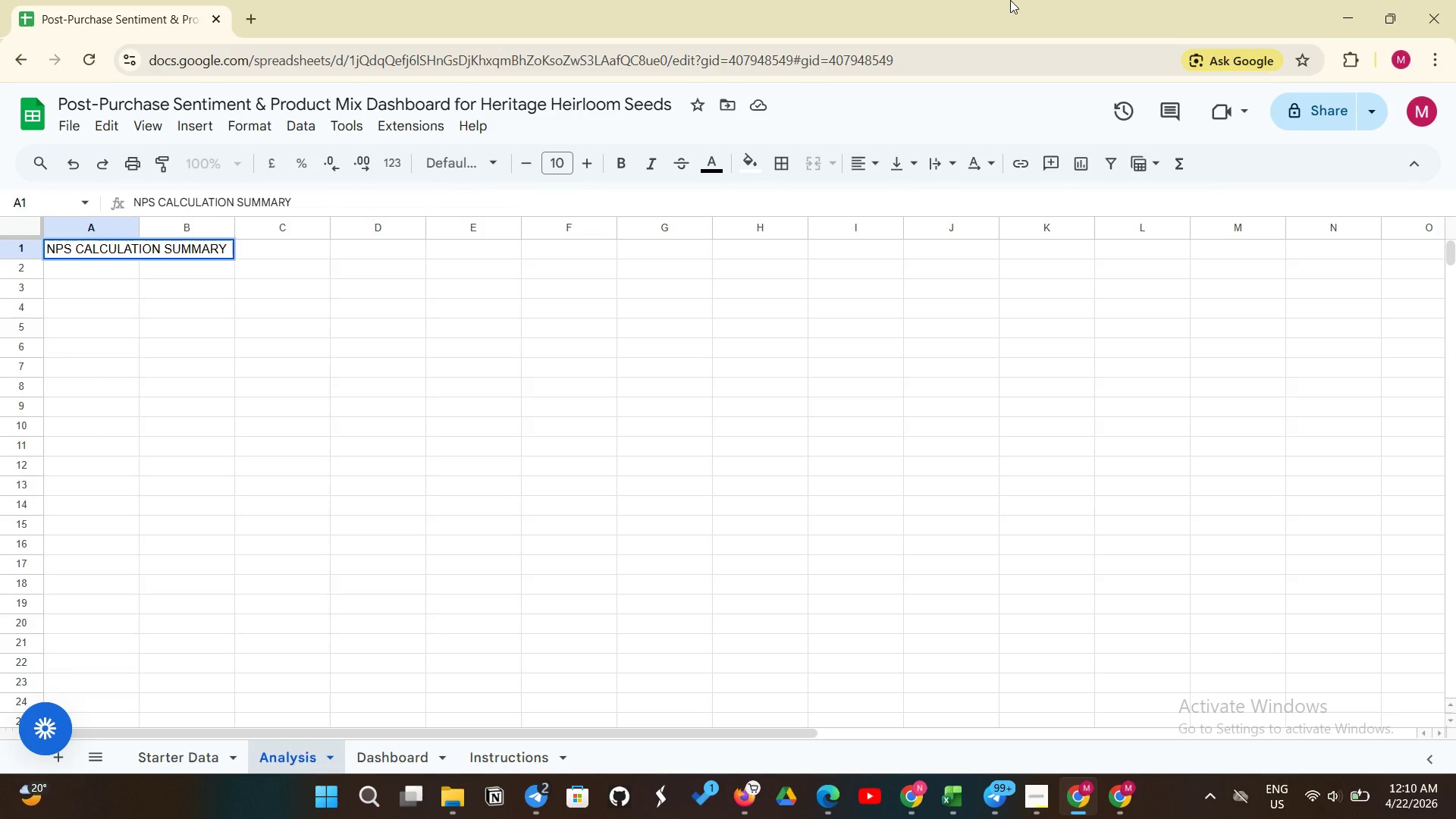 
key(Enter)
 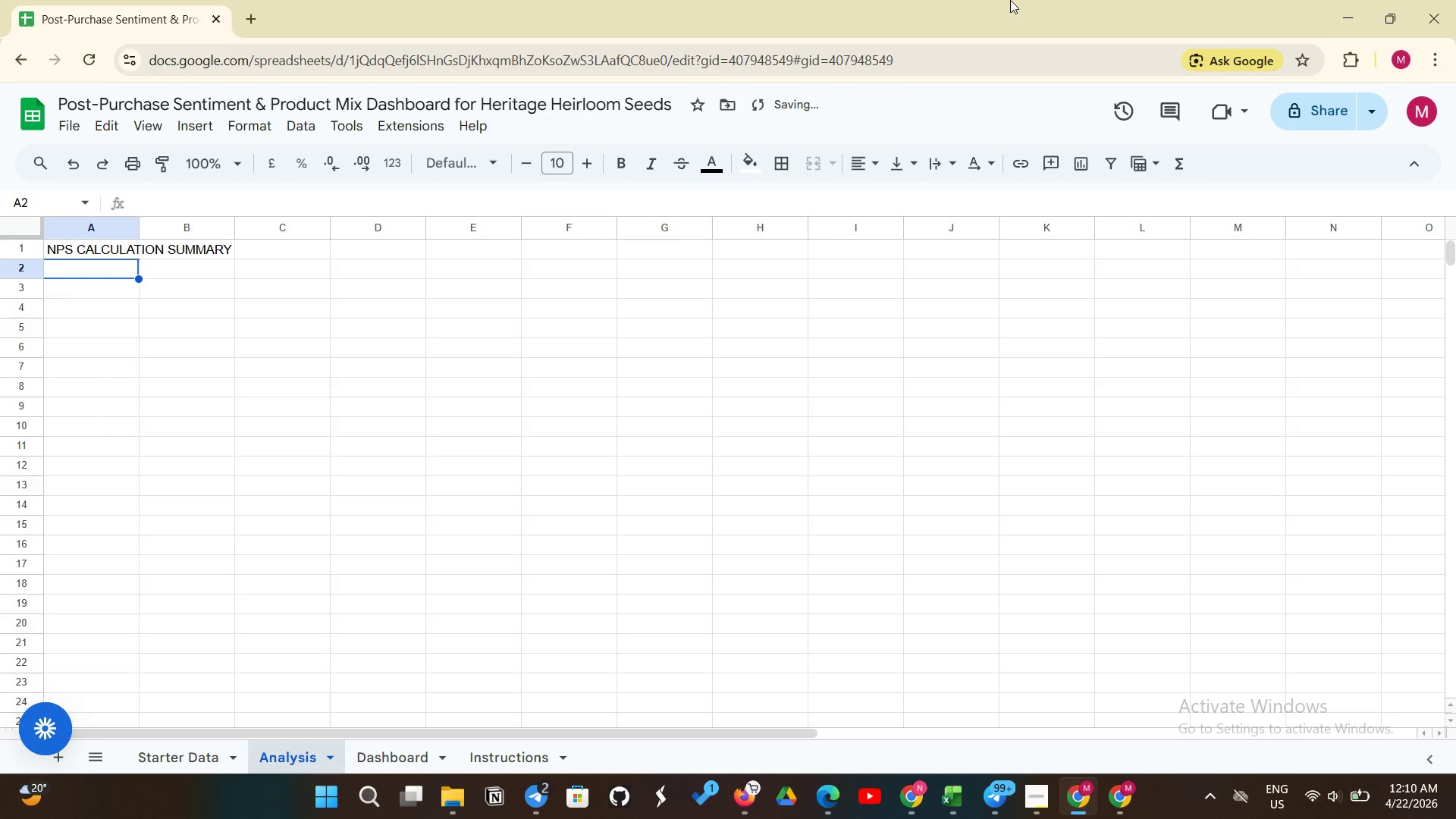 
key(CapsLock)
 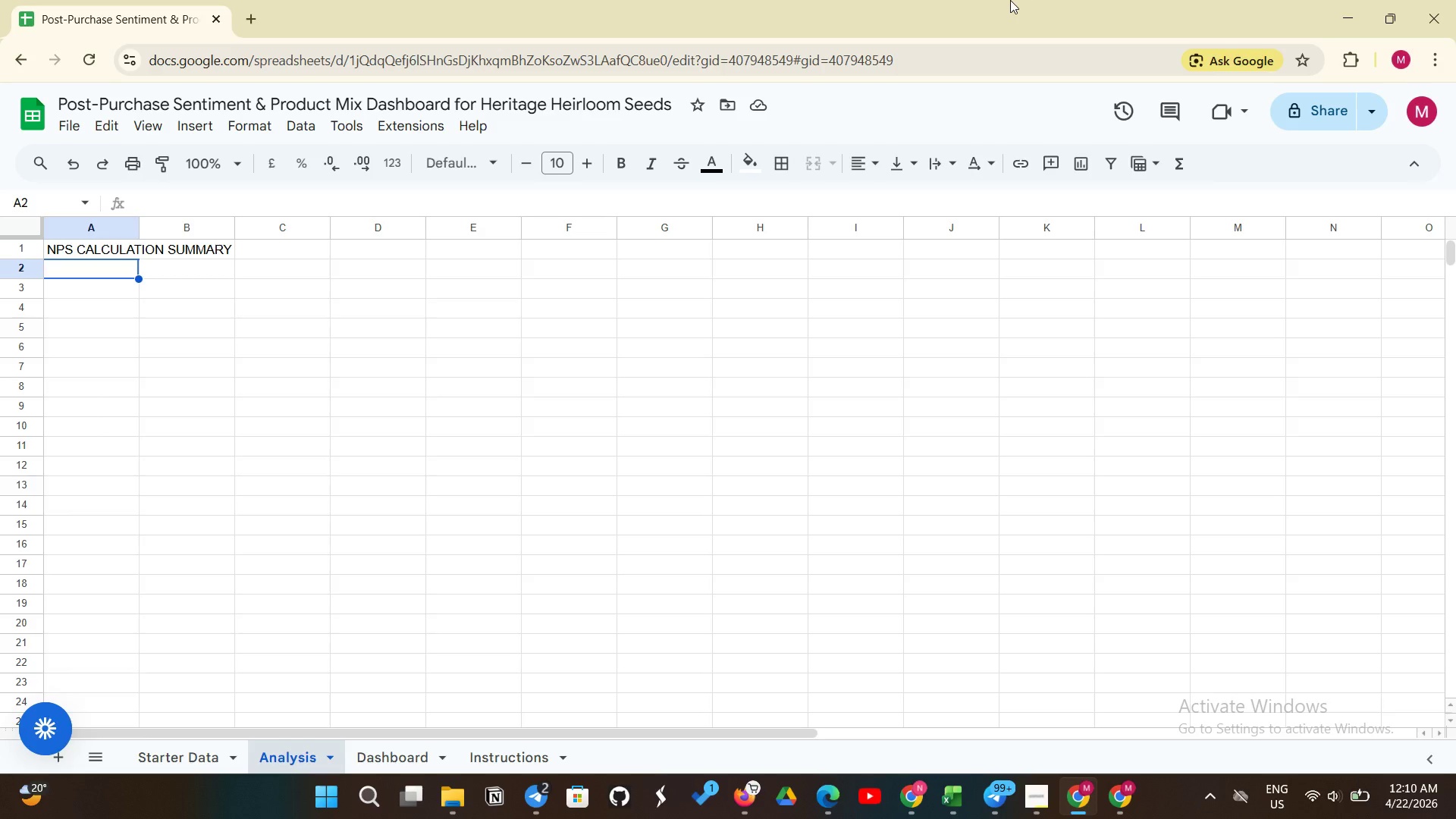 
wait(10.61)
 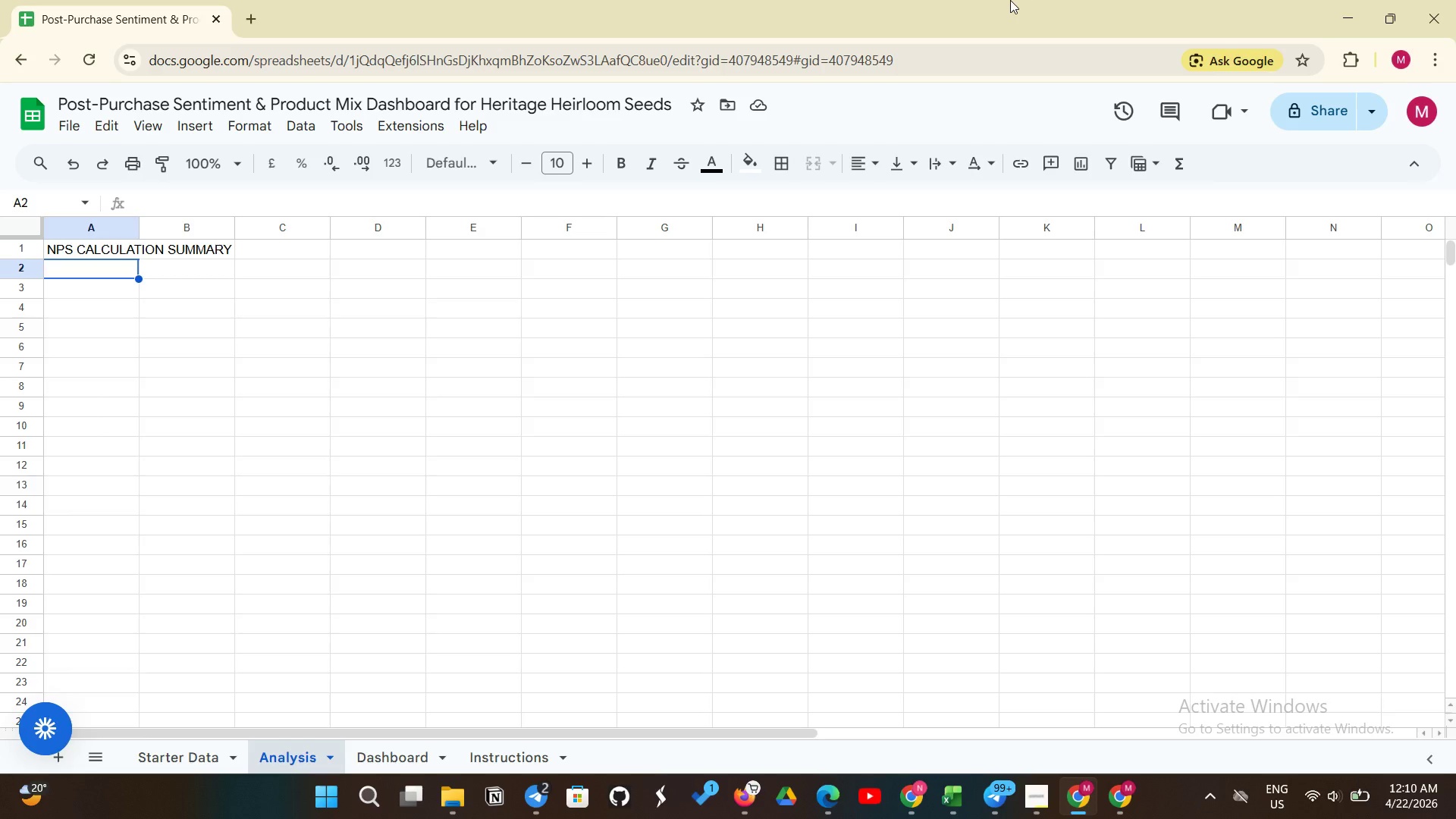 
left_click_drag(start_coordinate=[140, 227], to_coordinate=[241, 237])
 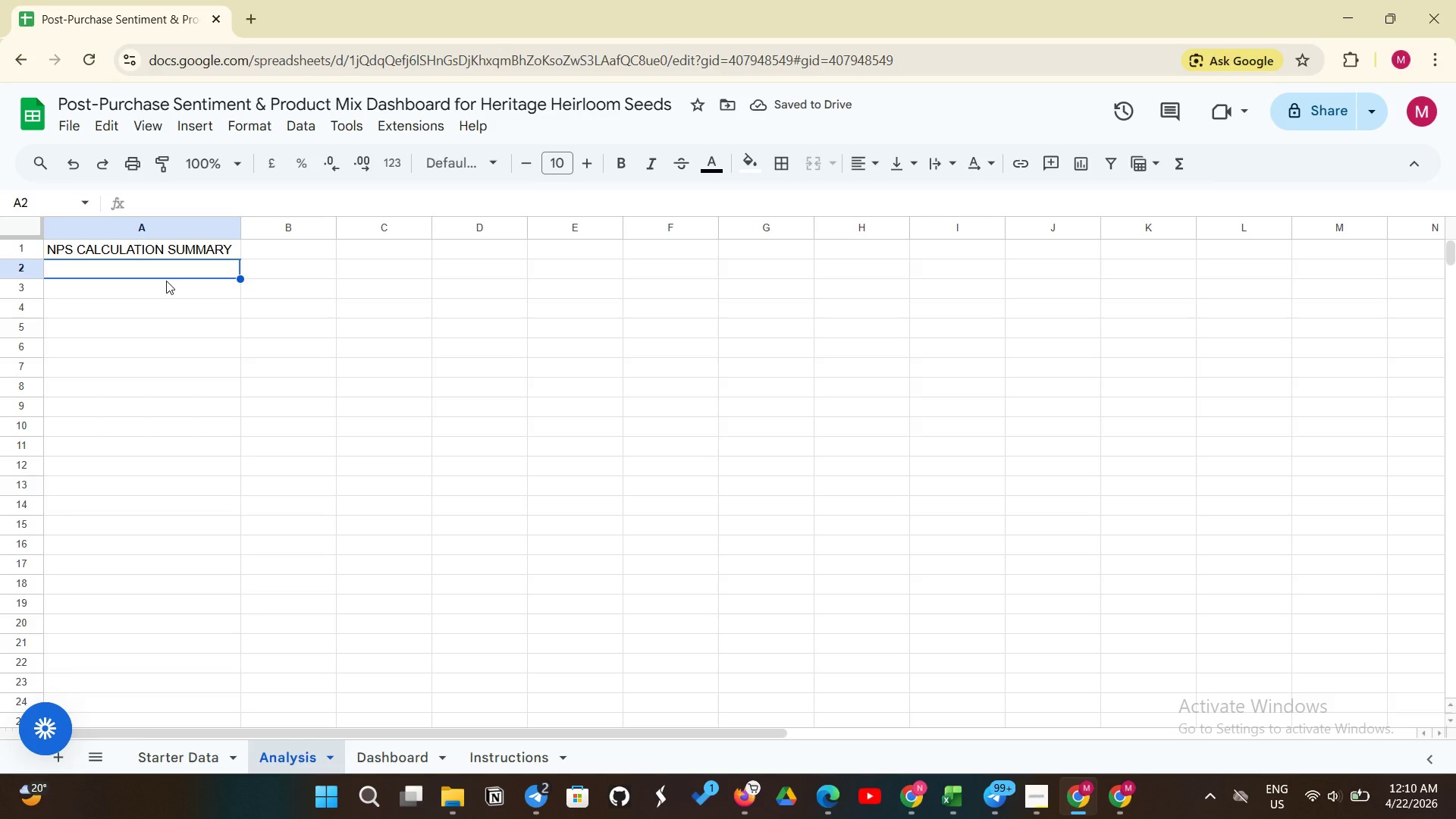 
wait(6.44)
 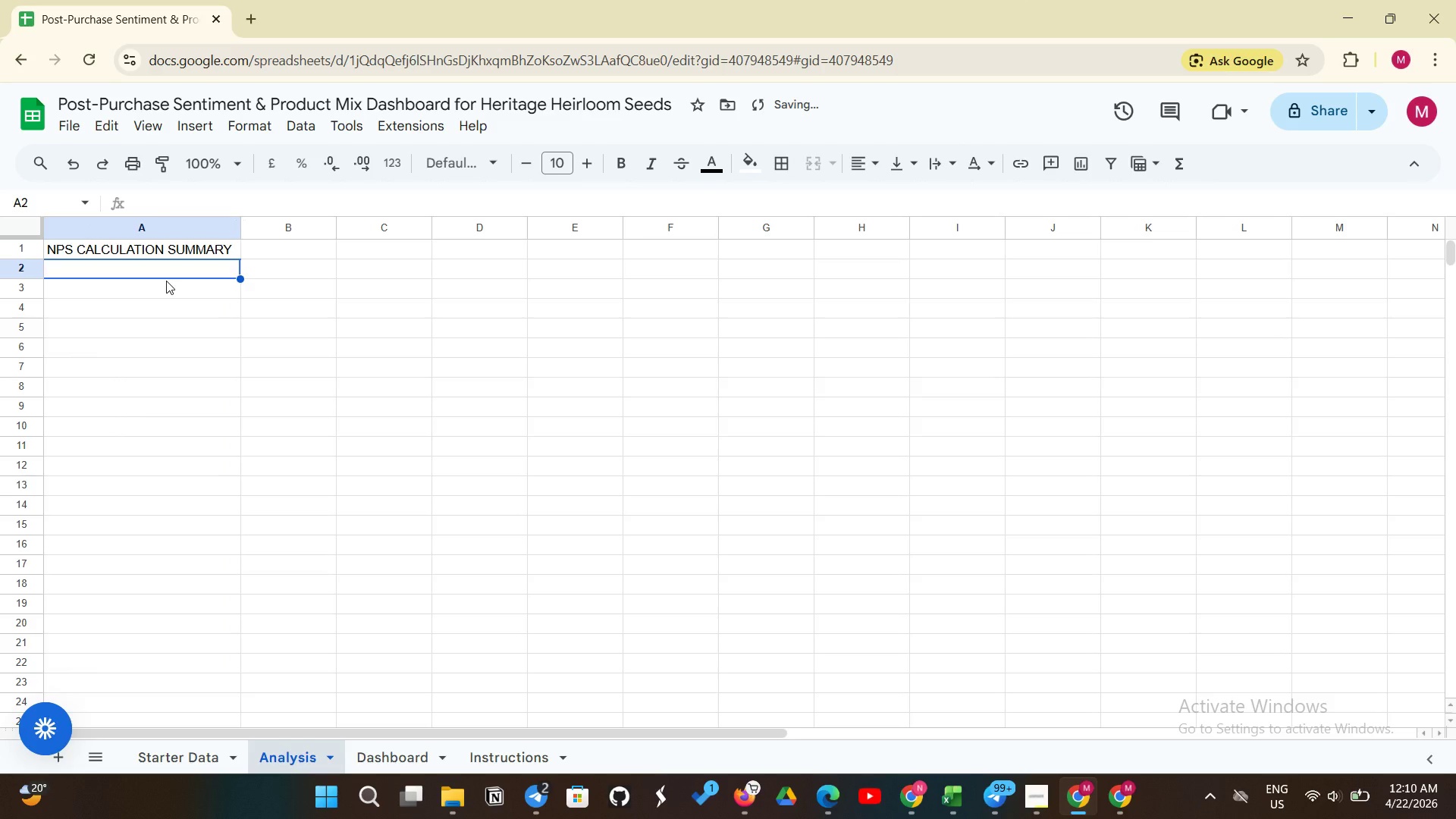 
left_click([152, 287])
 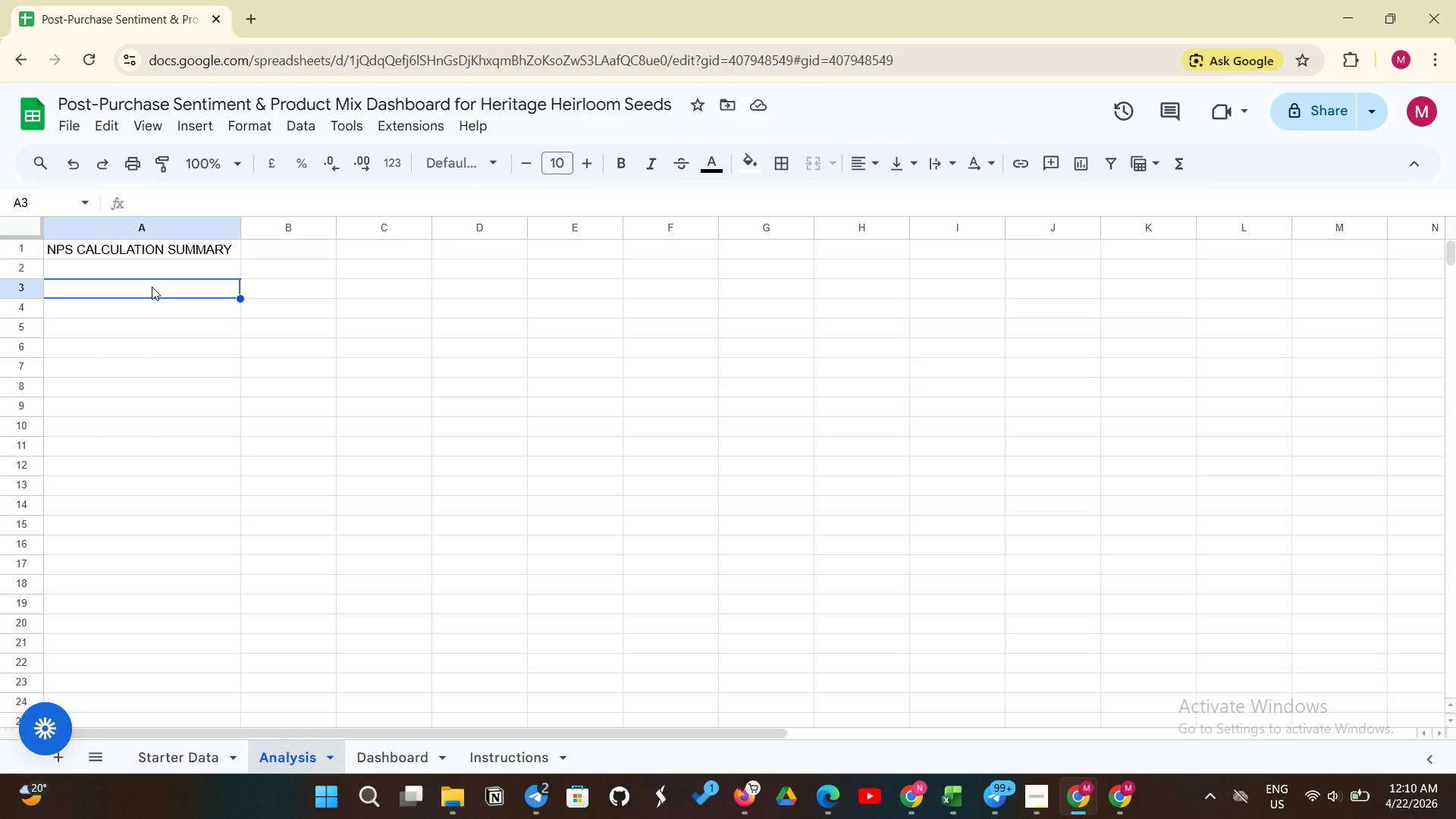 
type(Total Res)
 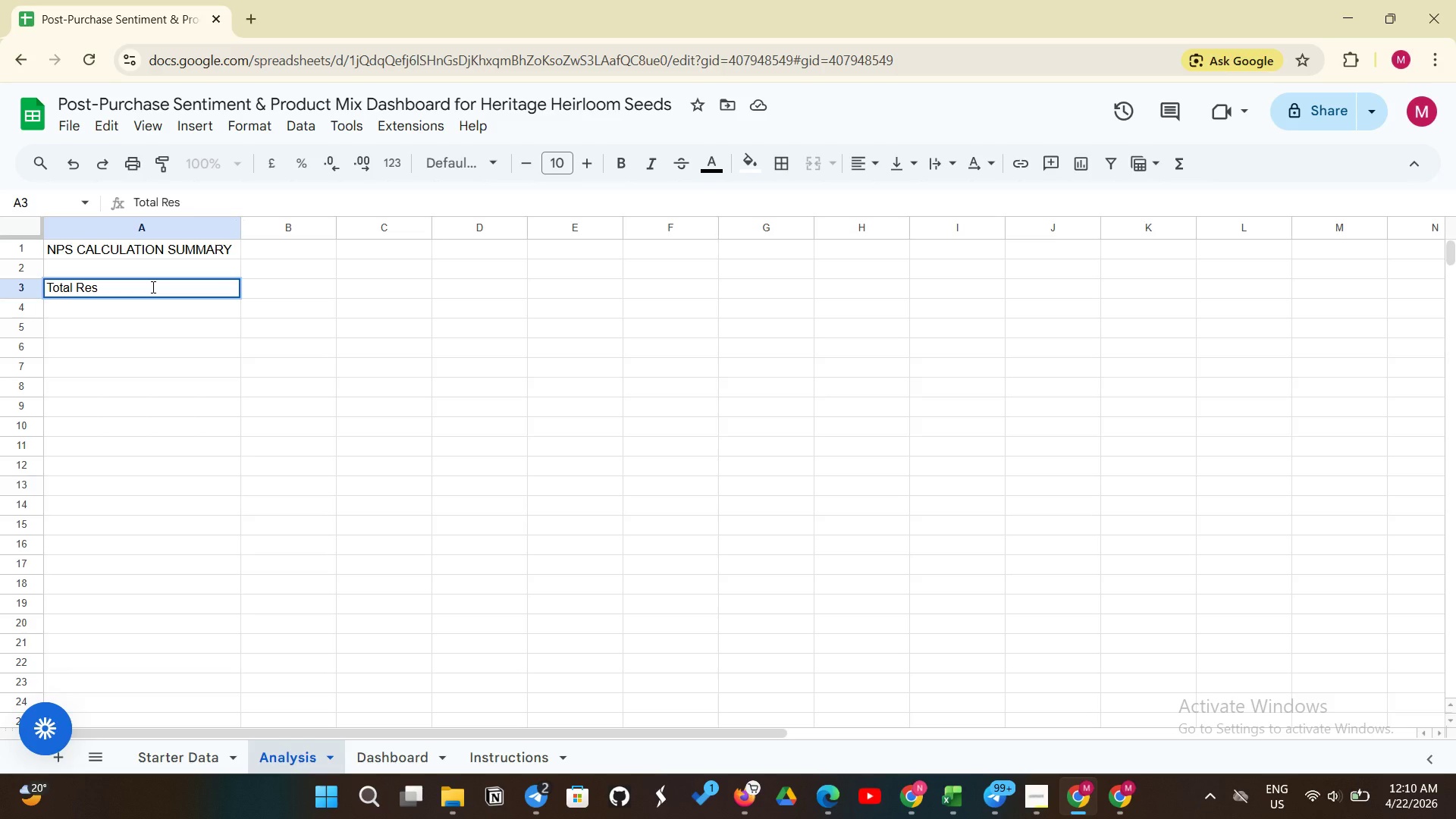 
wait(6.66)
 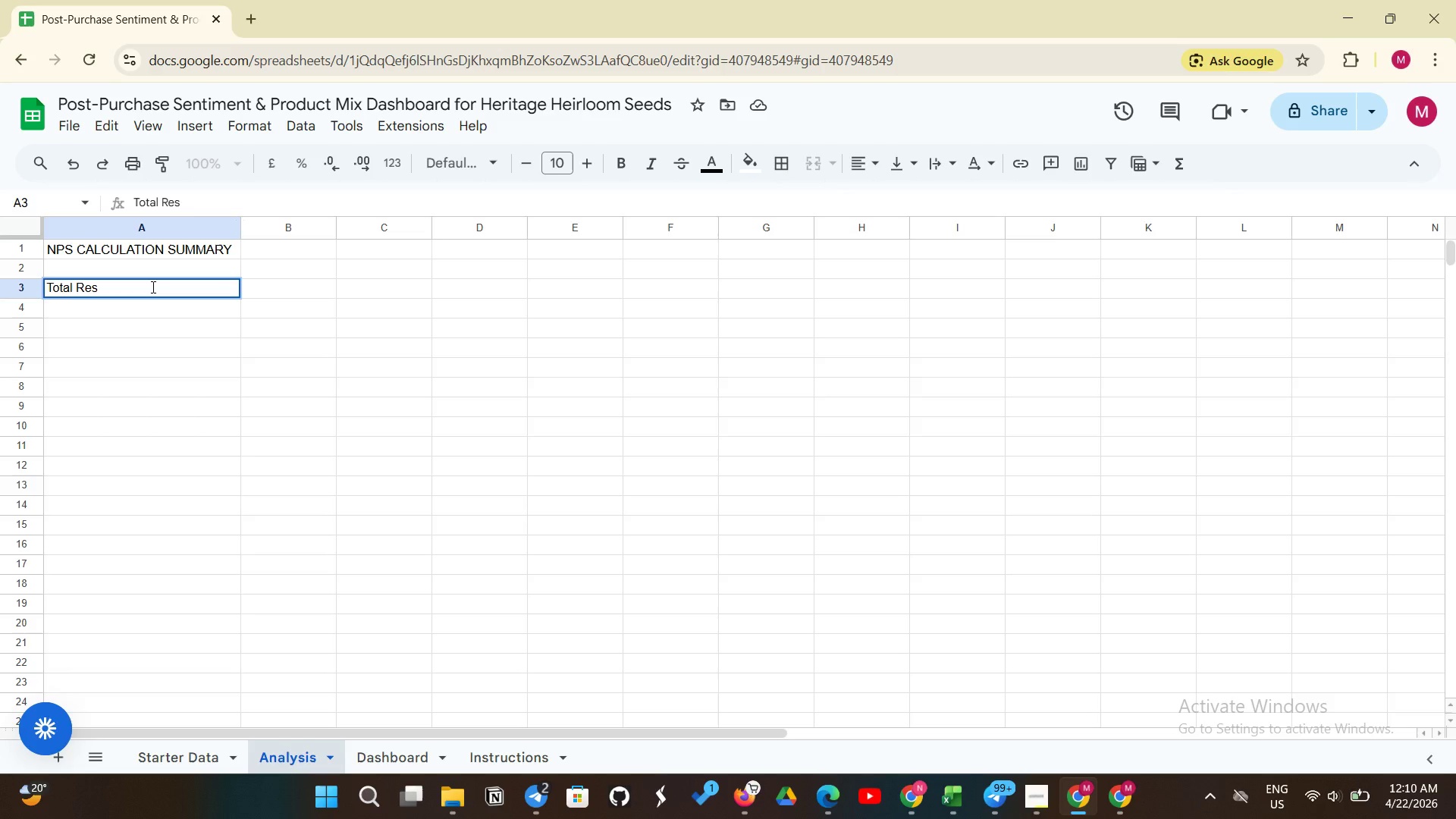 
type(pom)
key(Backspace)
 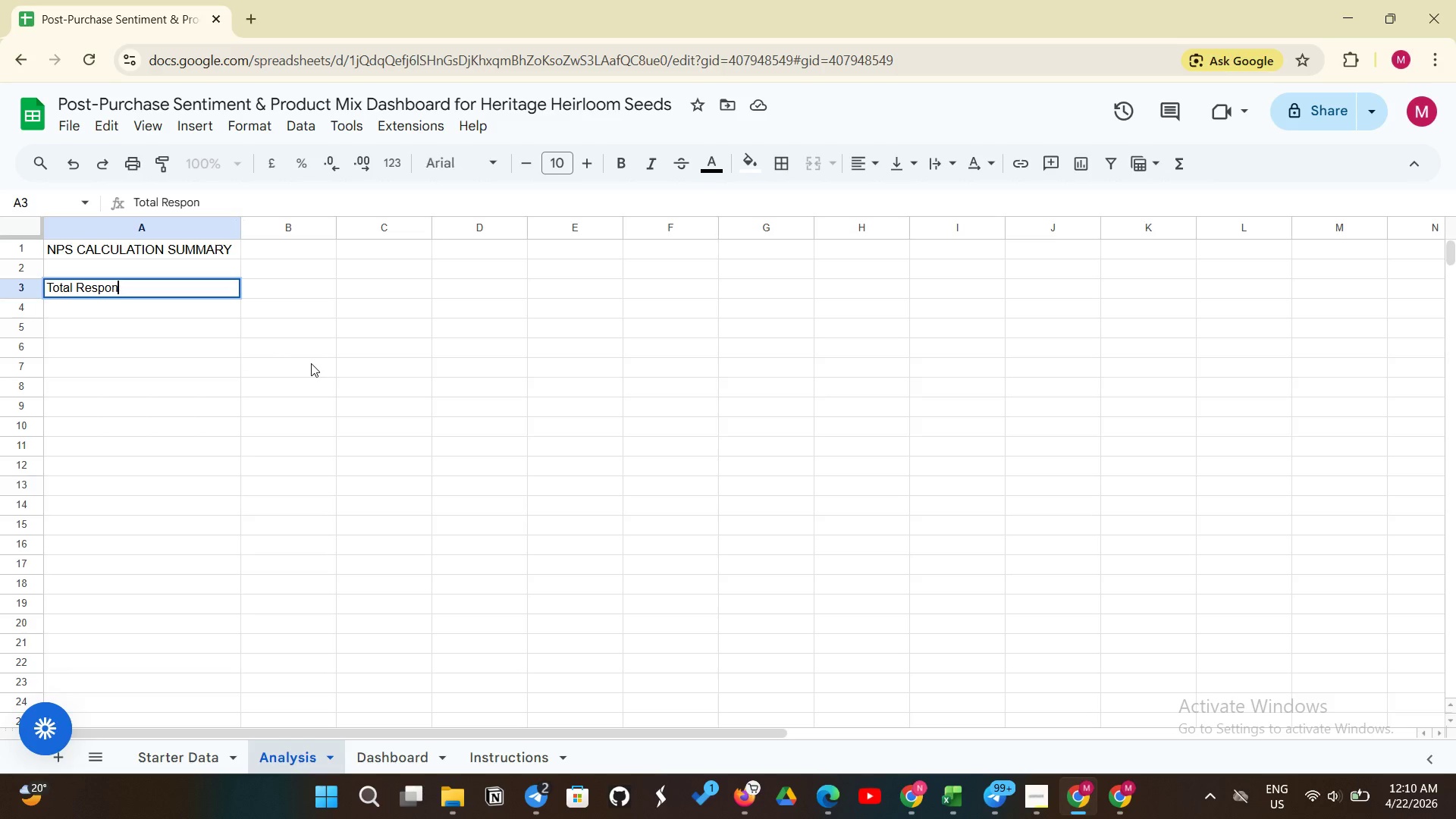 
type(ndents)
 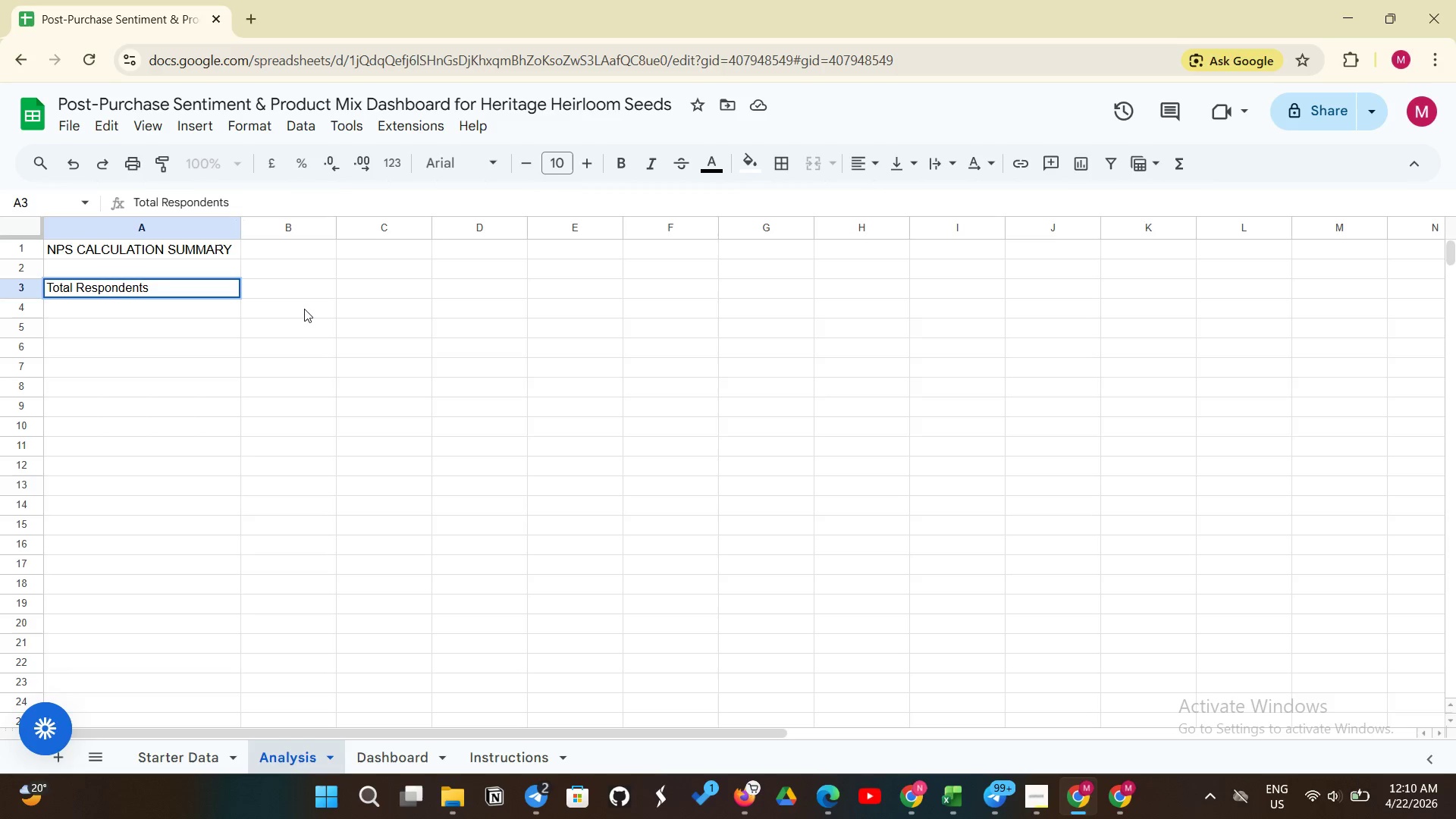 
left_click([293, 288])
 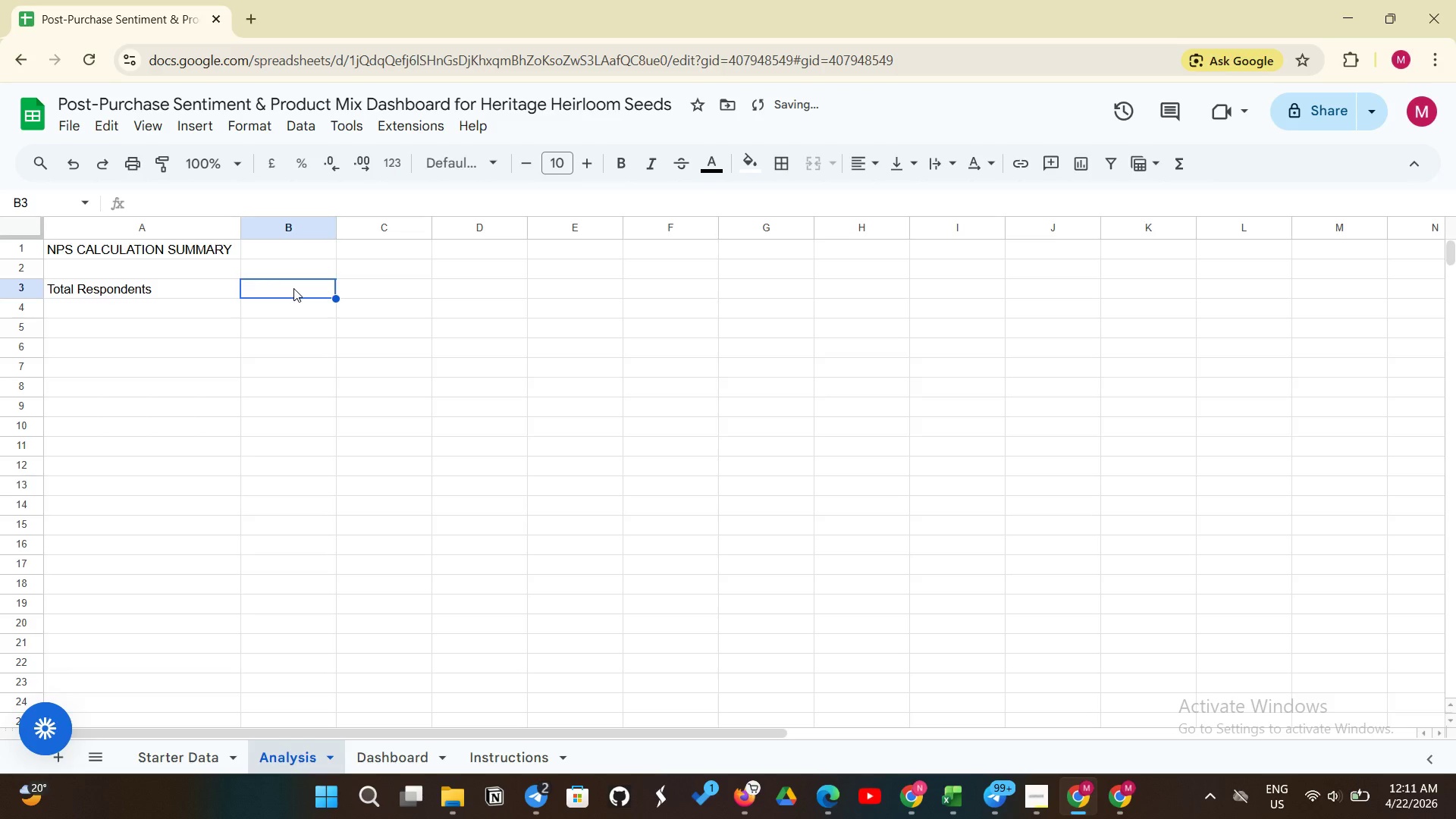 
type(=COUNTA('Starter)
 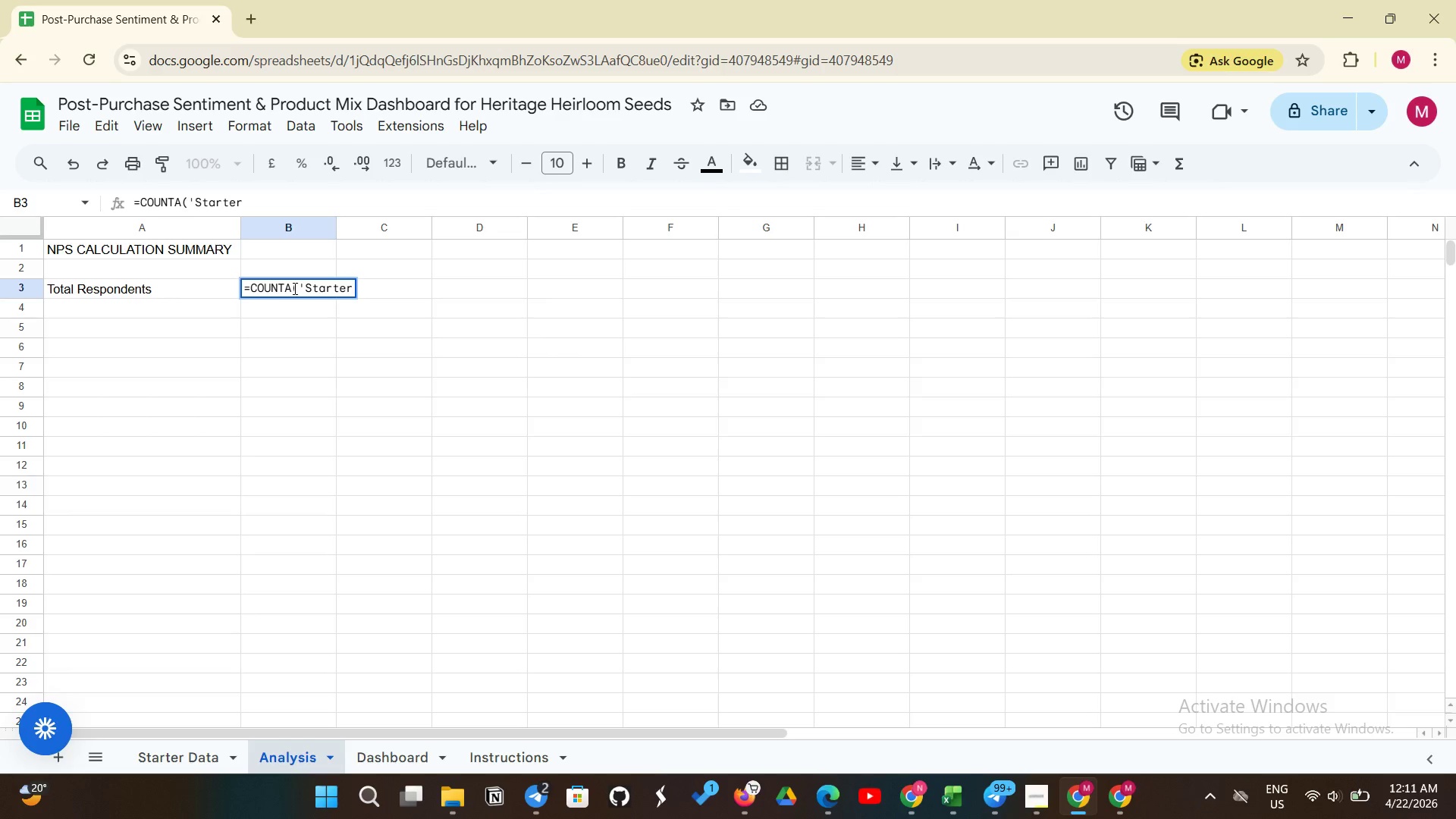 
type( Data'!A:A)
 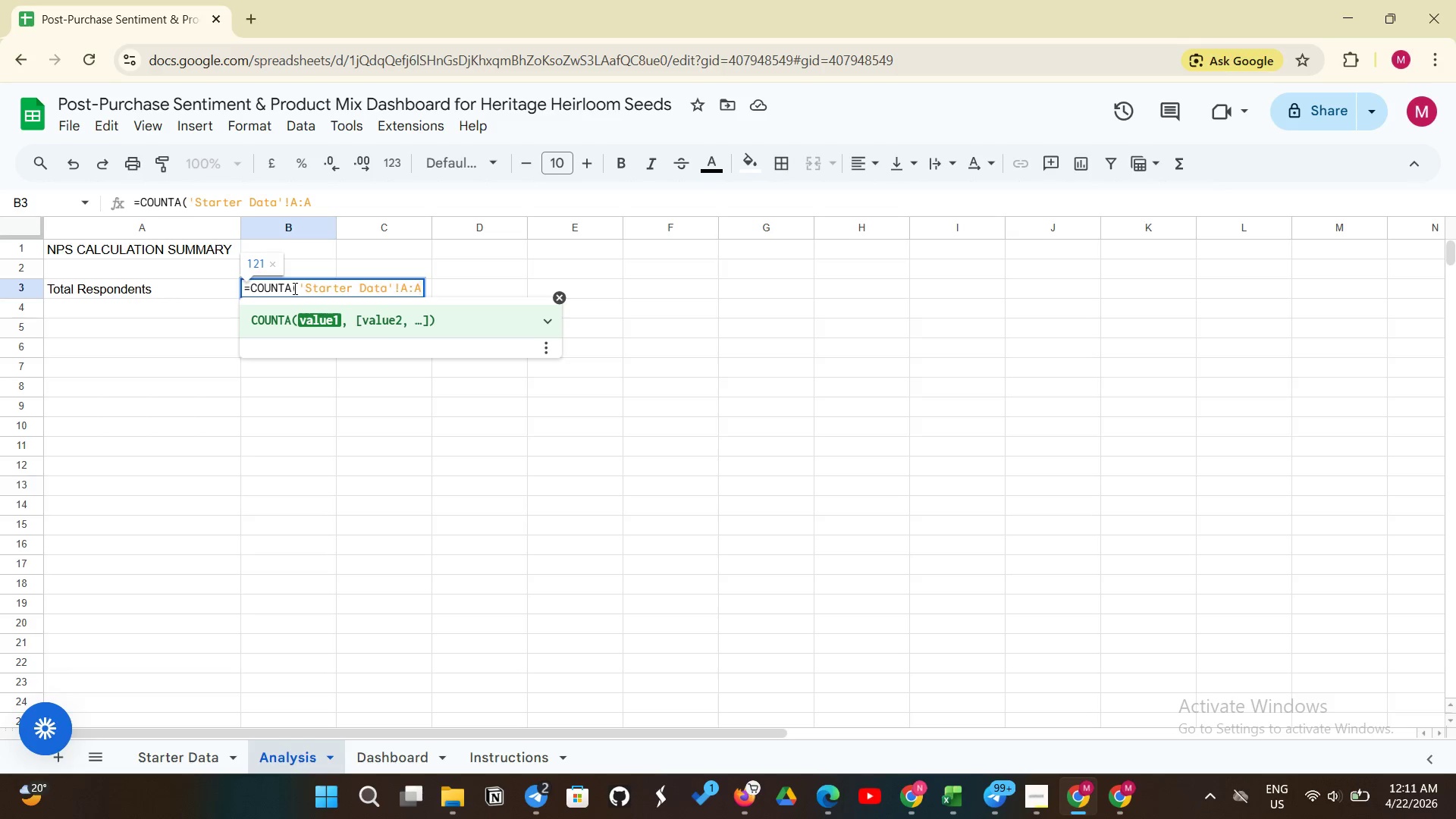 
key(Shift+0)
 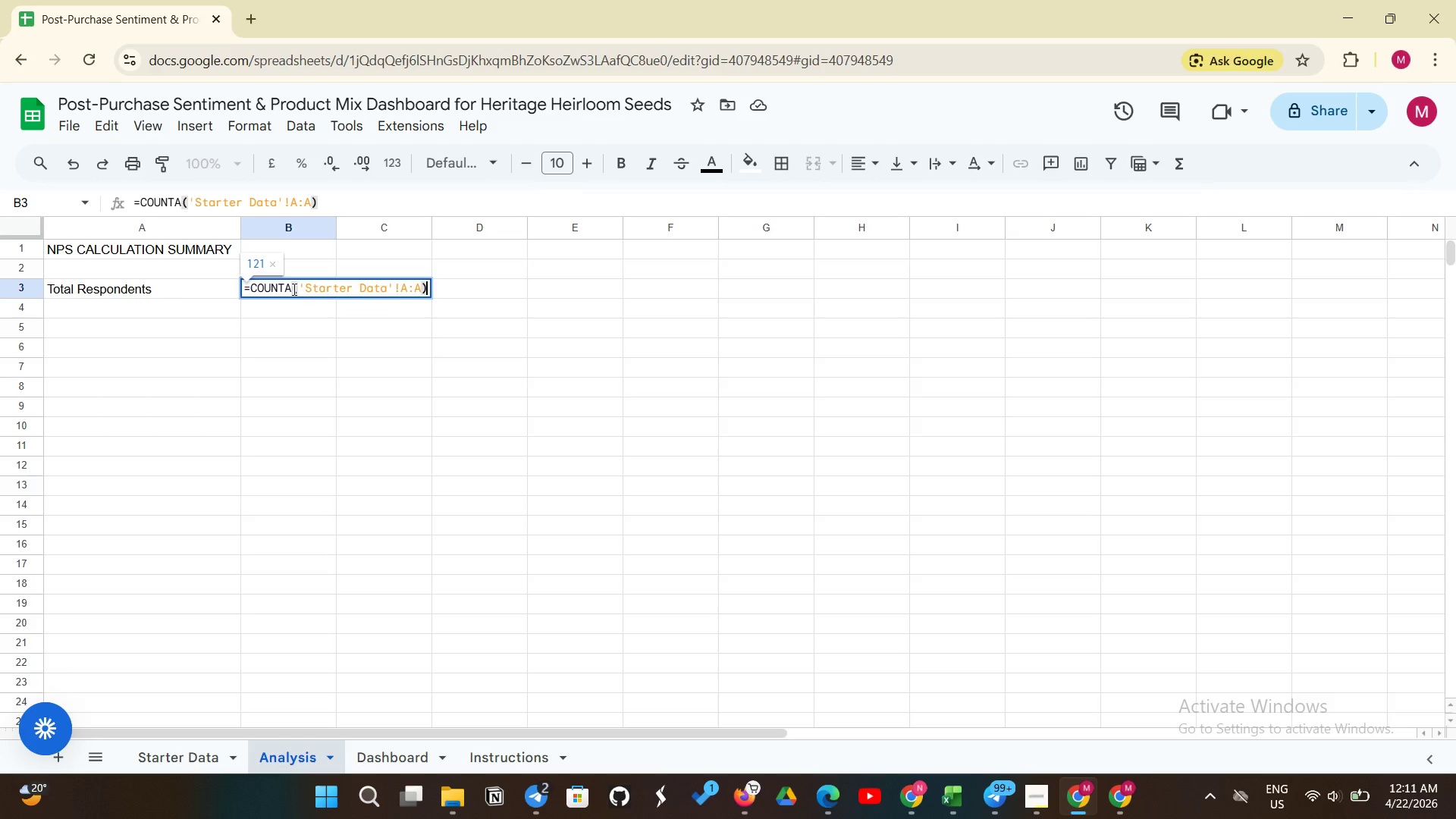 
key(Minus)
 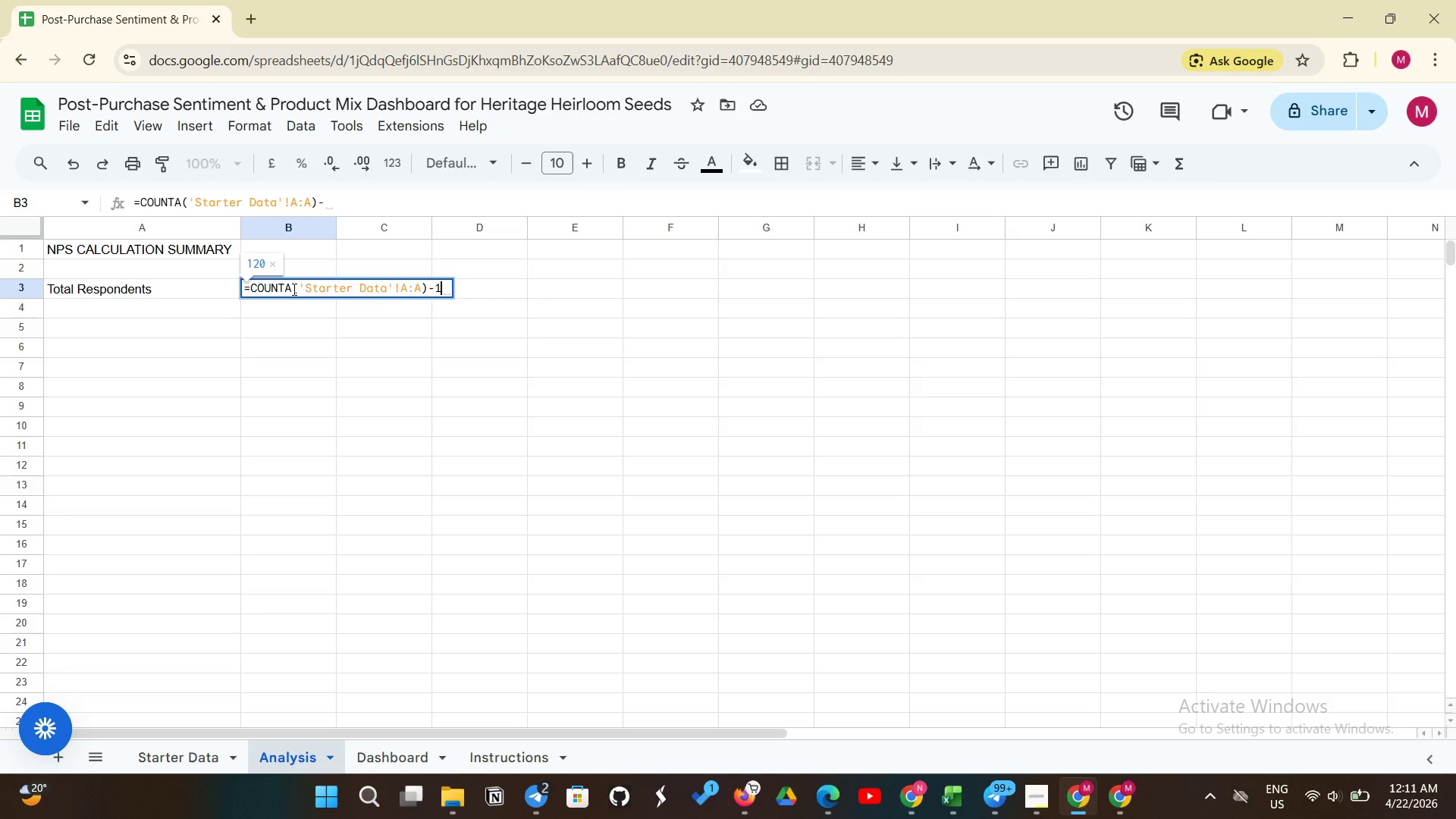 
key(1)
 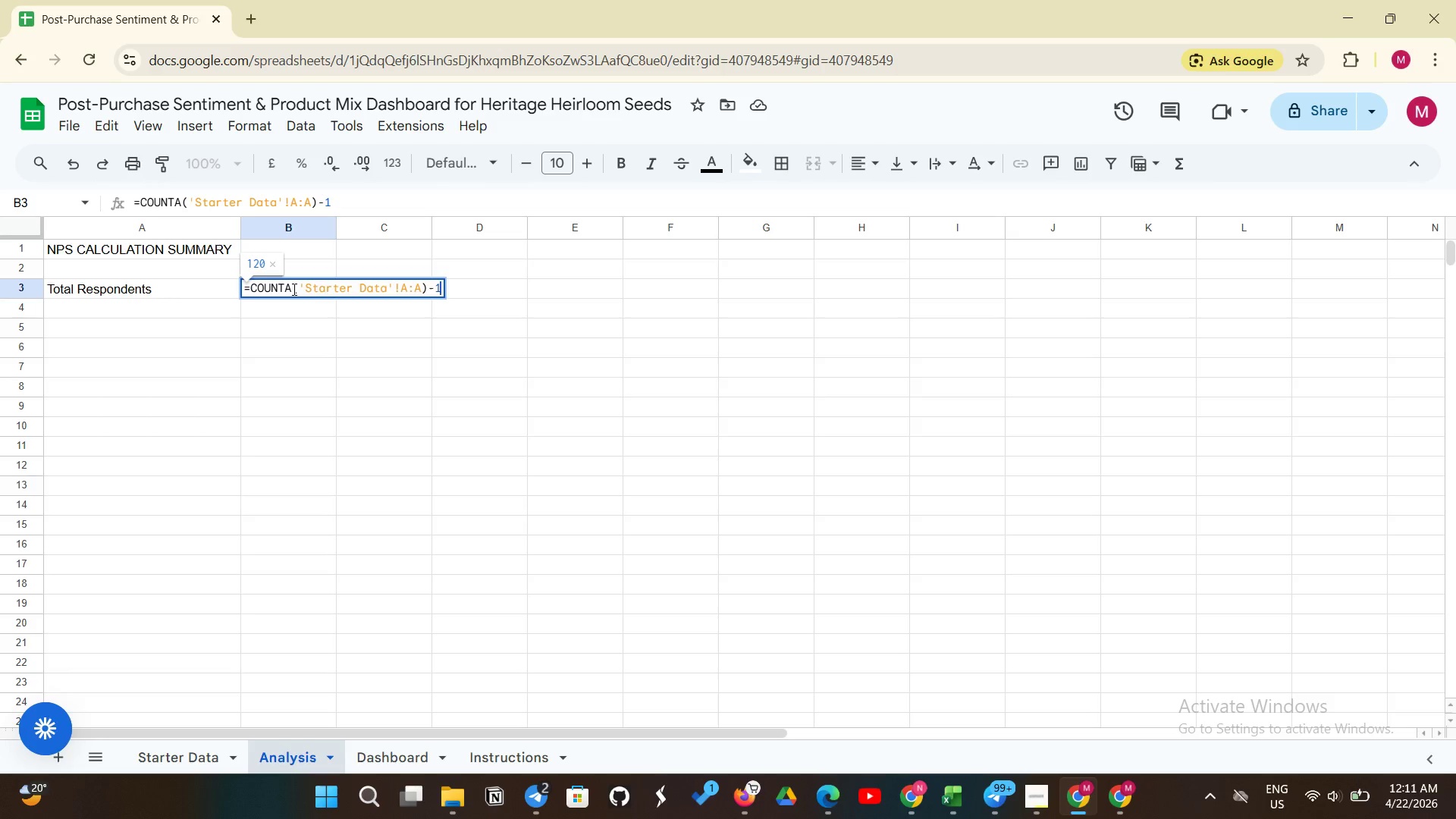 
key(Enter)
 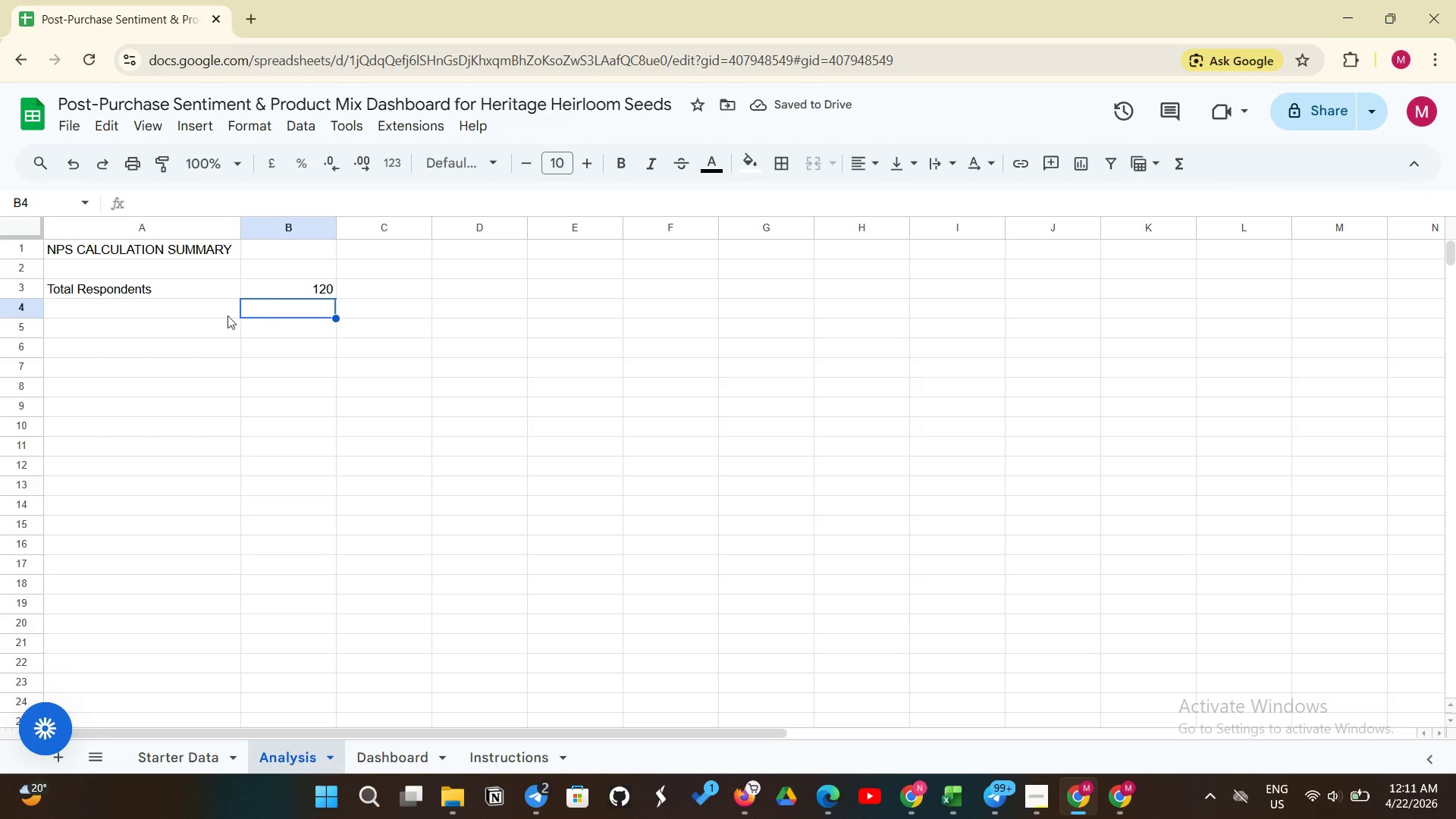 
left_click([202, 310])
 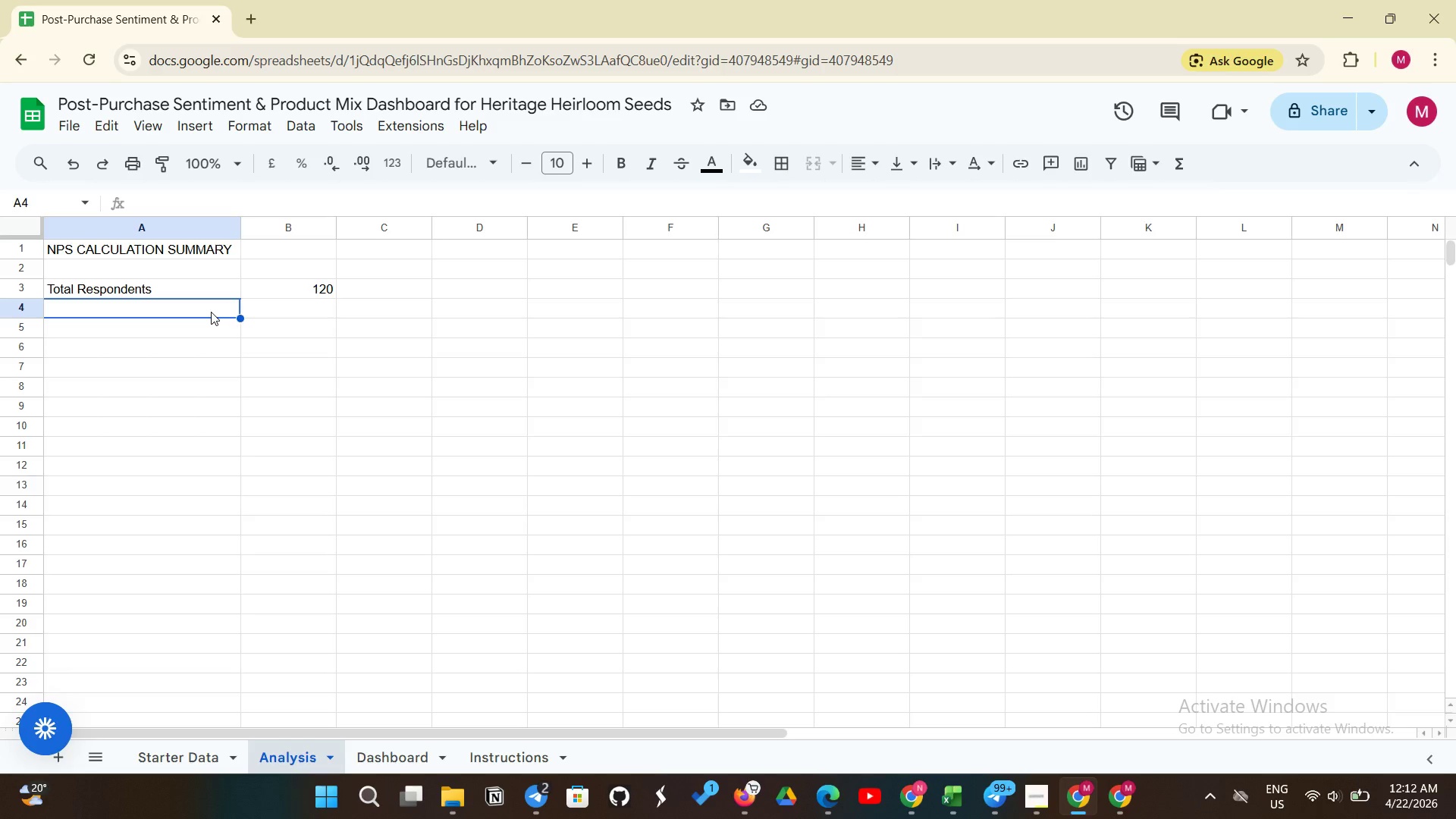 
wait(25.66)
 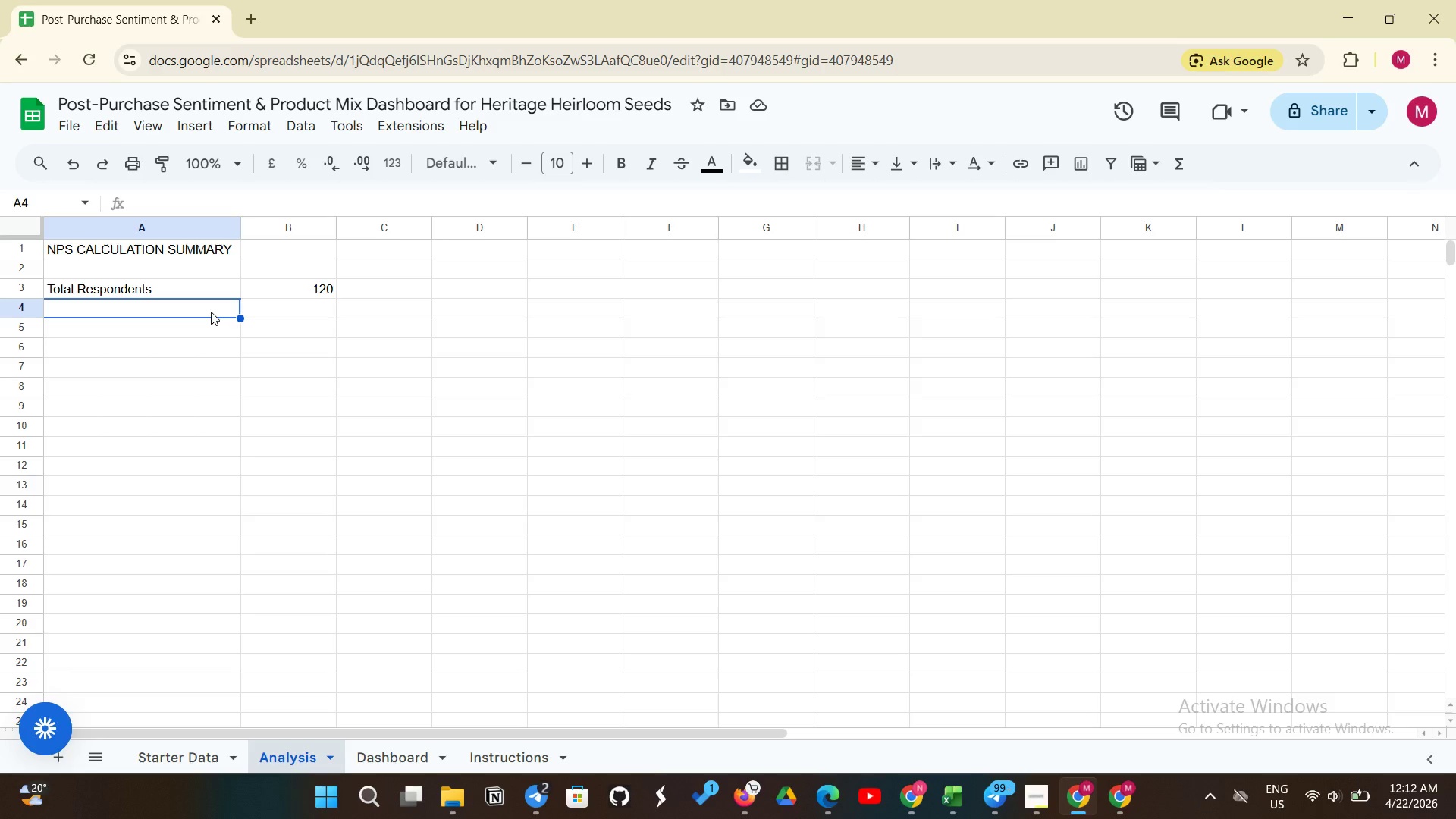 
type(Promoters)
 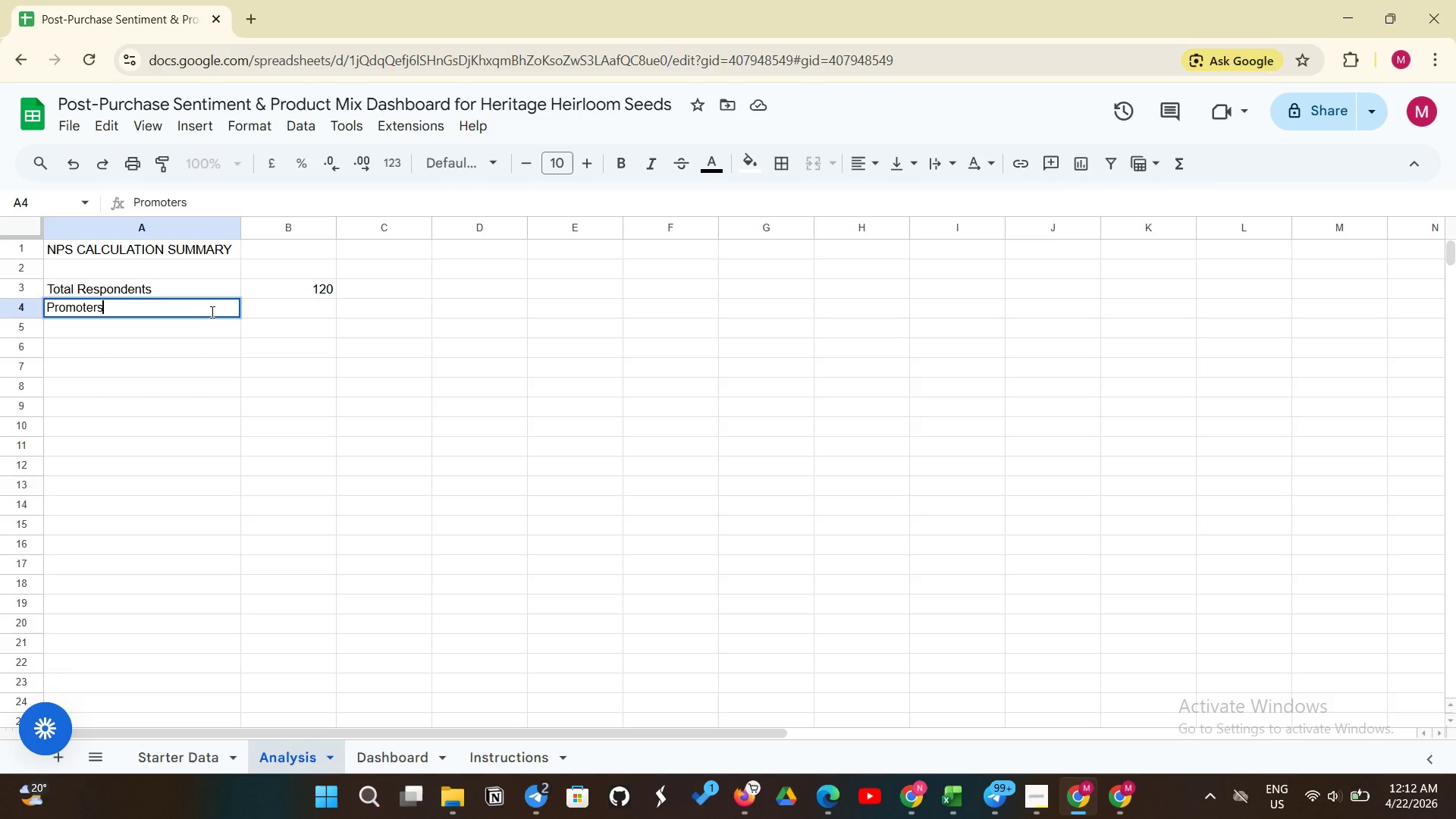 
wait(13.36)
 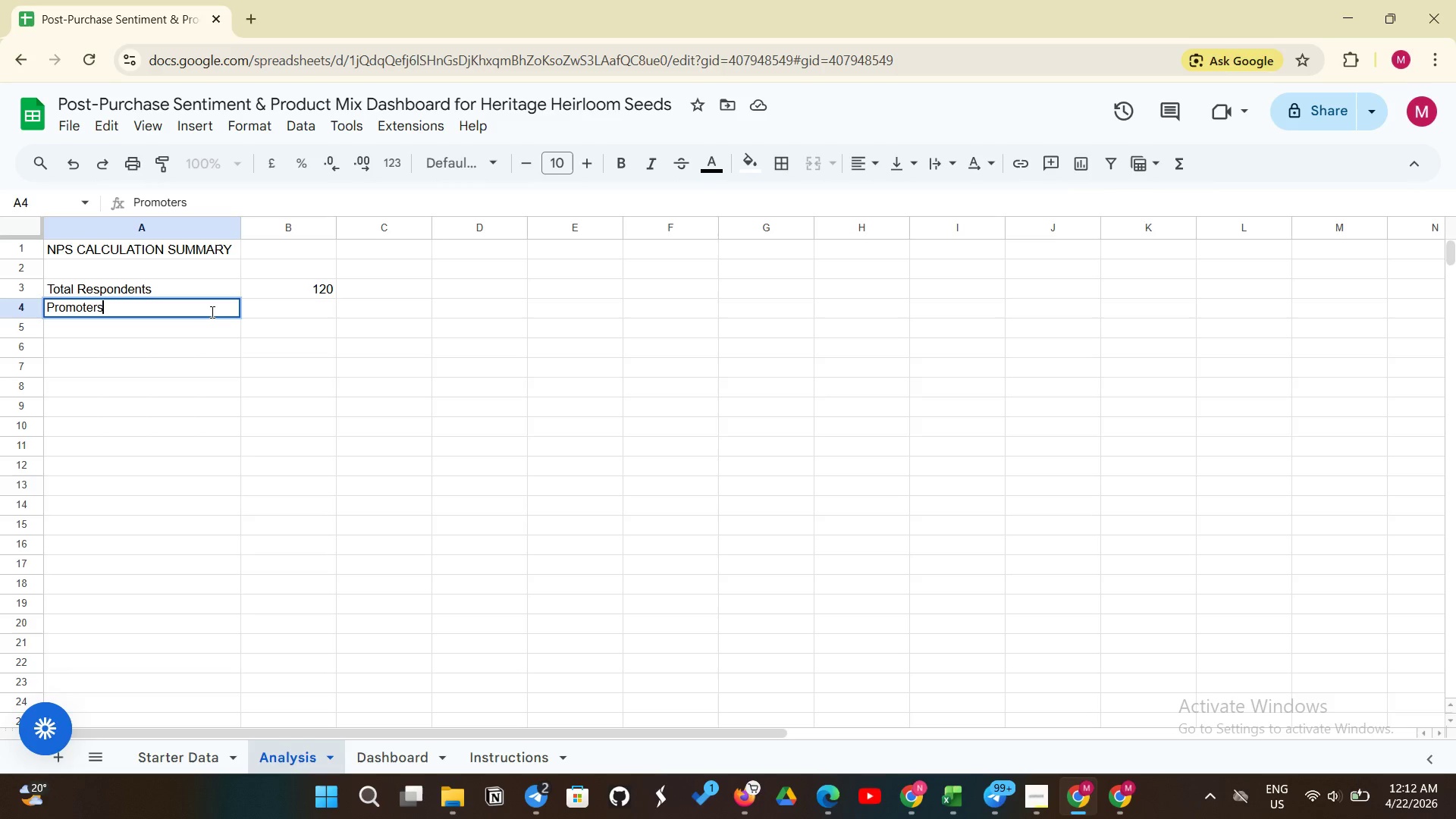 
type( (NPS 9-10))
 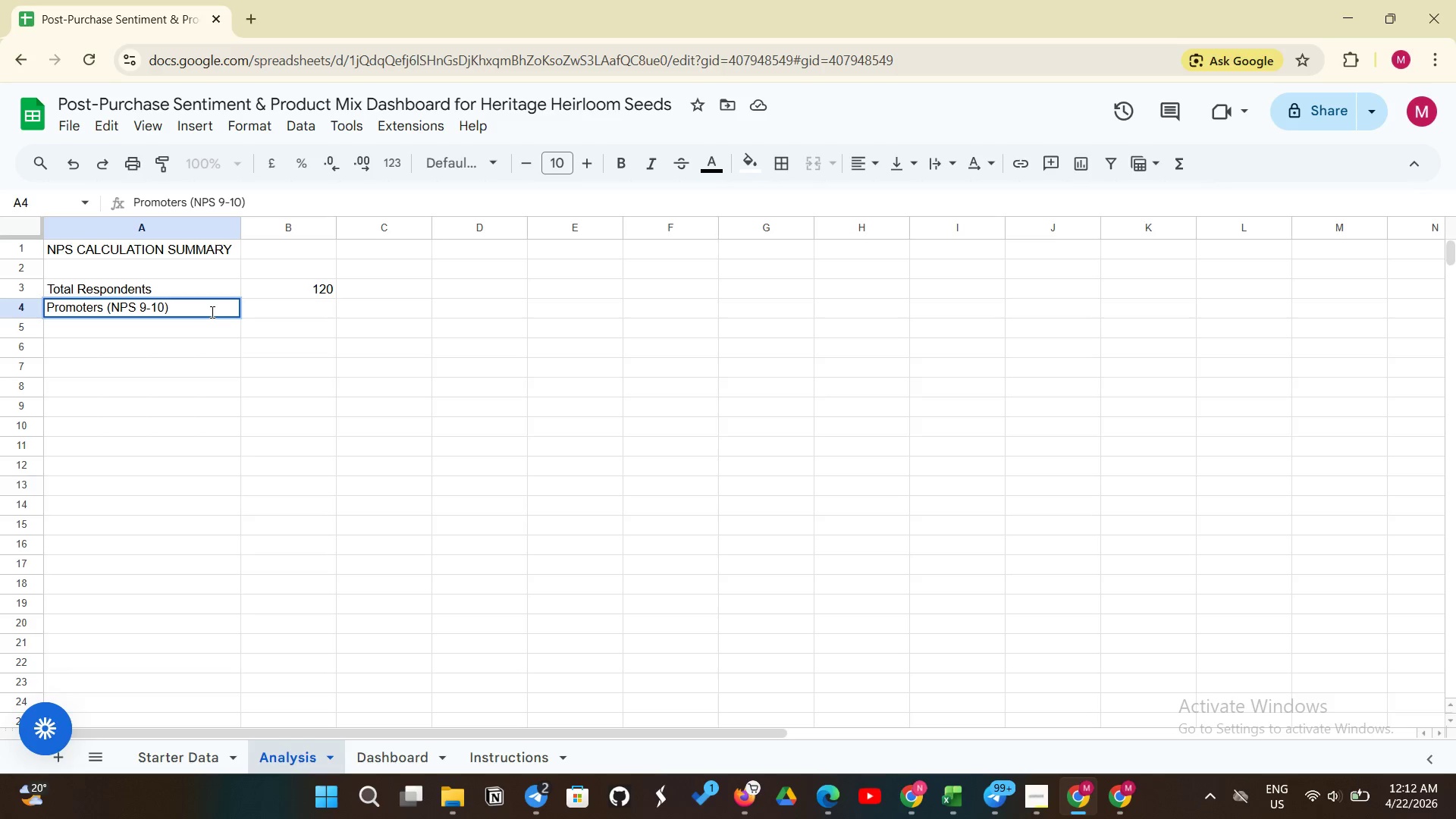 
left_click([303, 302])
 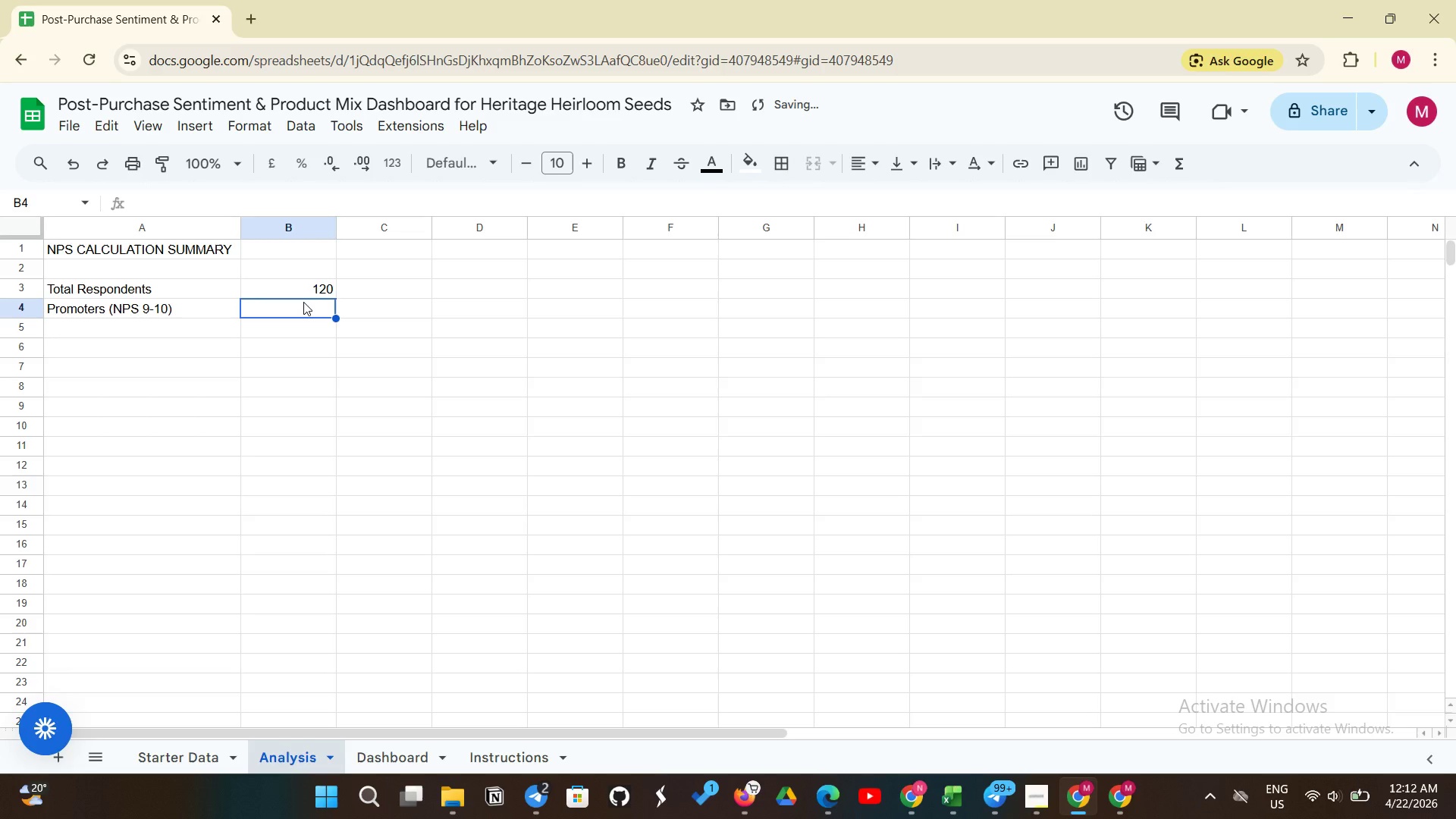 
type(+COUNTIF('Starter Data'!E:E, ">)
 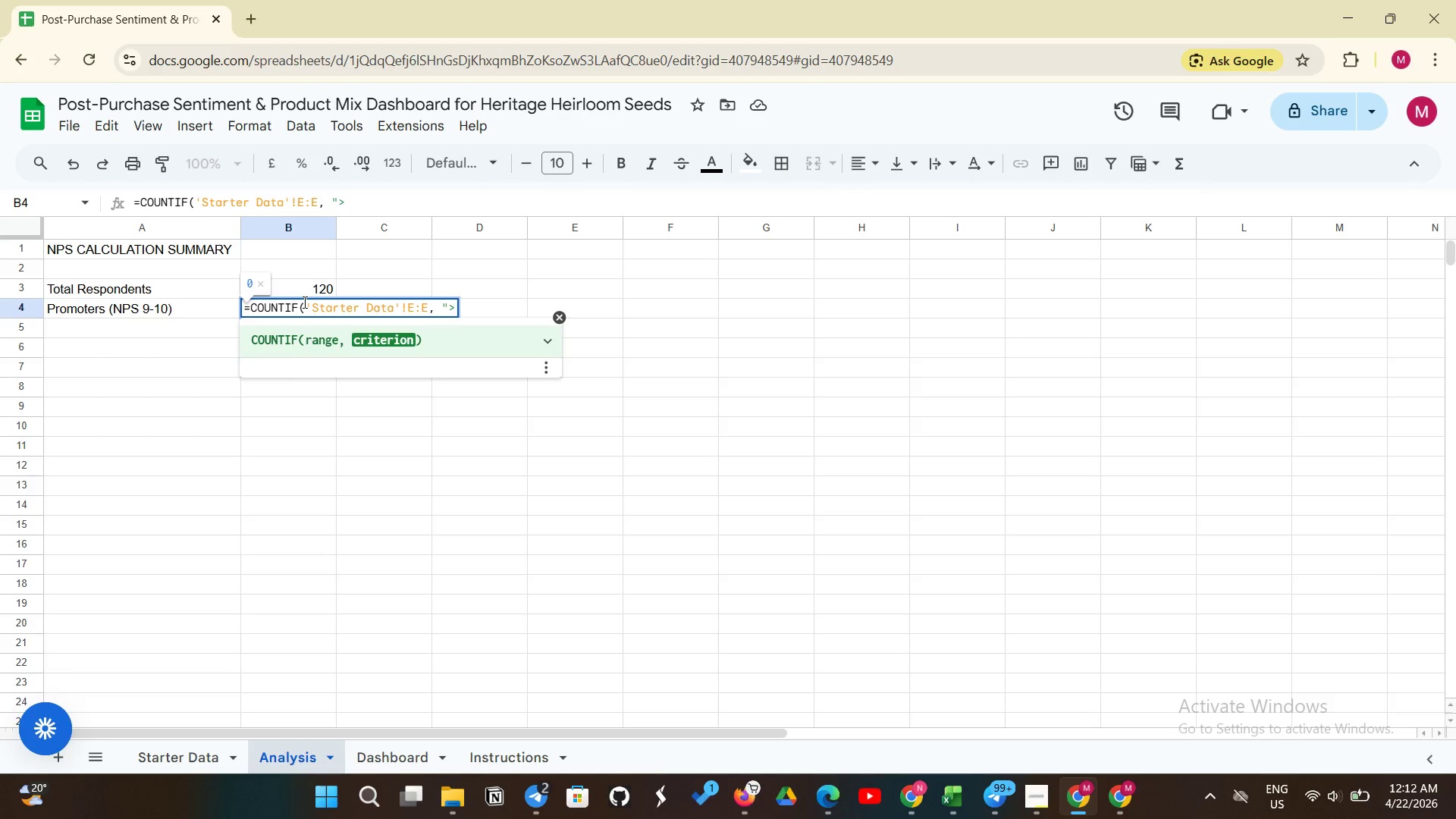 
key(Equal)
 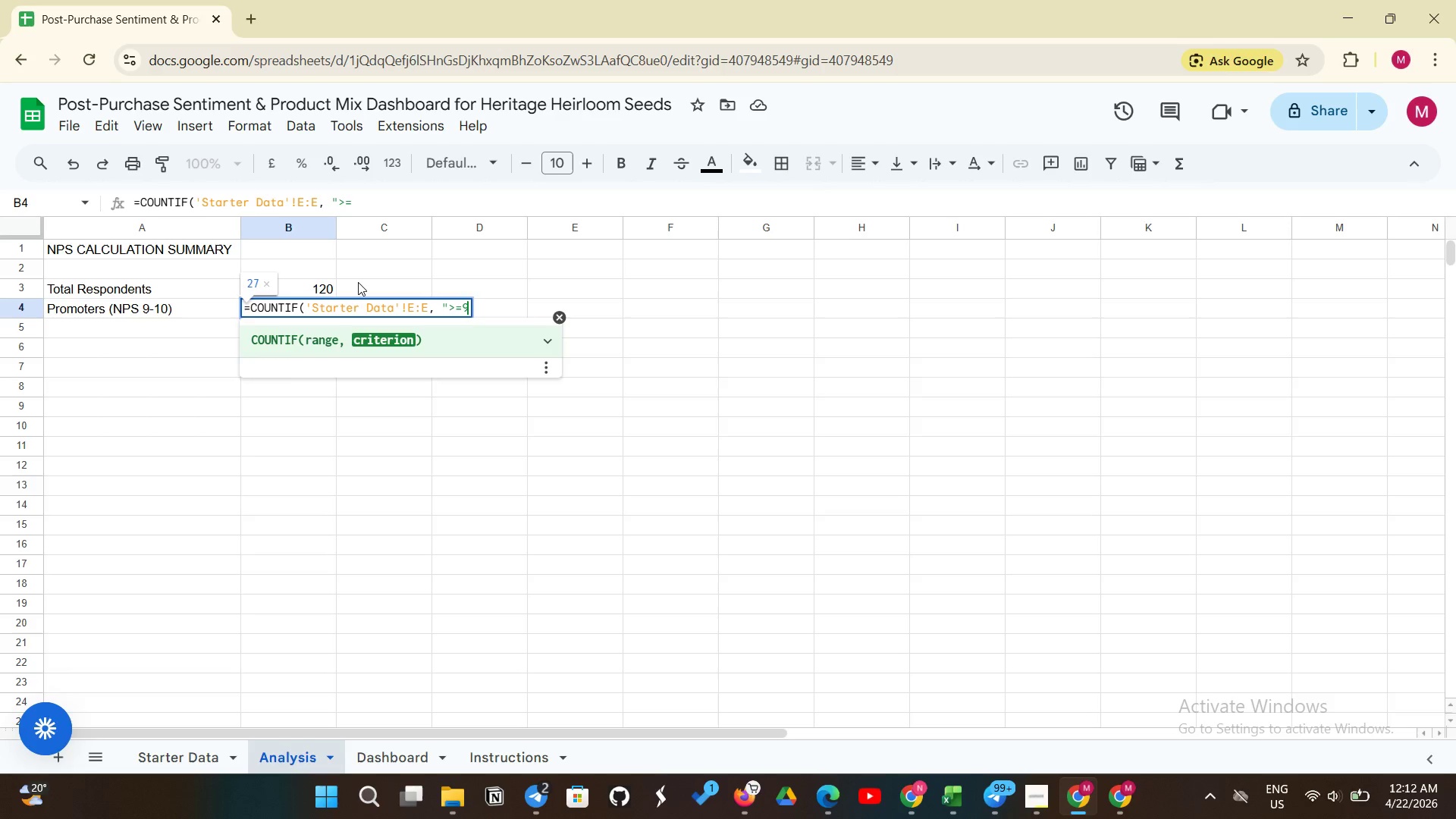 
key(9)
 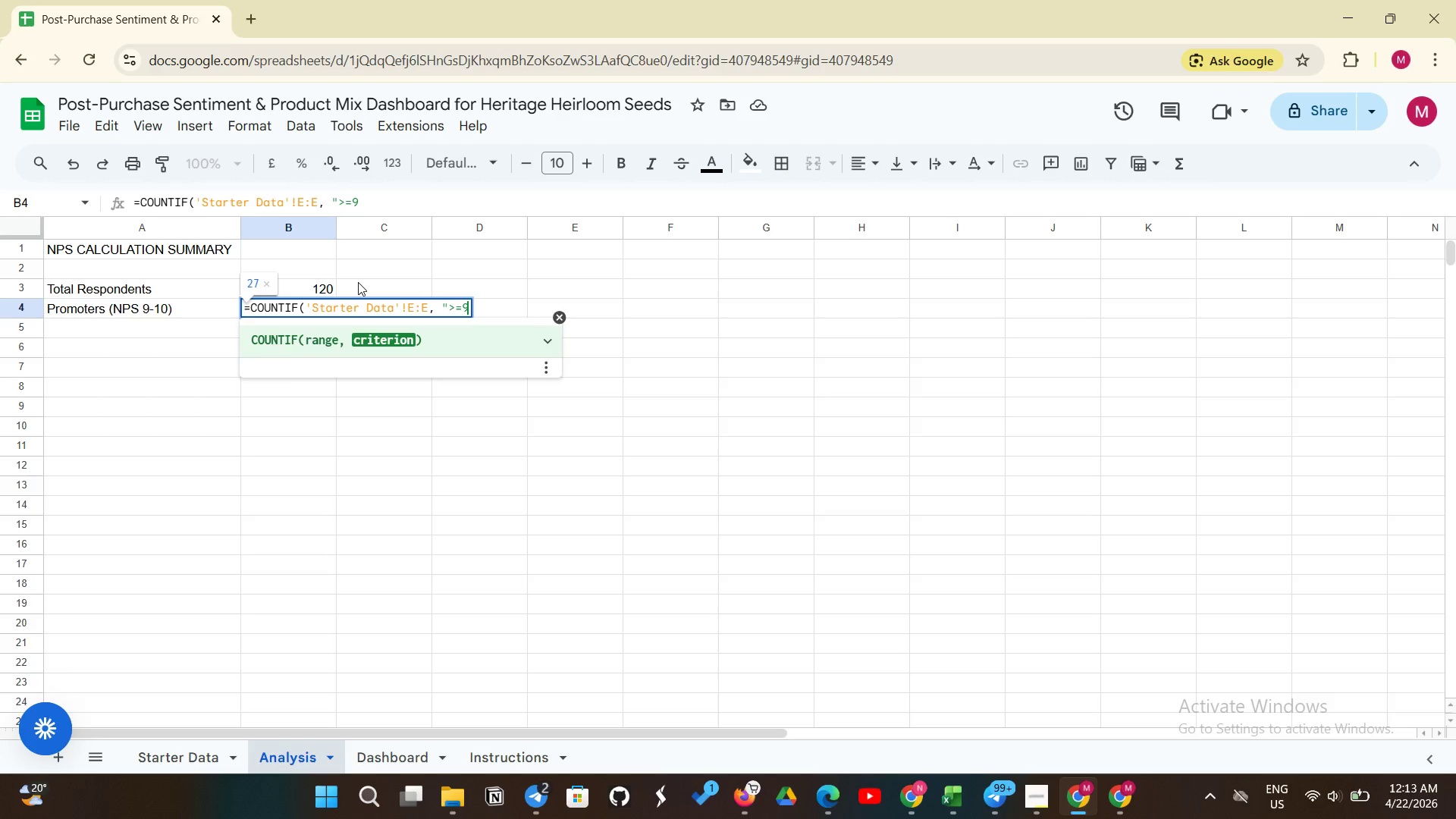 
key(Shift+Quote)
 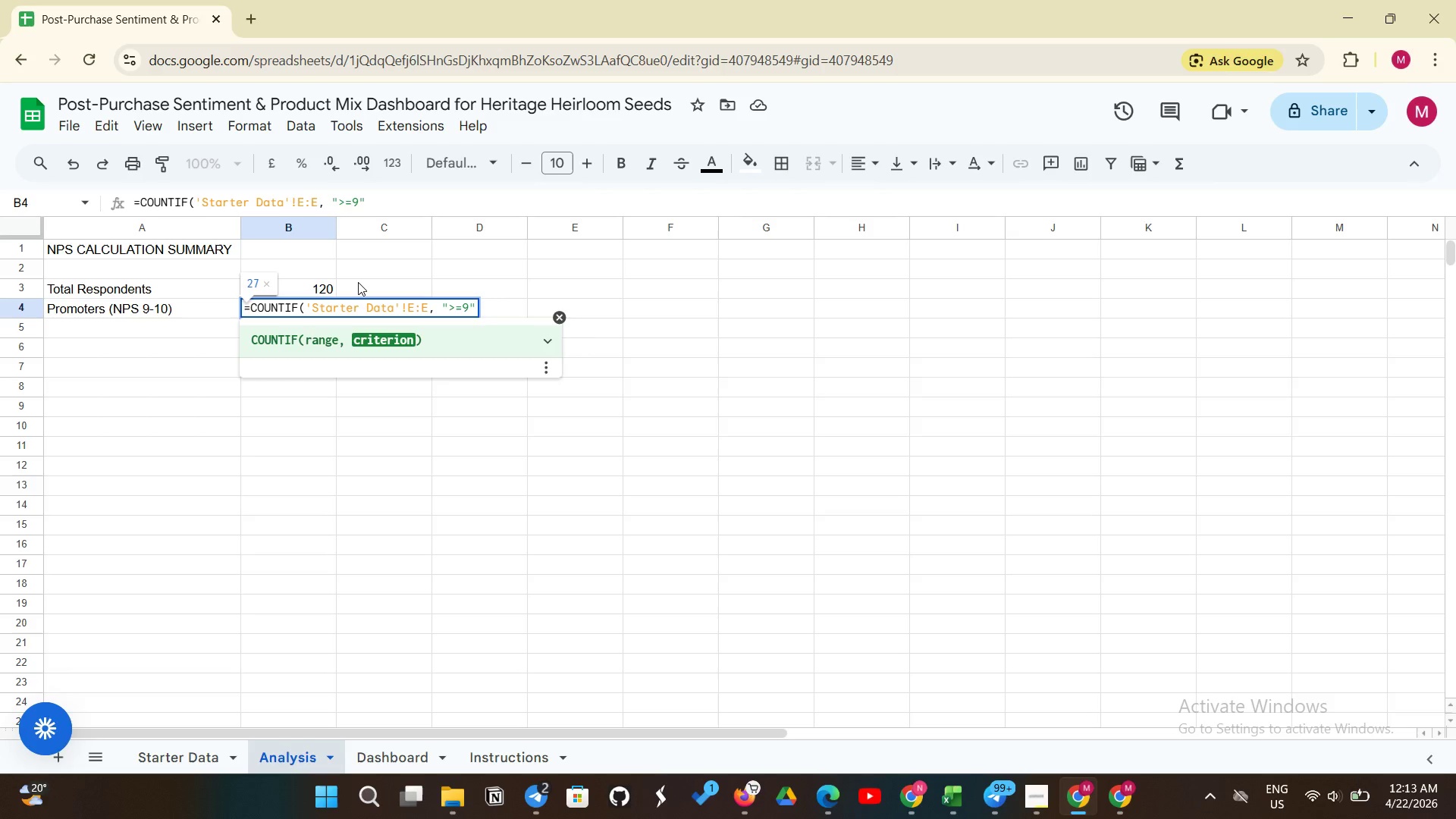 
key(Shift+0)
 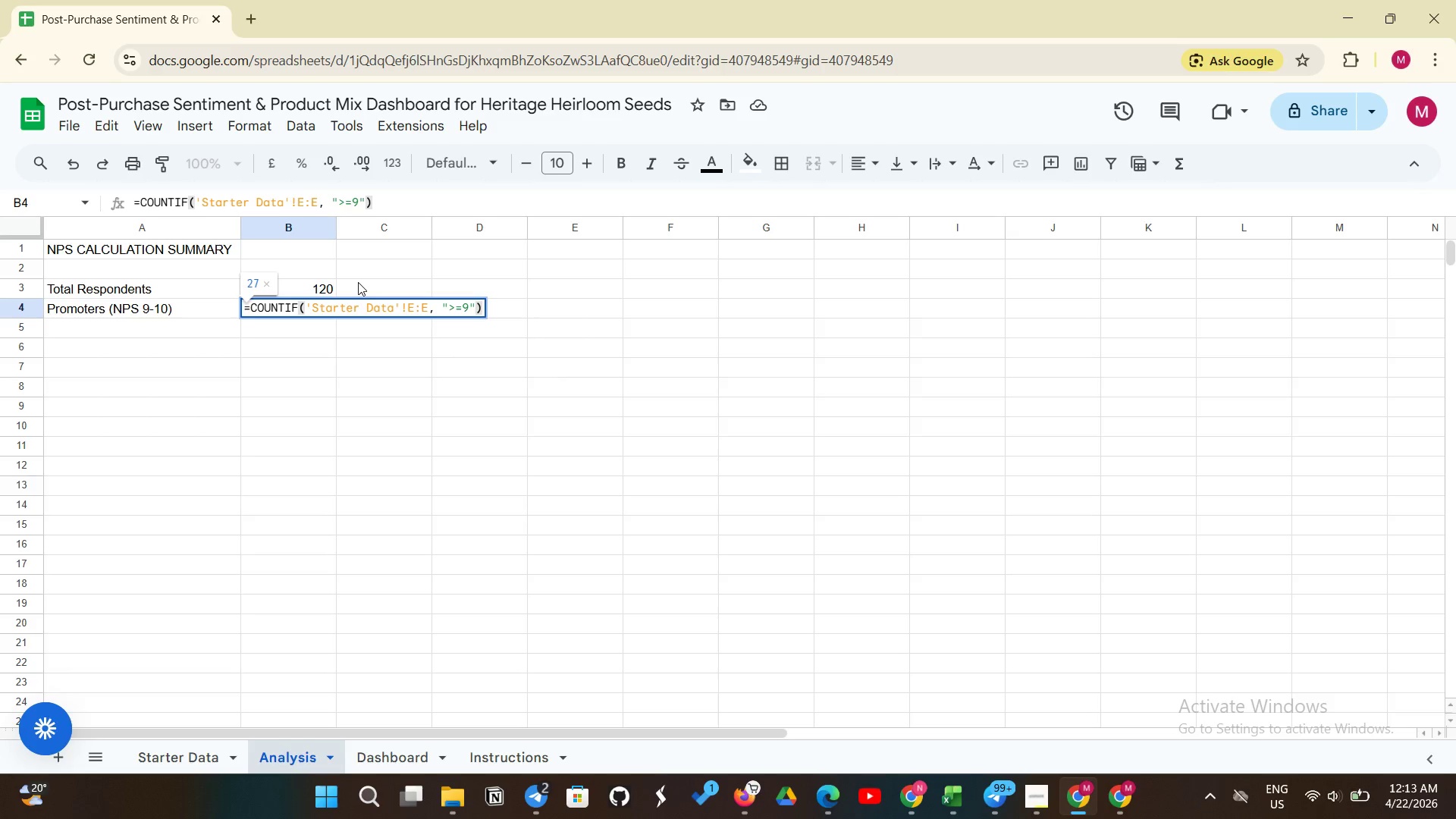 
key(Enter)
 